 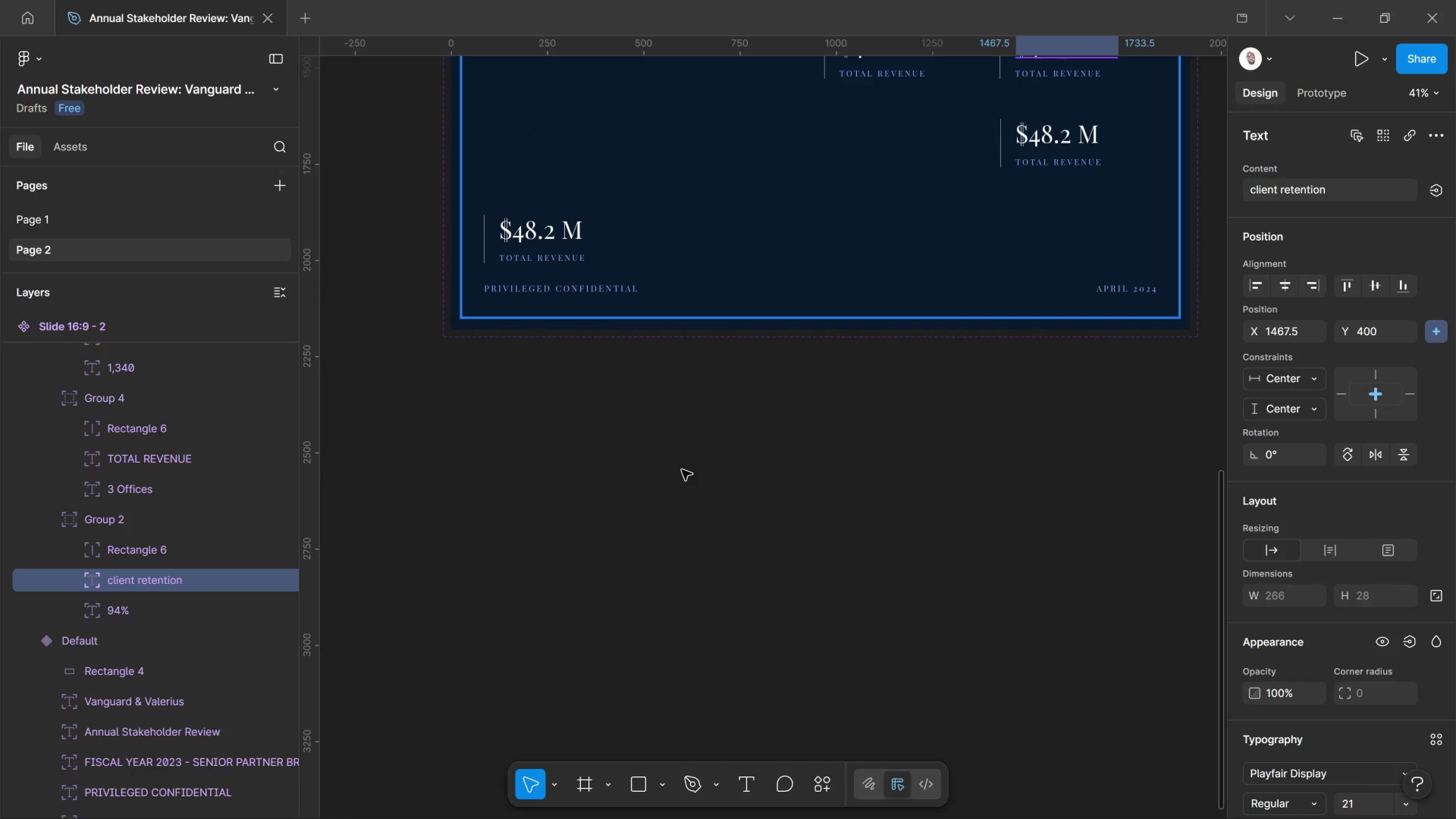 
scroll: coordinate [681, 452], scroll_direction: up, amount: 5.0
 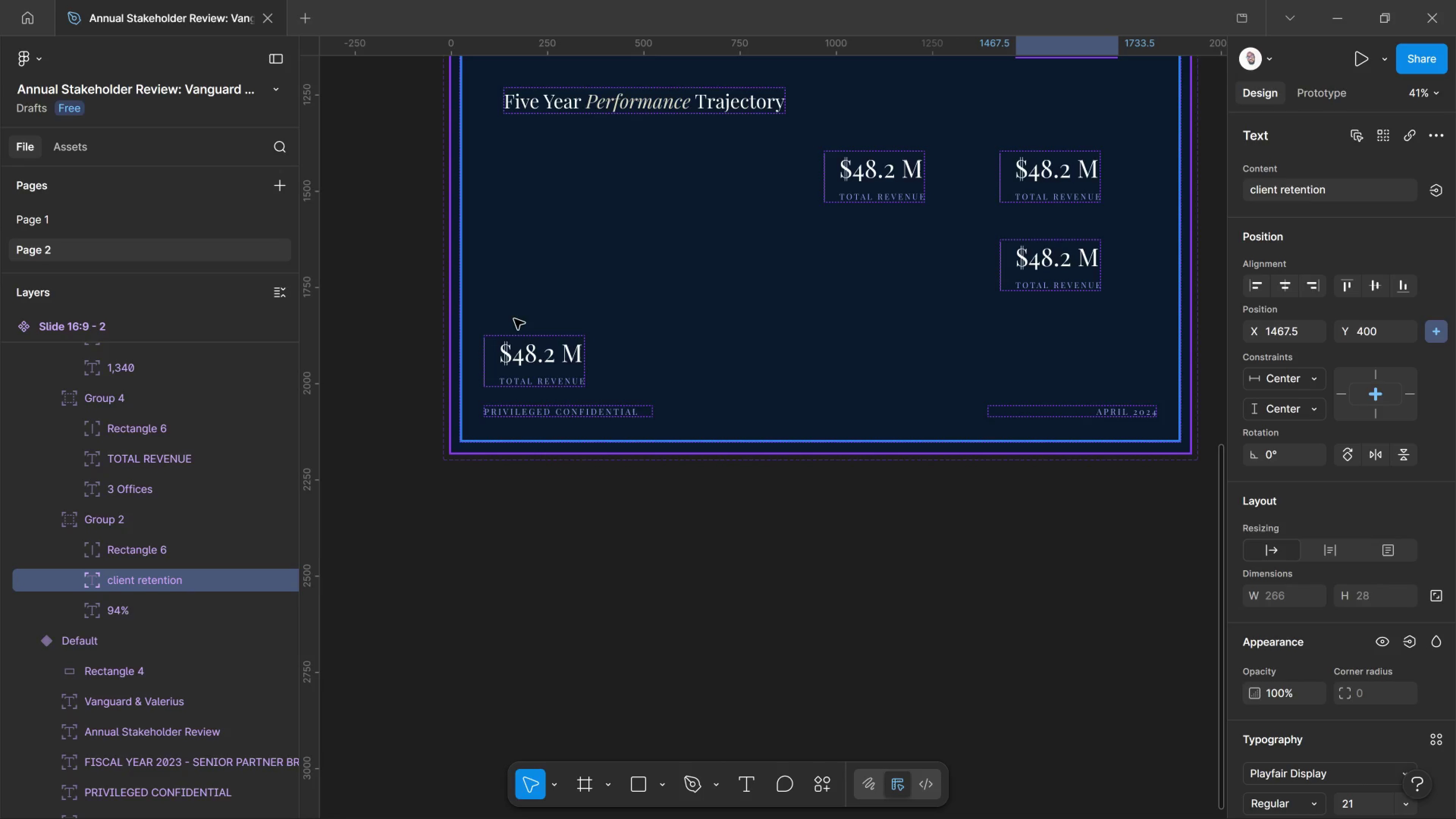 
hold_key(key=AltLeft, duration=0.48)
scroll: coordinate [503, 415], scroll_direction: up, amount: 2.0
 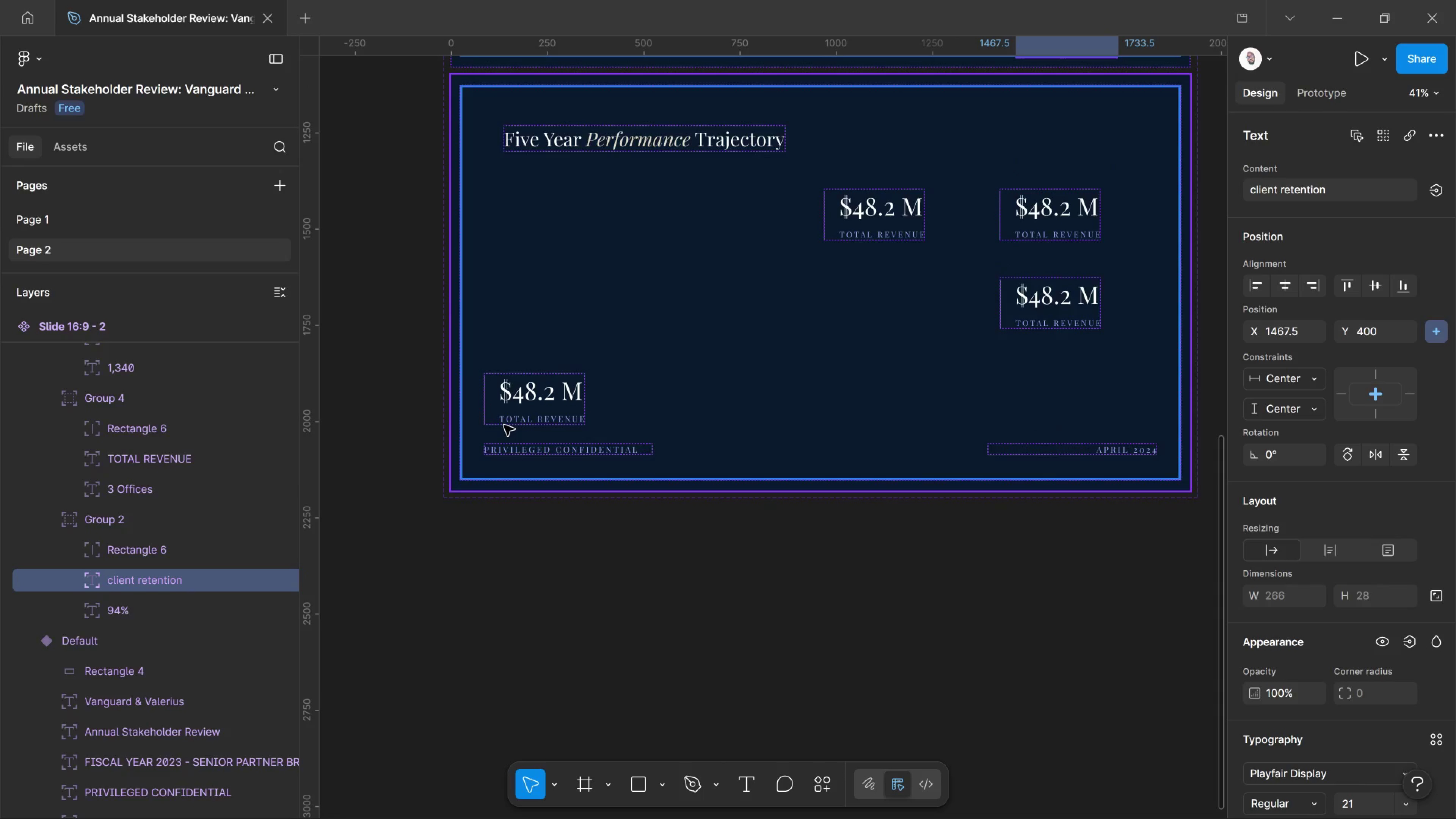 
hold_key(key=ControlLeft, duration=2.36)
scroll: coordinate [501, 424], scroll_direction: up, amount: 11.0
 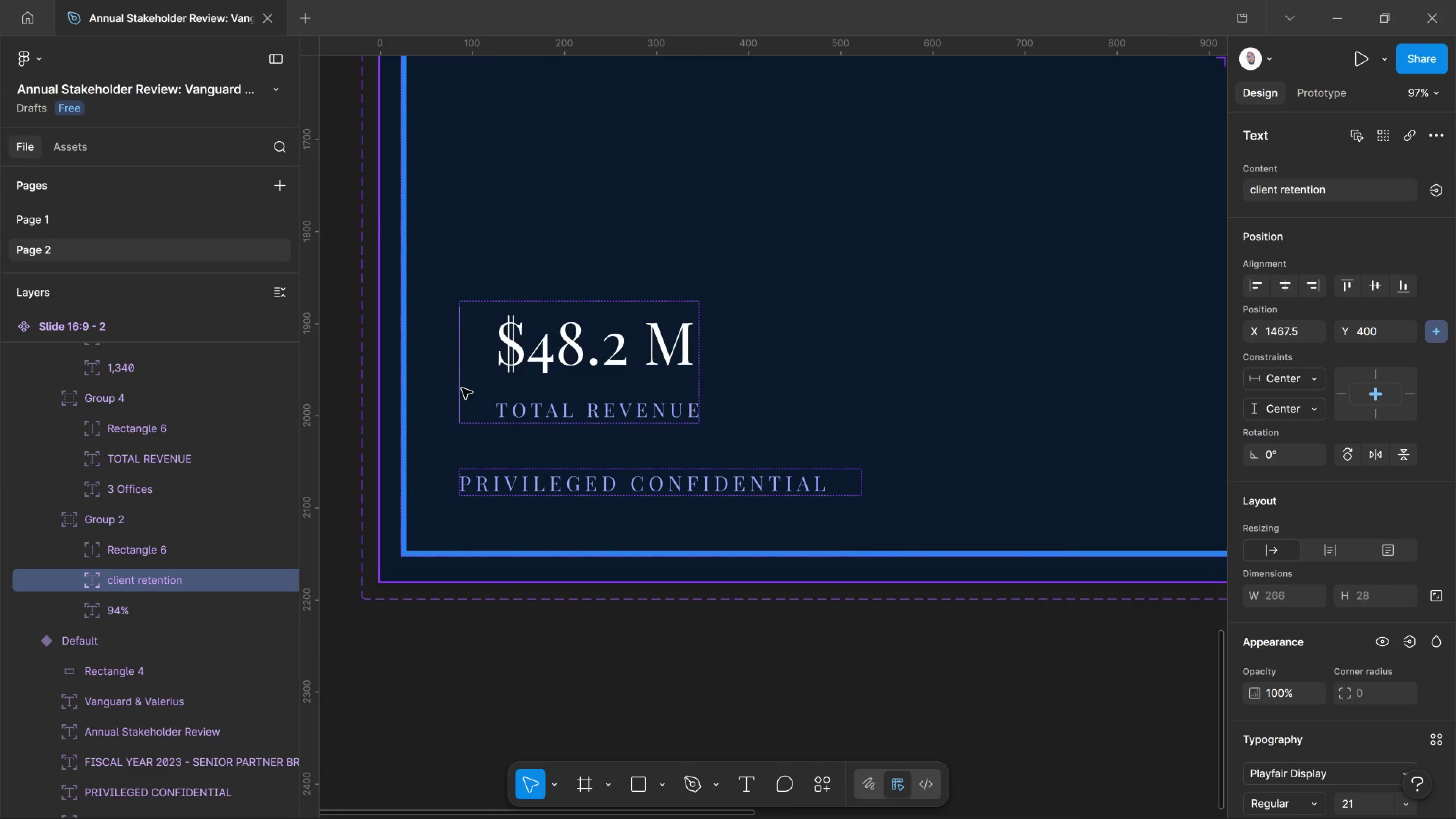 
left_click([462, 388])
 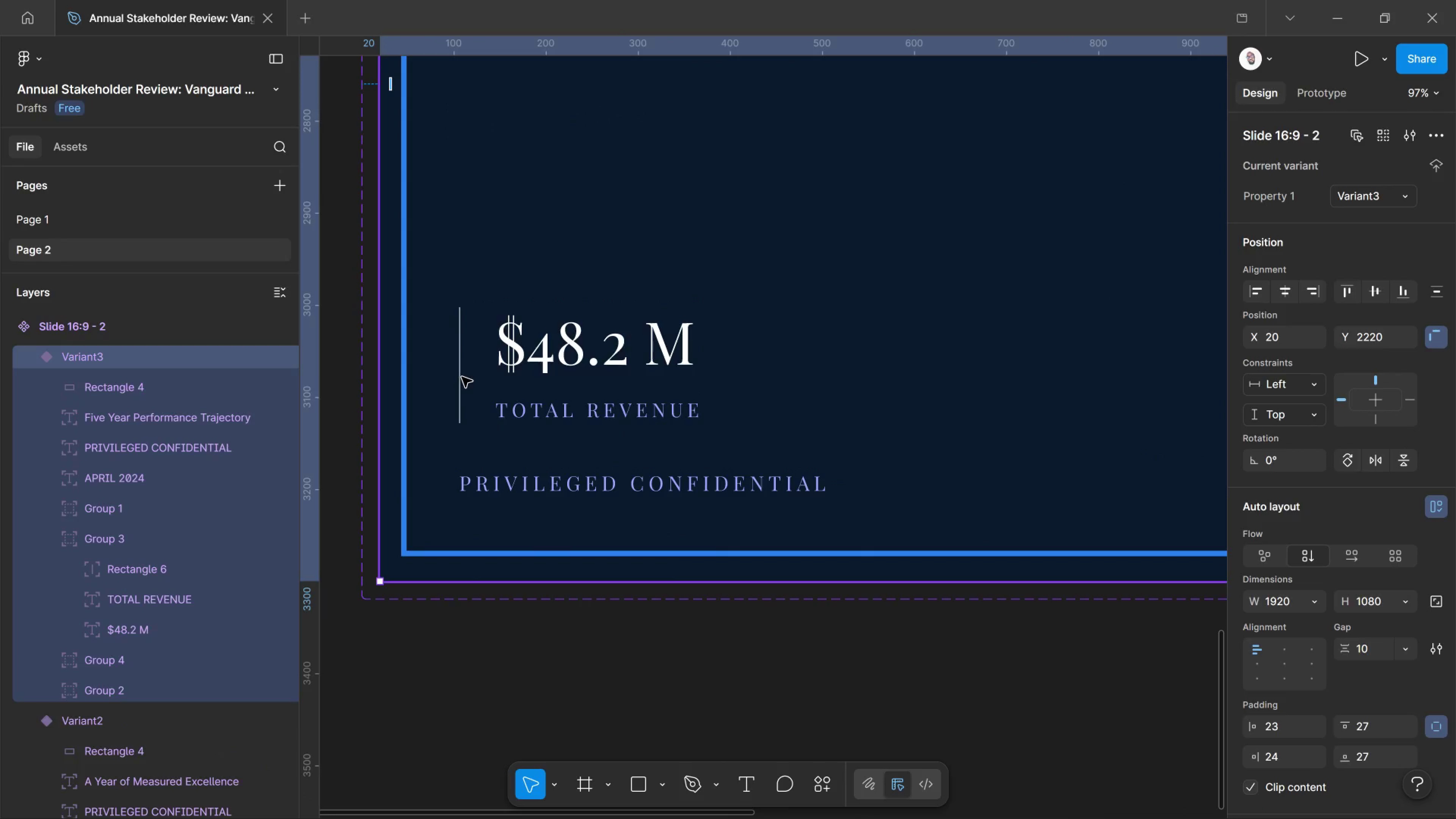 
left_click_drag(start_coordinate=[461, 377], to_coordinate=[463, 377])
 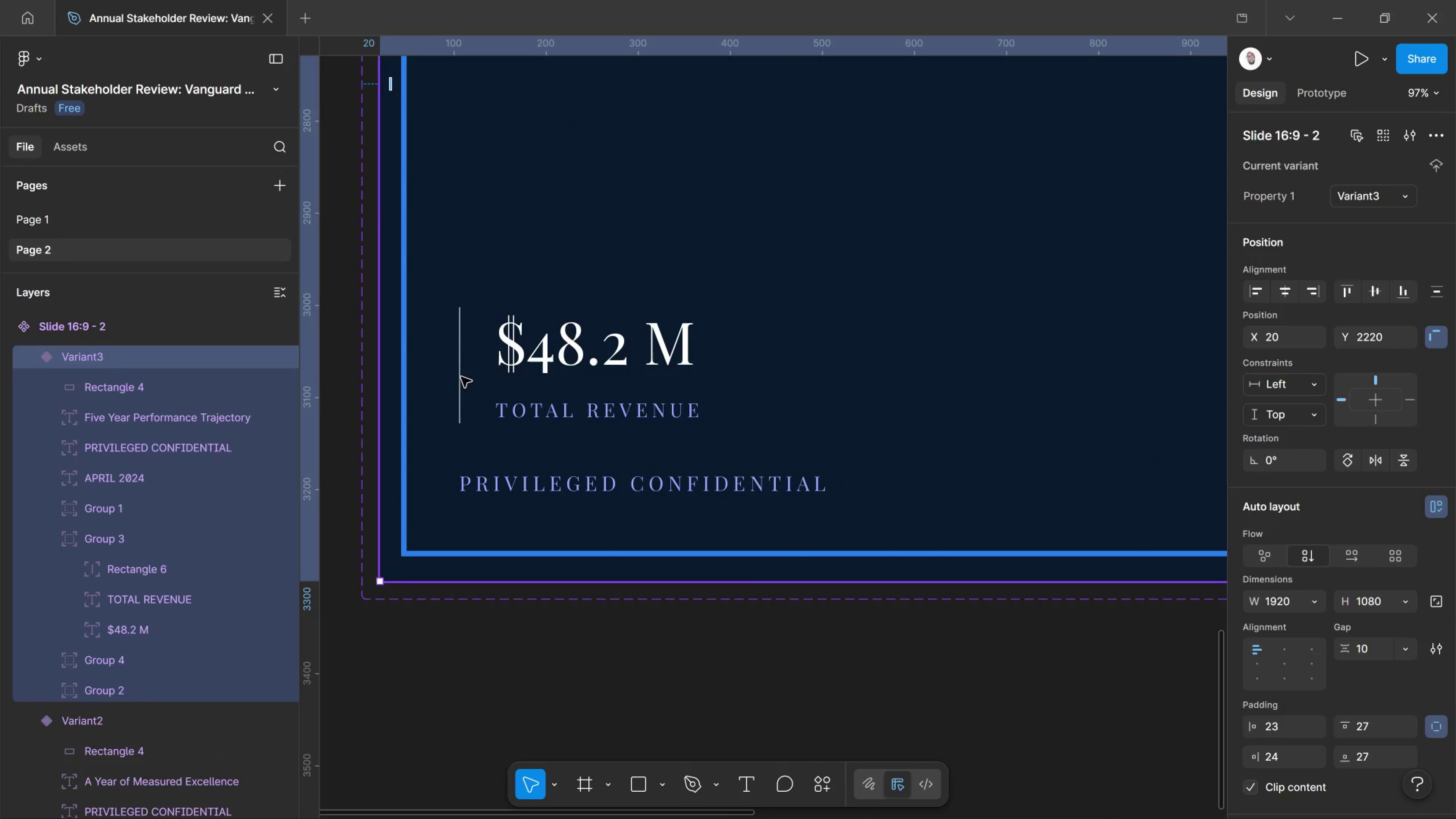 
left_click([461, 377])
 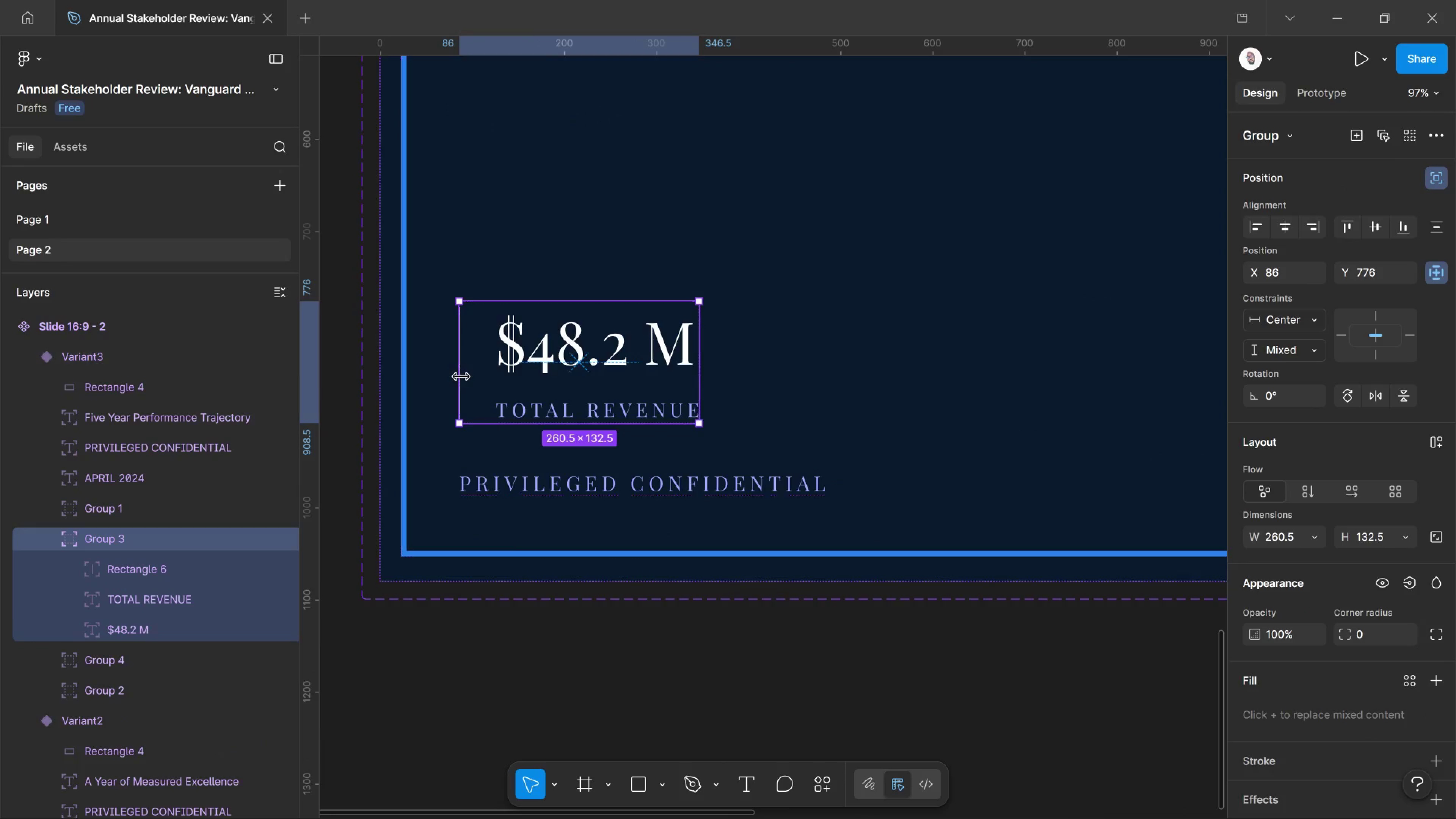 
double_click([461, 377])
 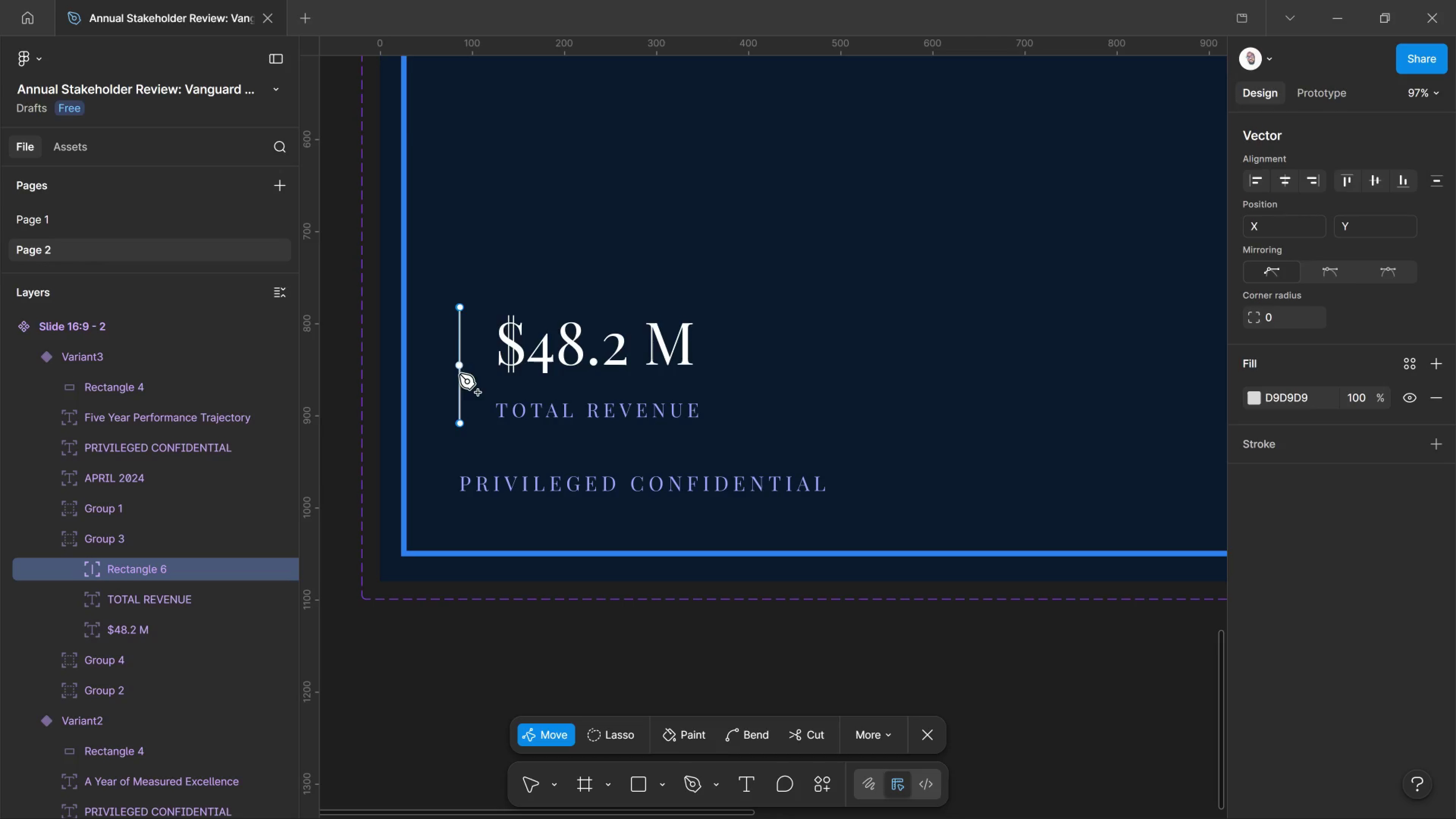 
hold_key(key=AltLeft, duration=0.33)
scroll: coordinate [462, 371], scroll_direction: up, amount: 2.0
 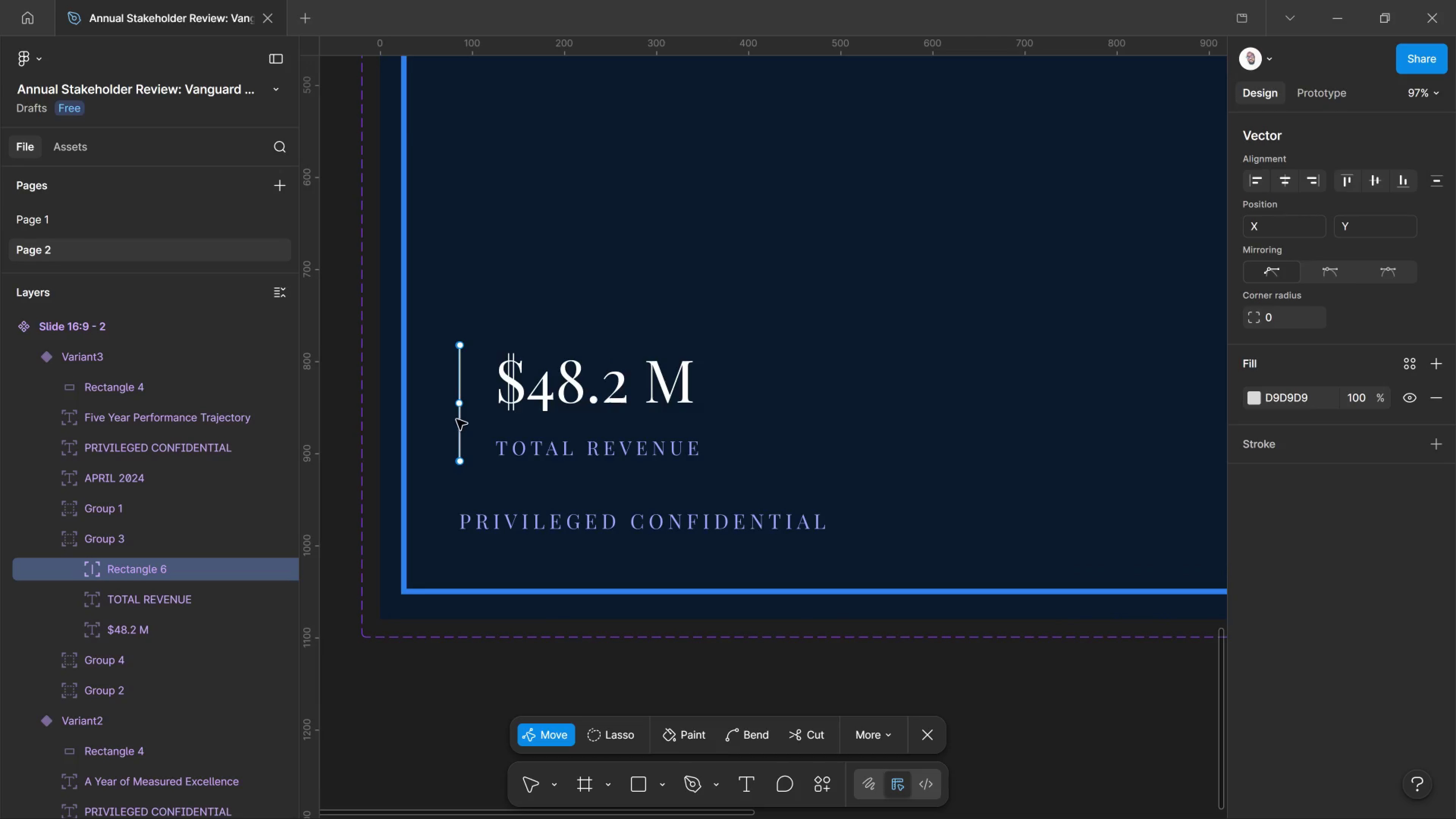 
hold_key(key=ControlLeft, duration=0.67)
scroll: coordinate [453, 429], scroll_direction: up, amount: 5.0
 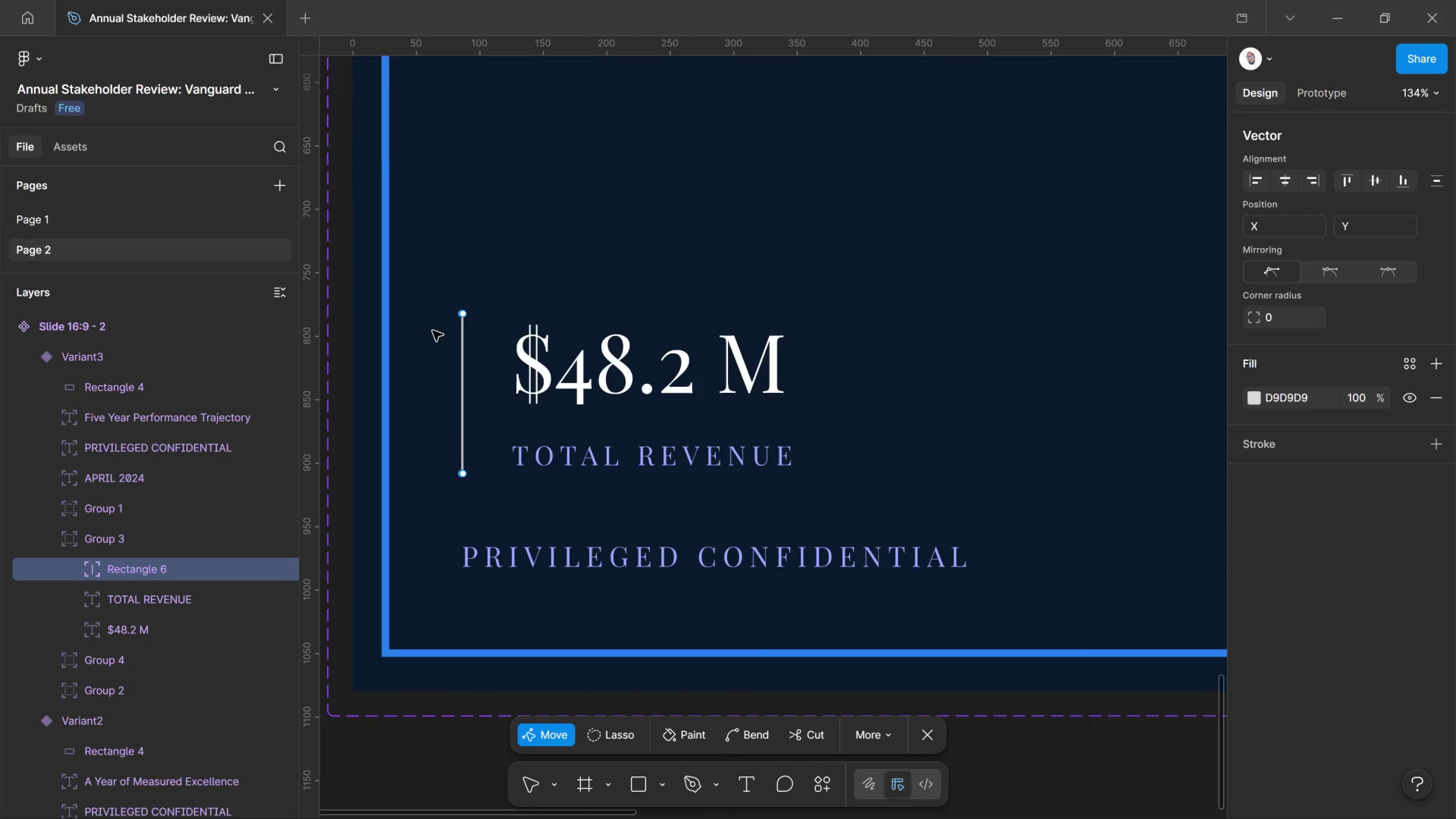 
left_click([433, 329])
 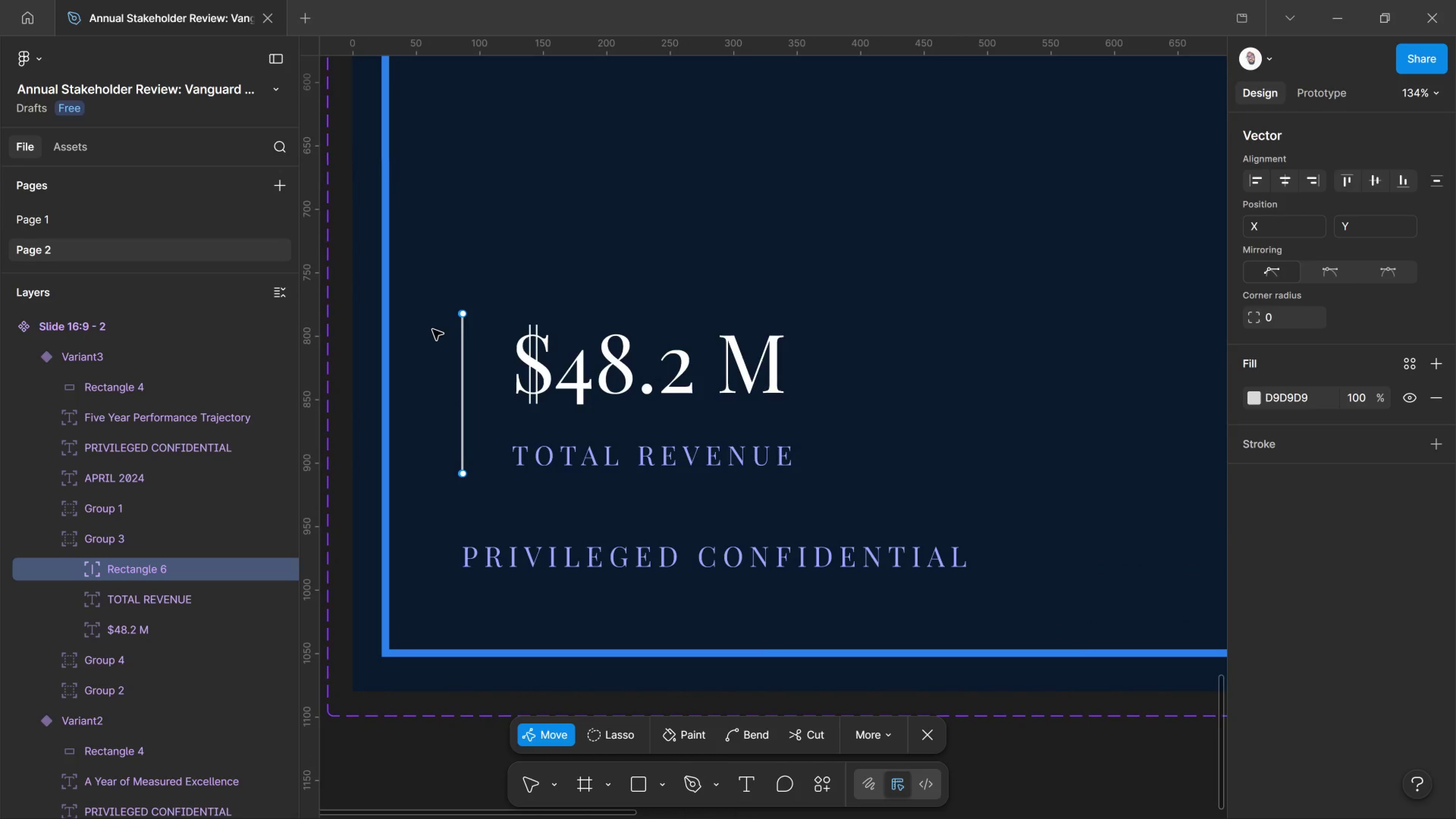 
left_click([433, 329])
 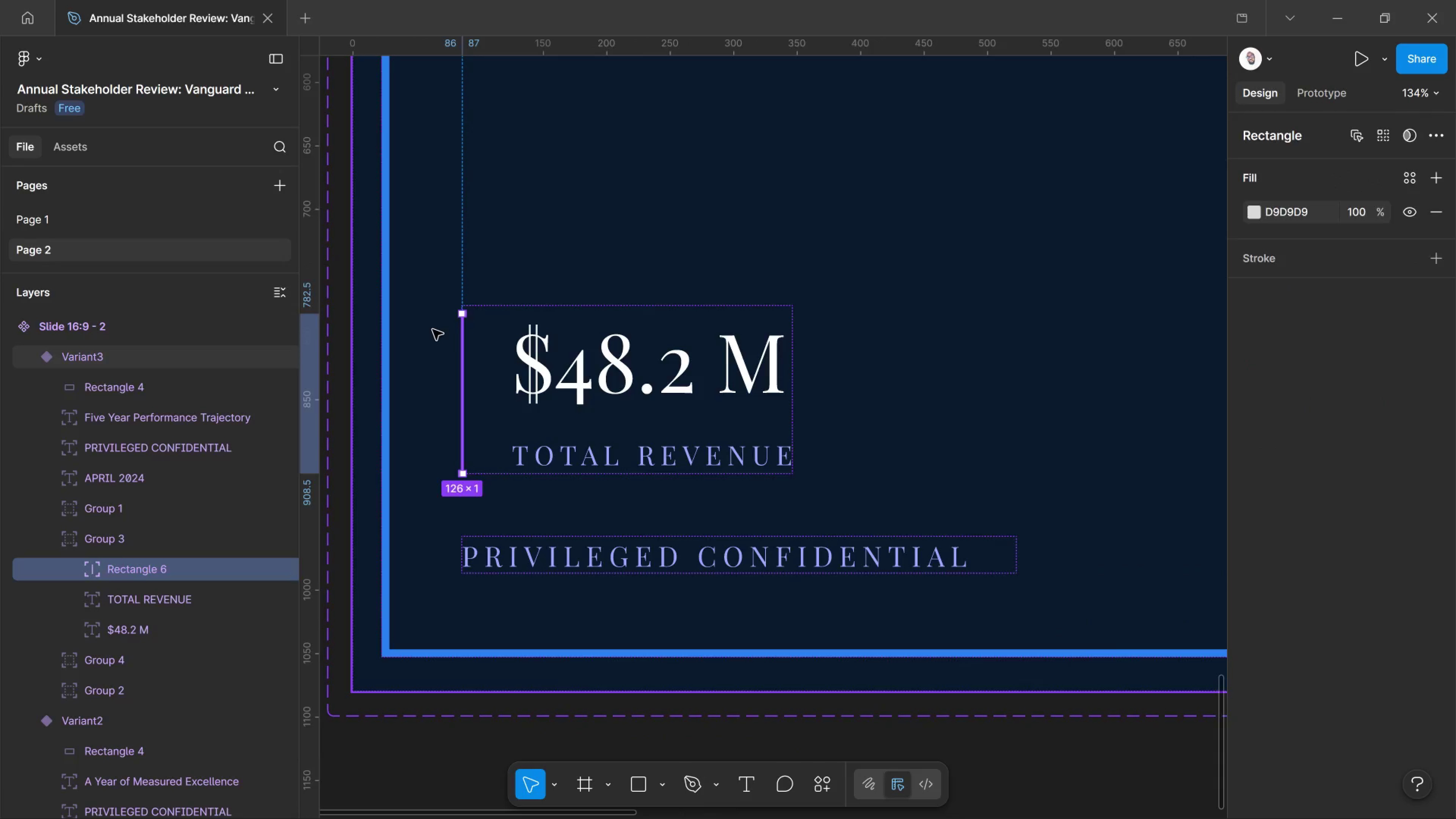 
double_click([433, 329])
 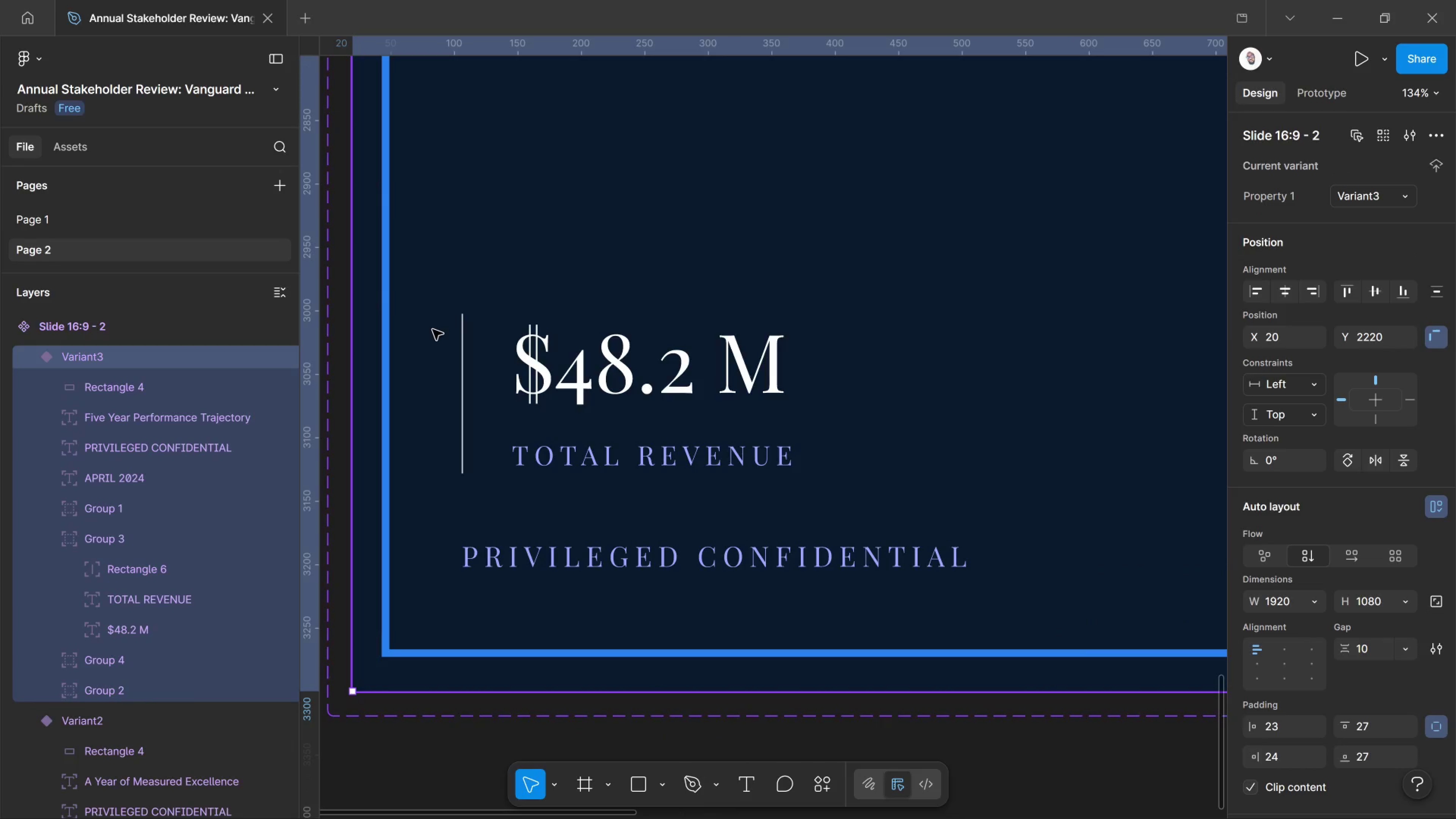 
left_click([433, 329])
 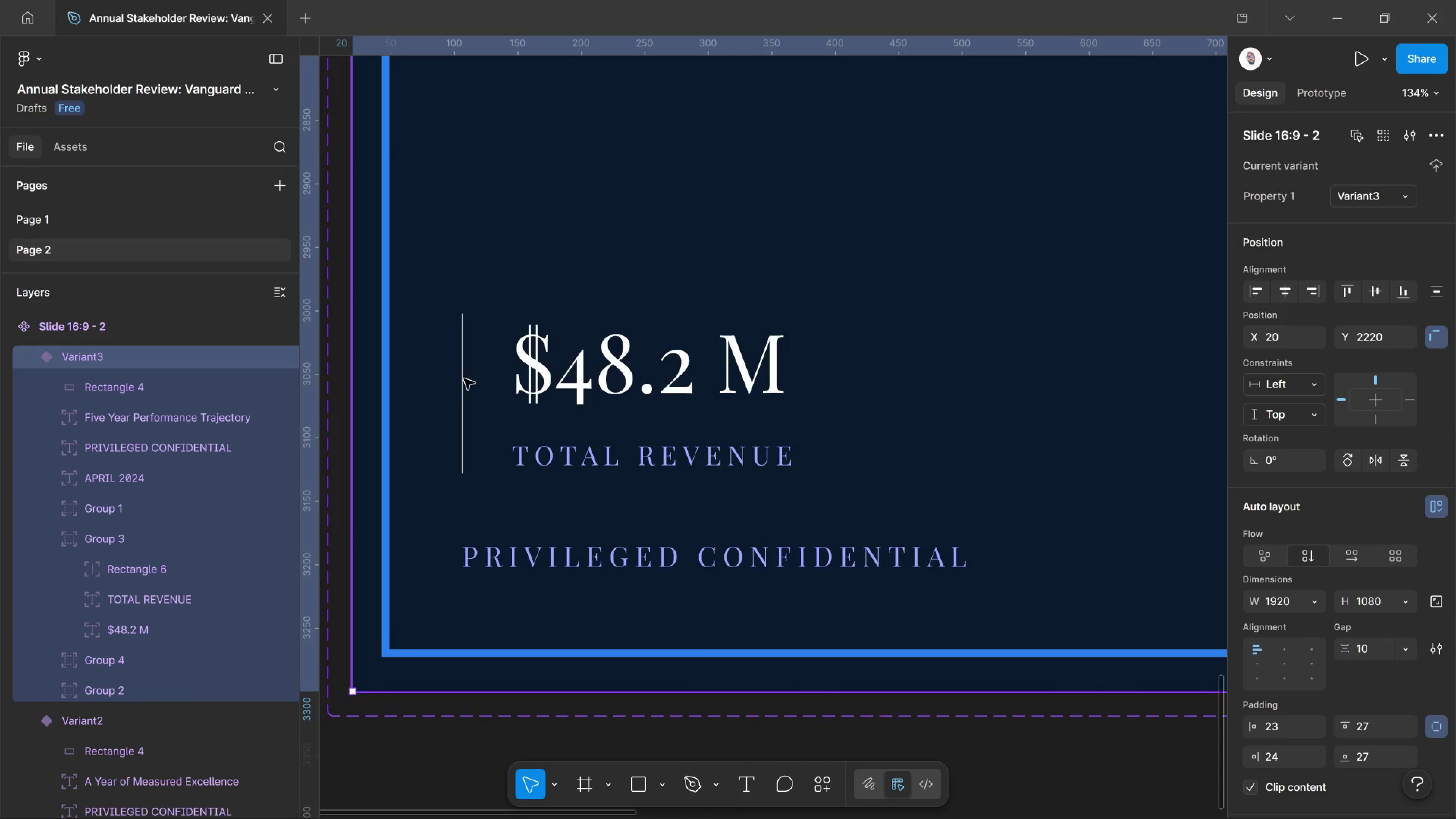 
left_click([460, 379])
 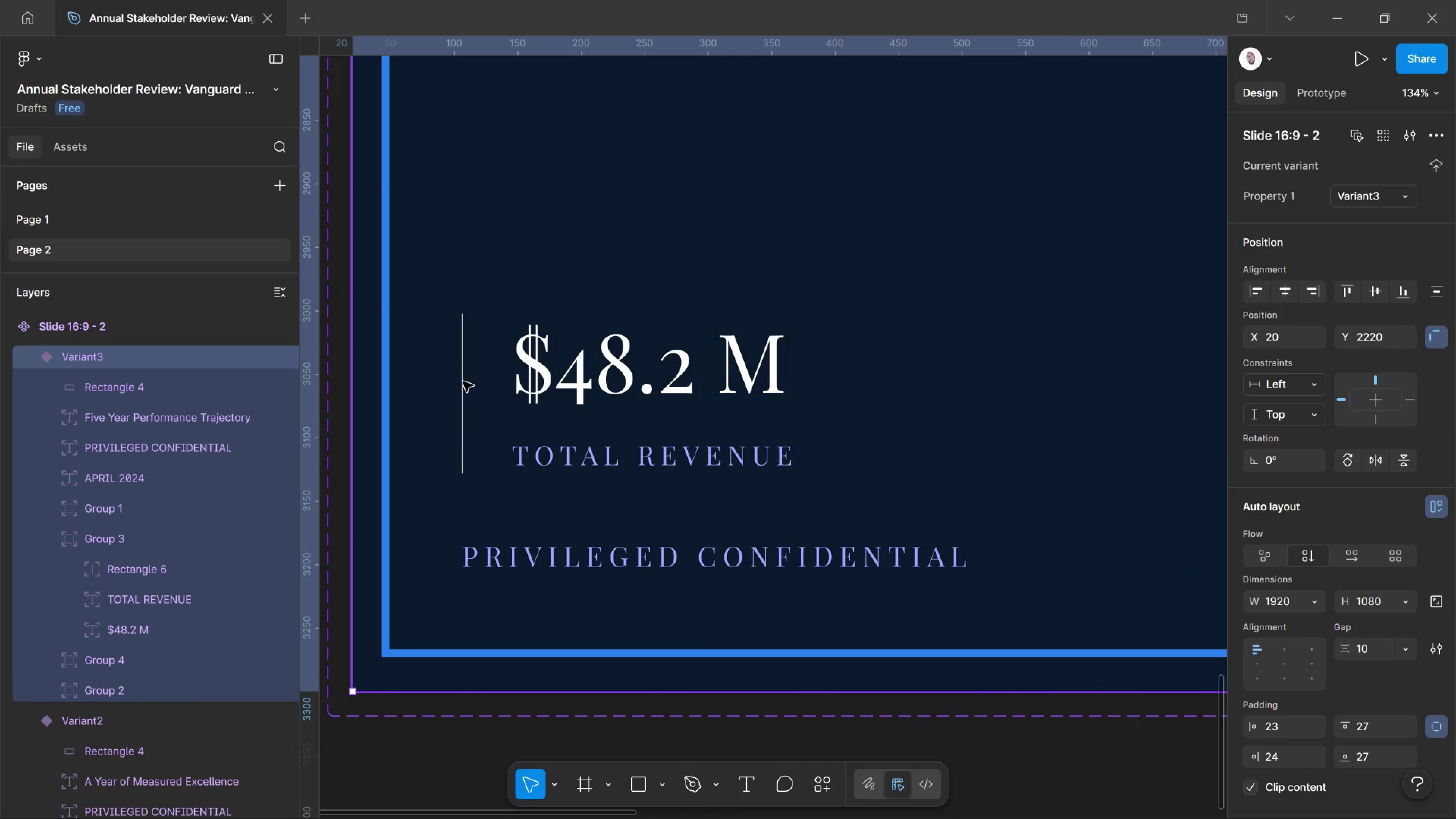 
left_click([463, 381])
 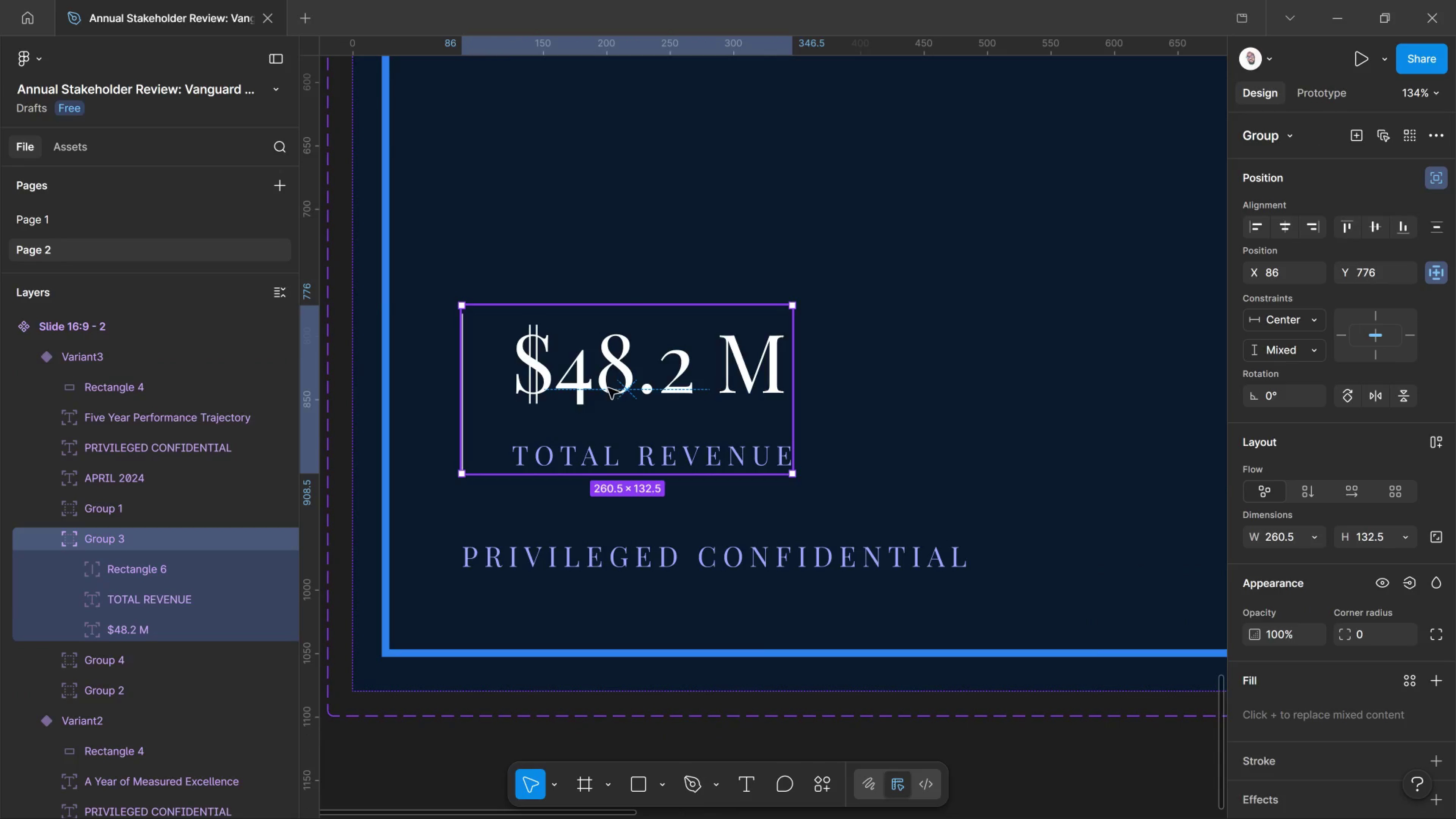 
key(T)
 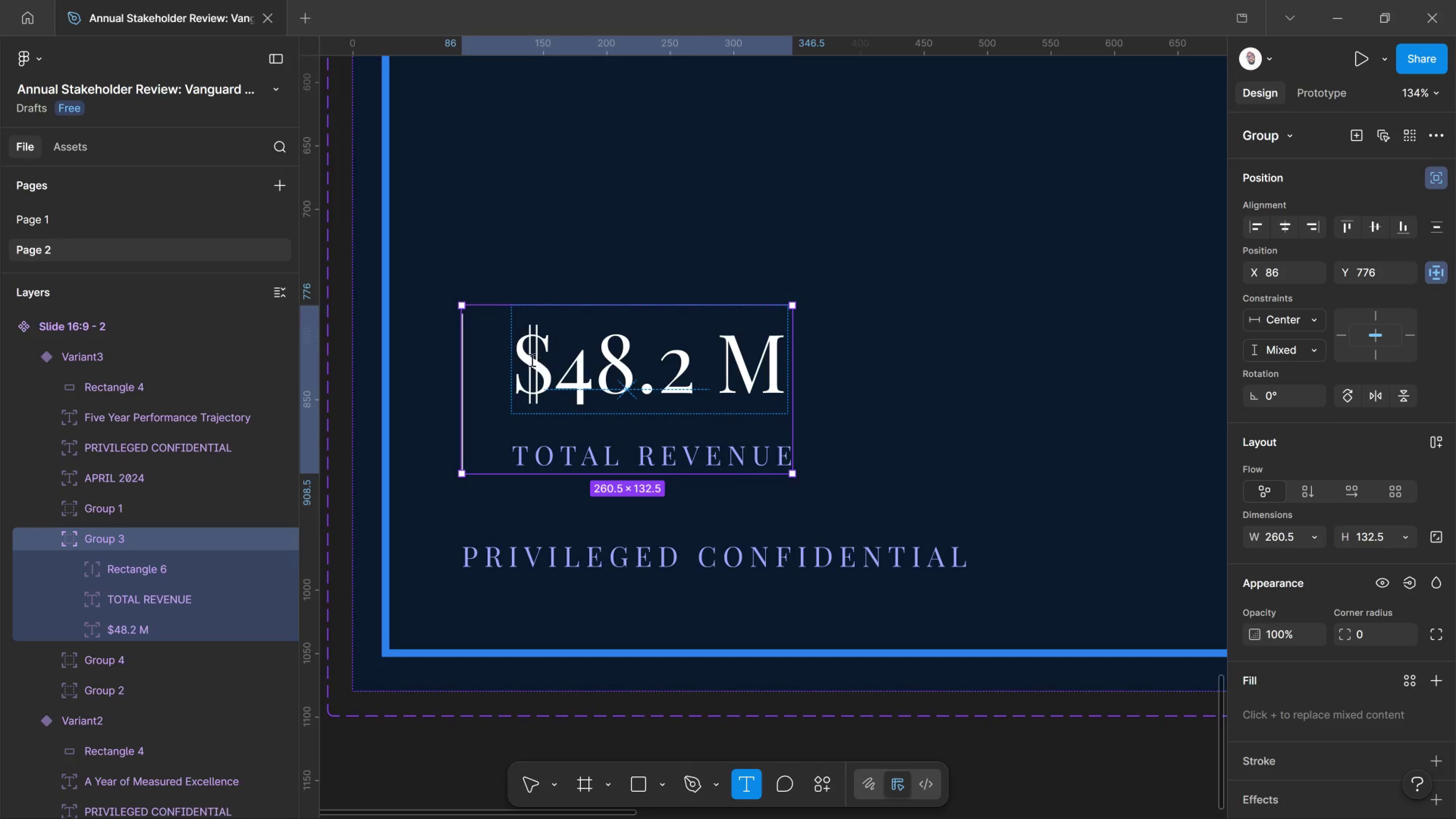 
left_click_drag(start_coordinate=[522, 359], to_coordinate=[831, 379])
 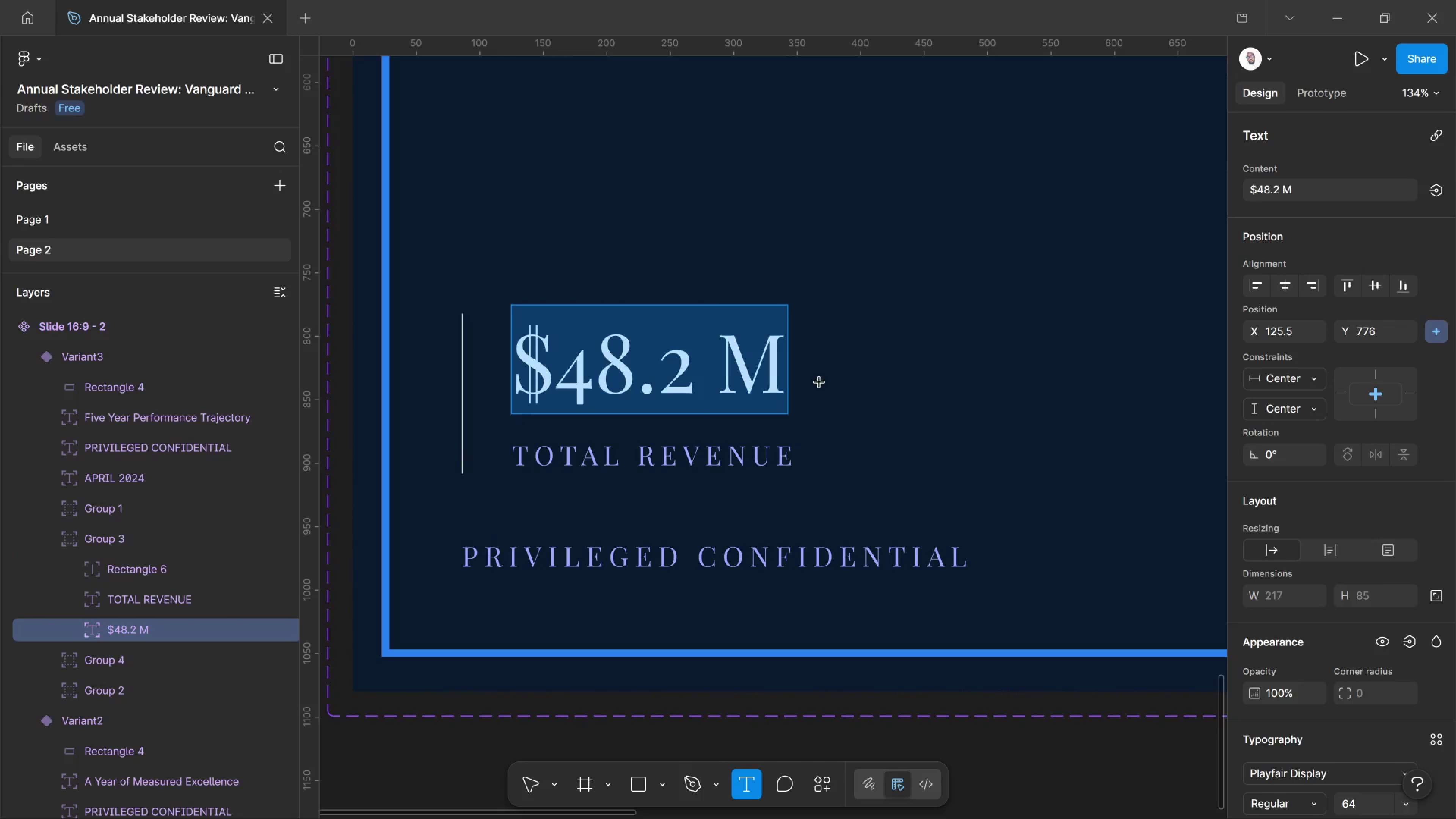 
type(+14.8)
 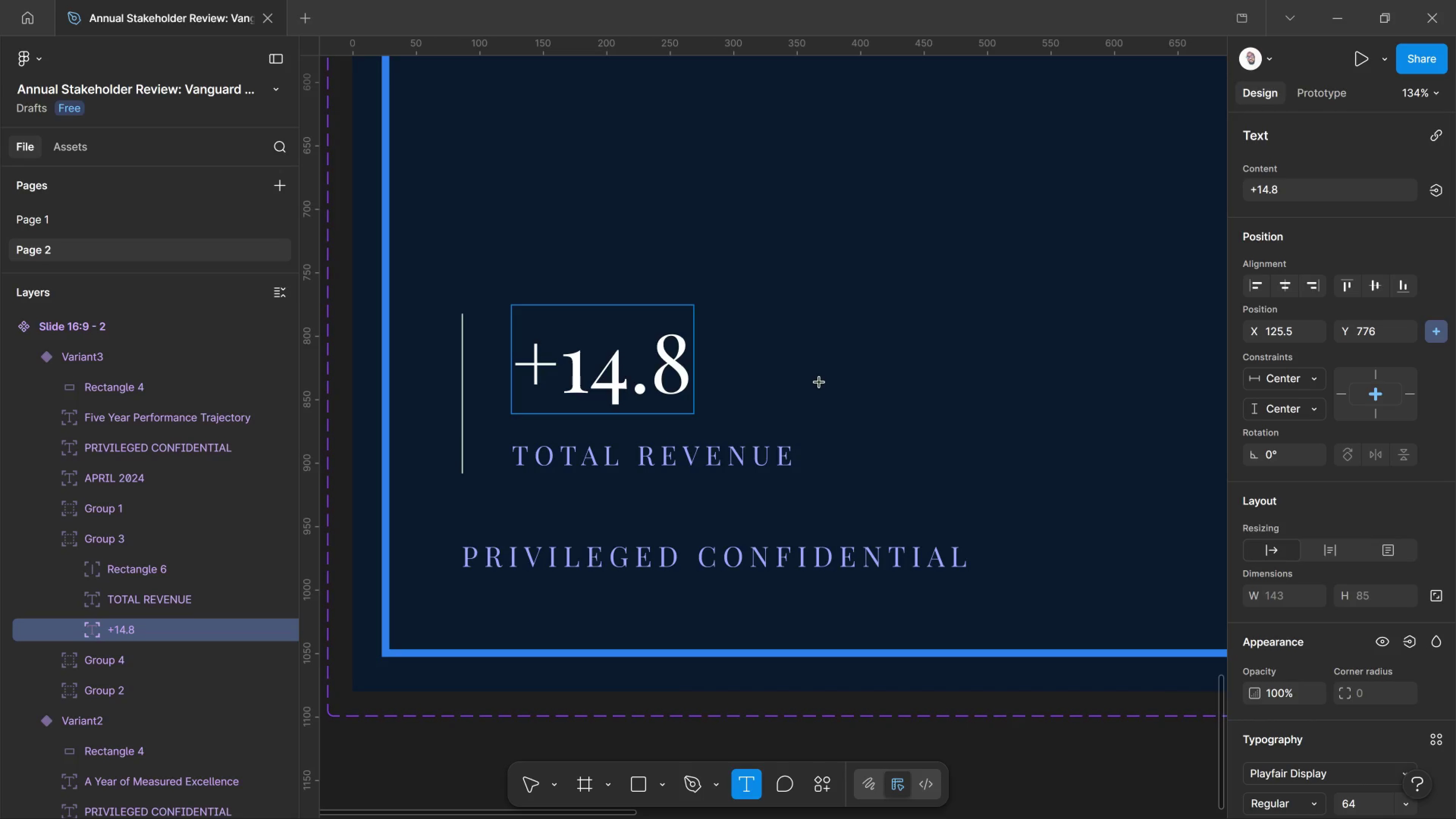 
key(Shift+5)
 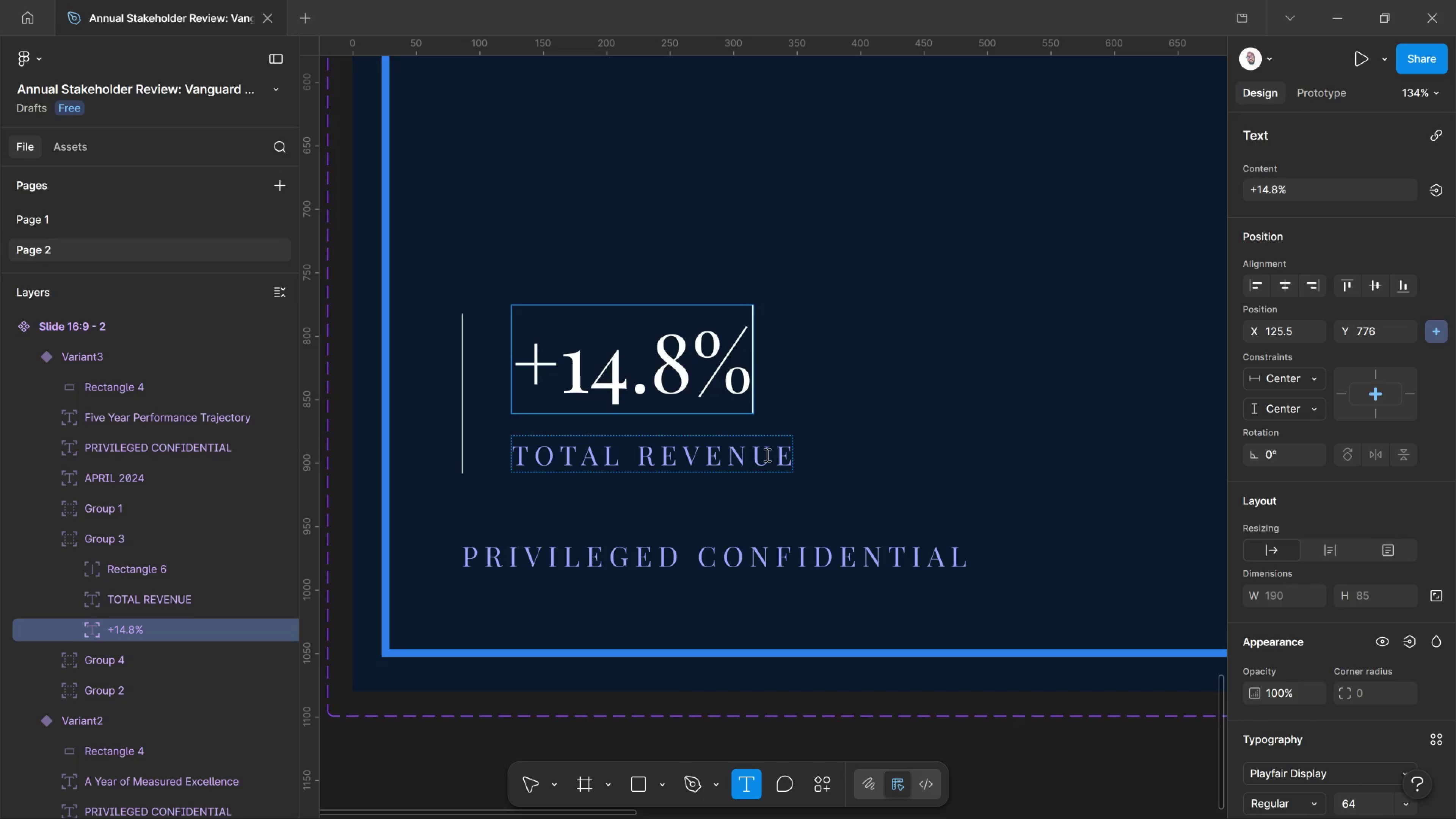 
left_click([766, 455])
 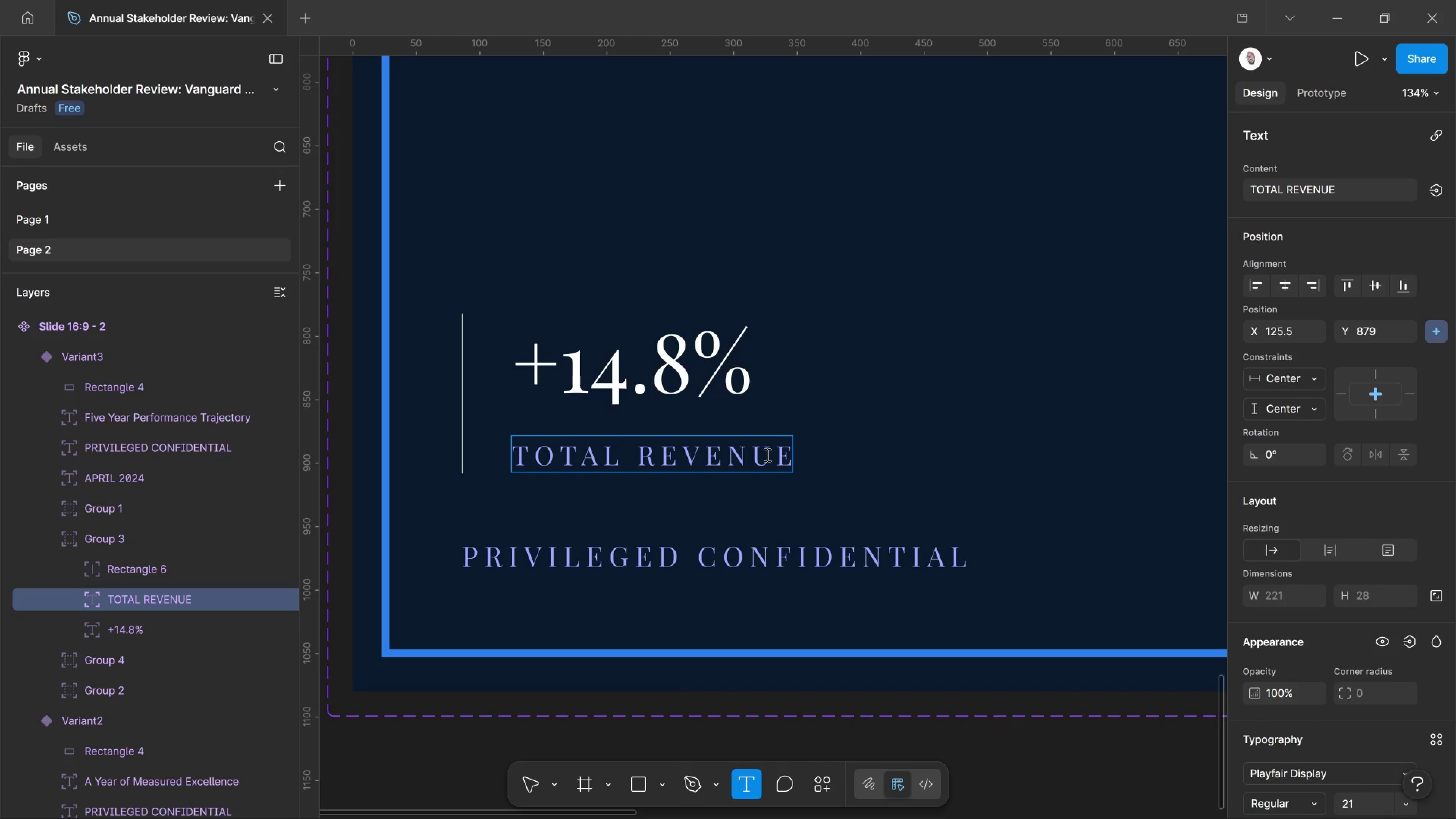 
key(Control+A)
 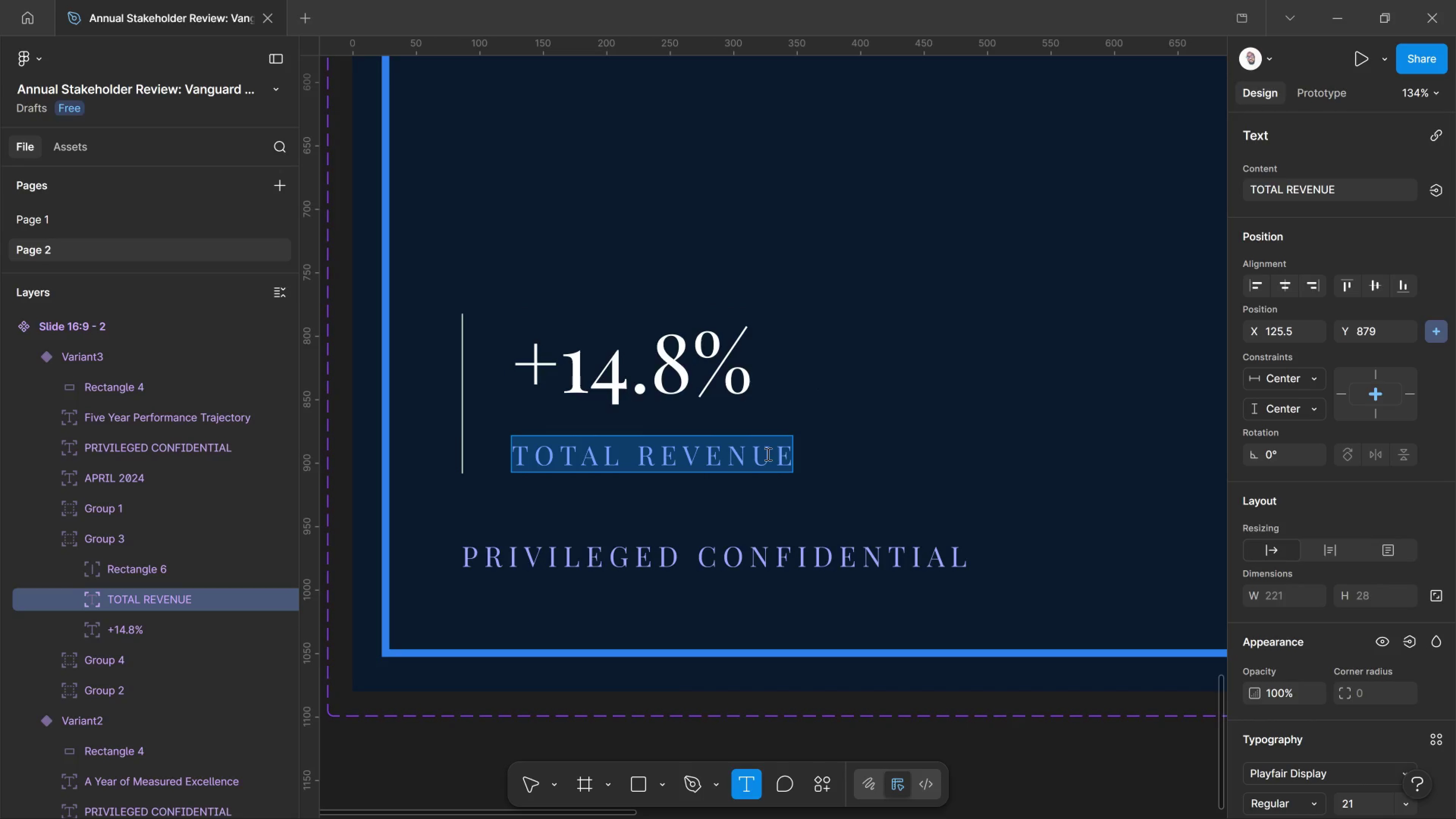 
type(REEVENUE)
 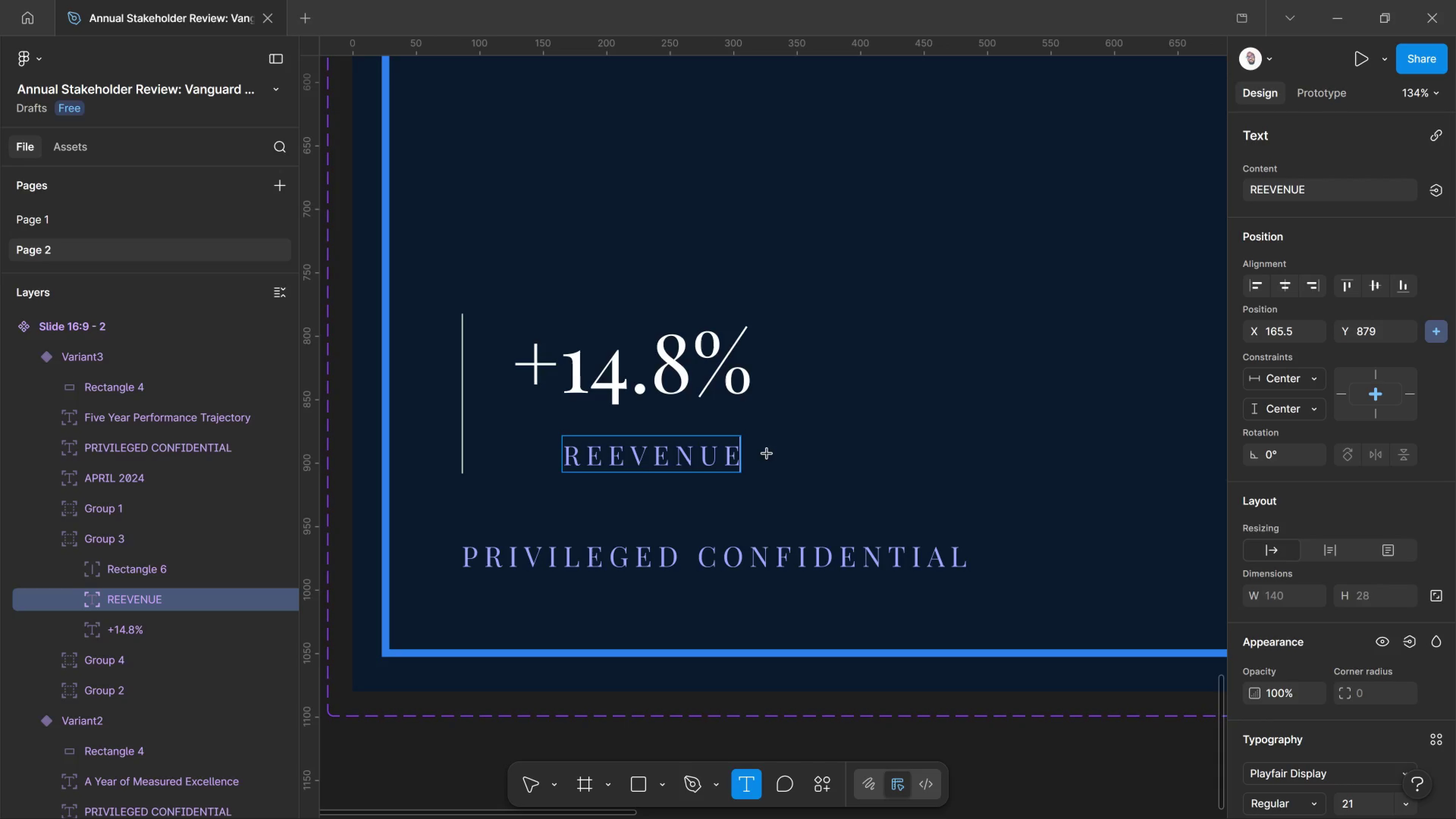 
scroll: coordinate [766, 455], scroll_direction: up, amount: 1.0
 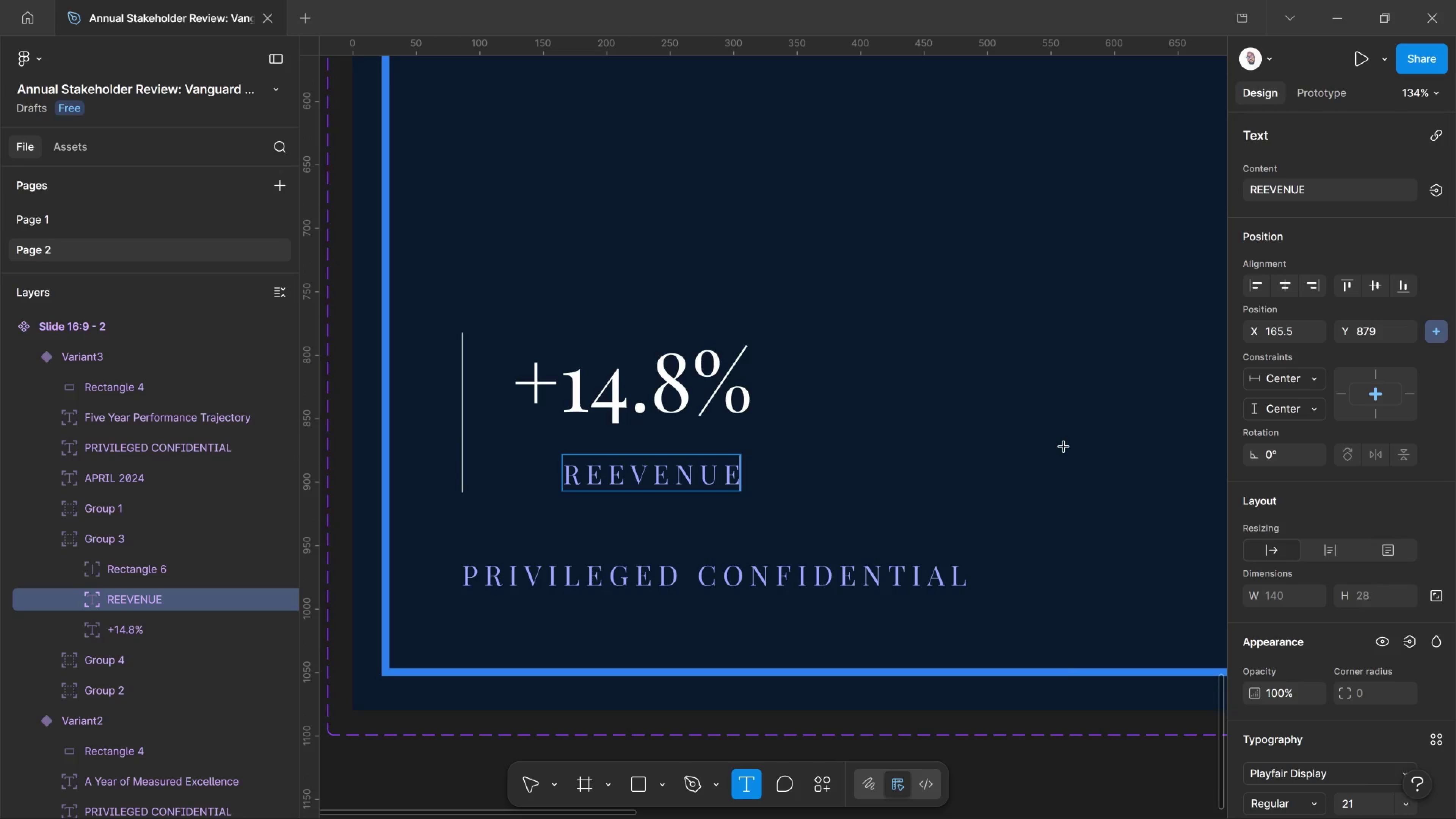 
key(Control+A)
 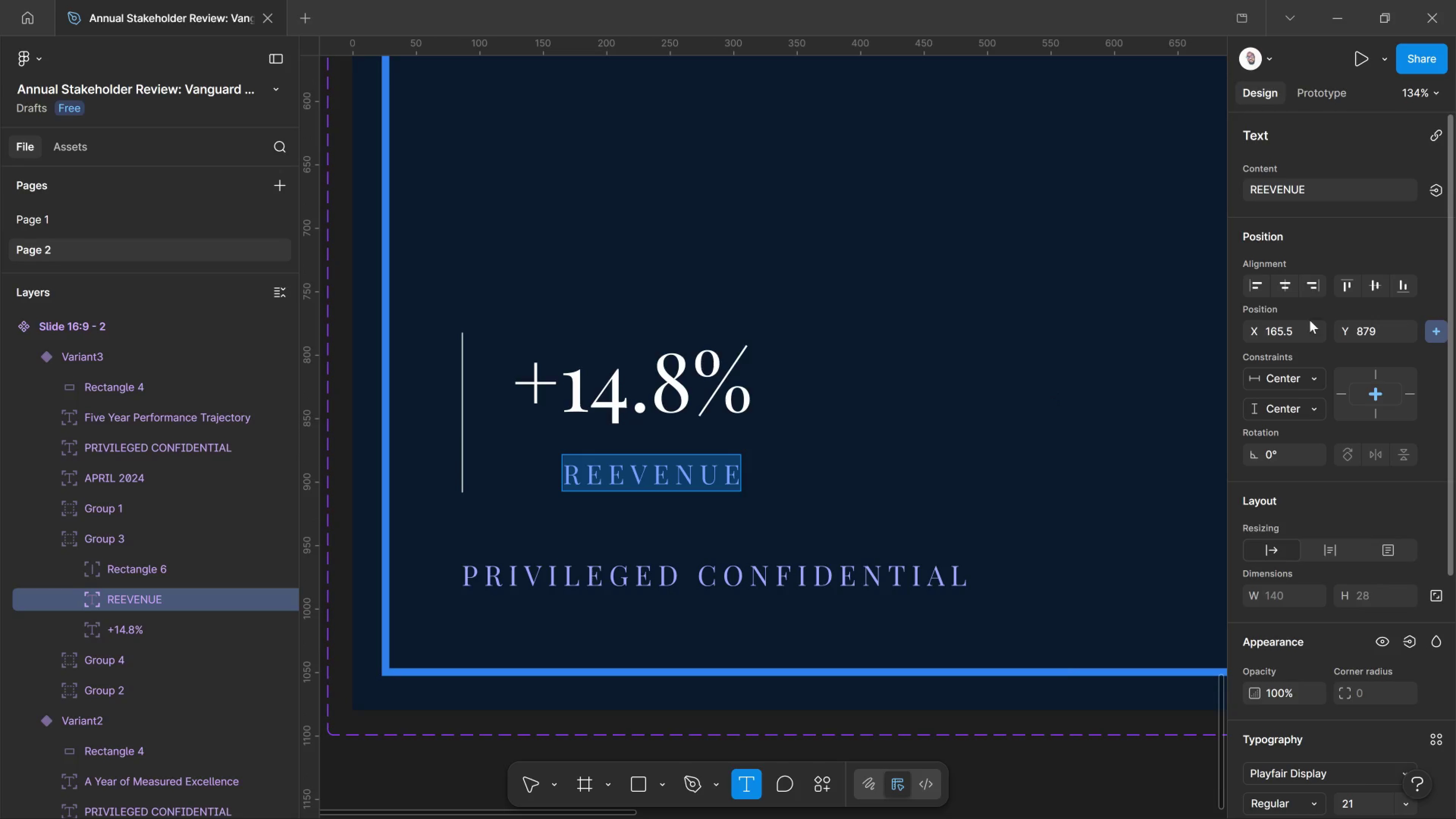 
scroll: coordinate [1310, 667], scroll_direction: down, amount: 4.0
 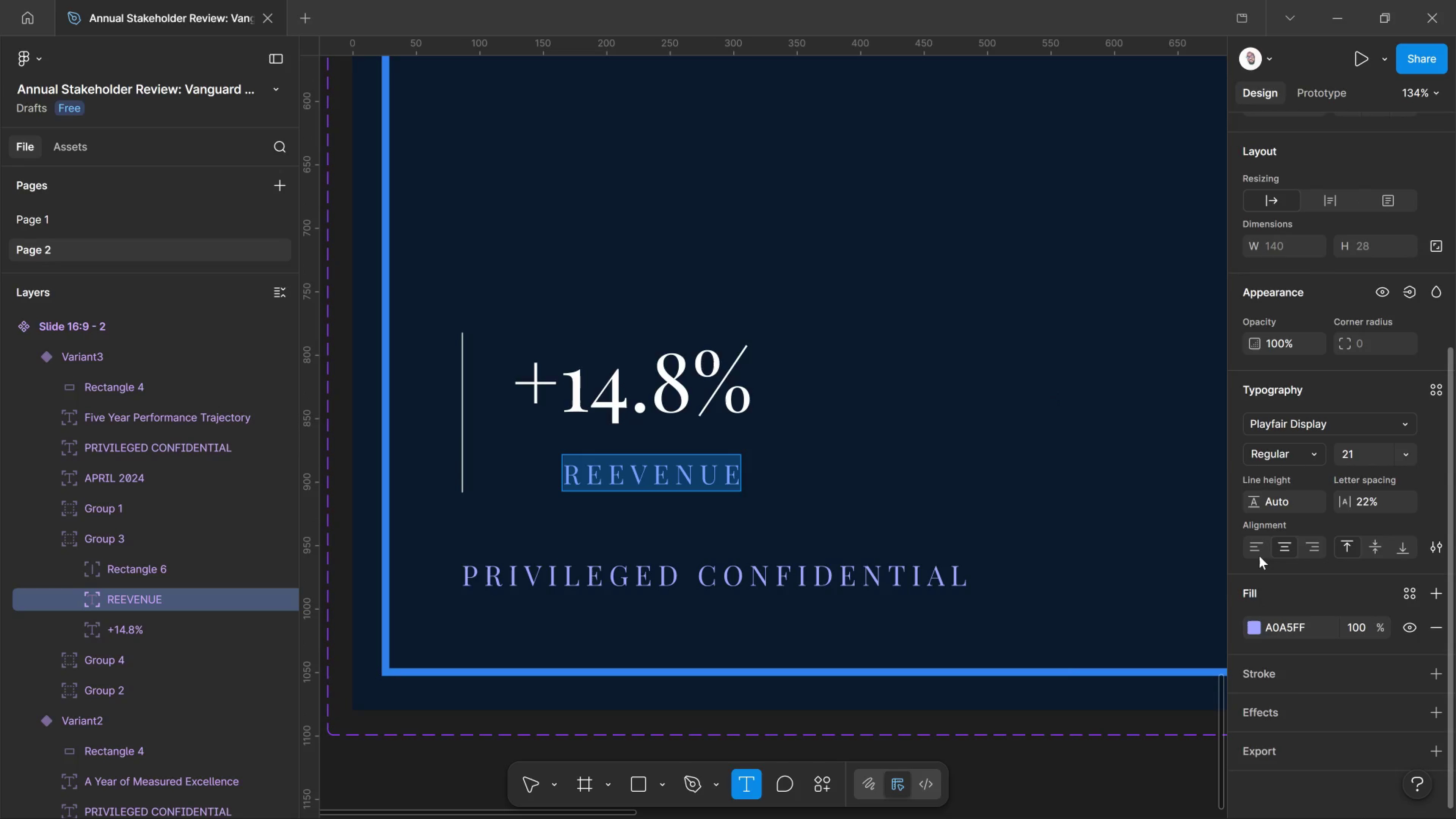 
left_click([1259, 556])
 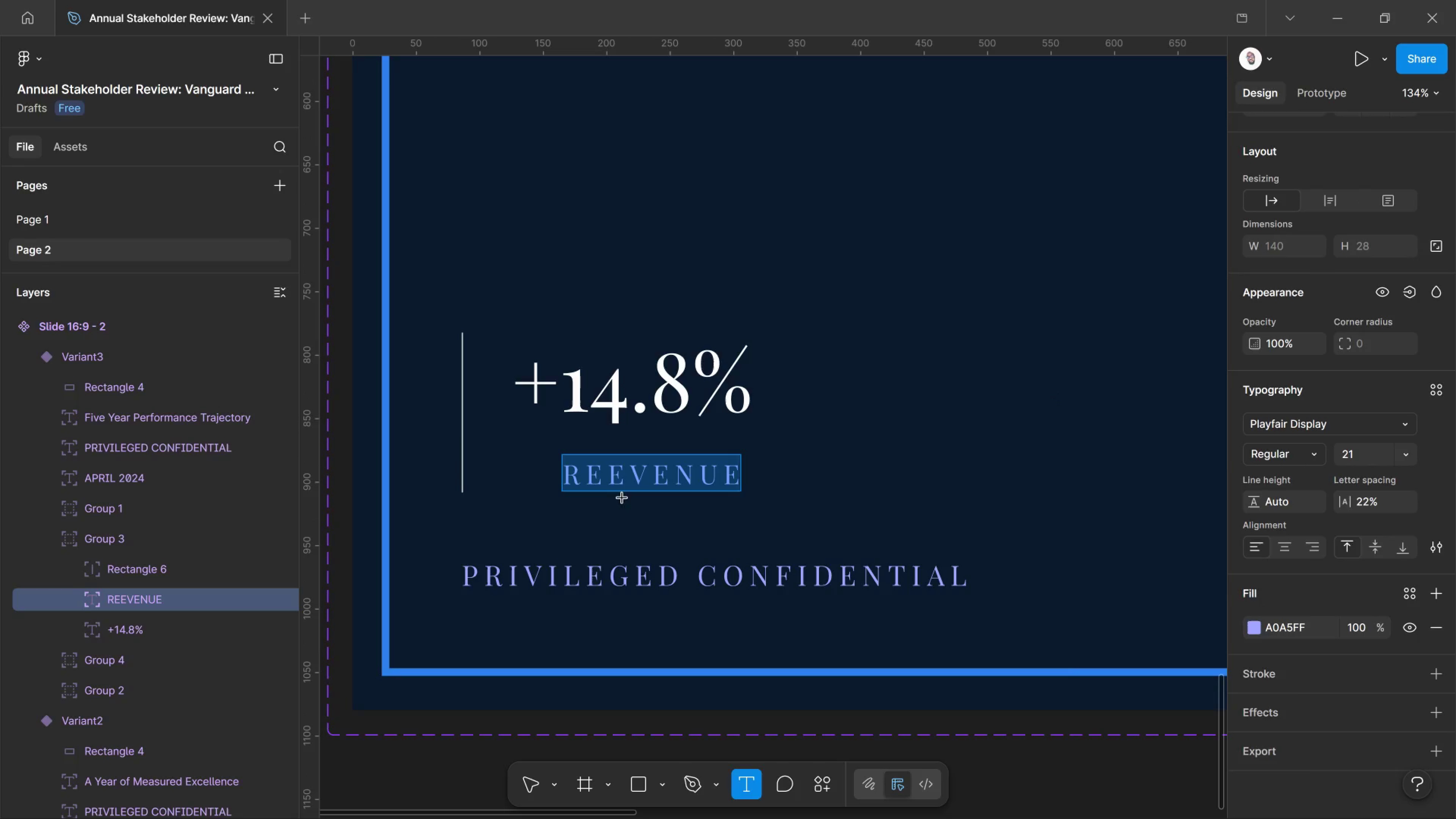 
left_click([672, 469])
 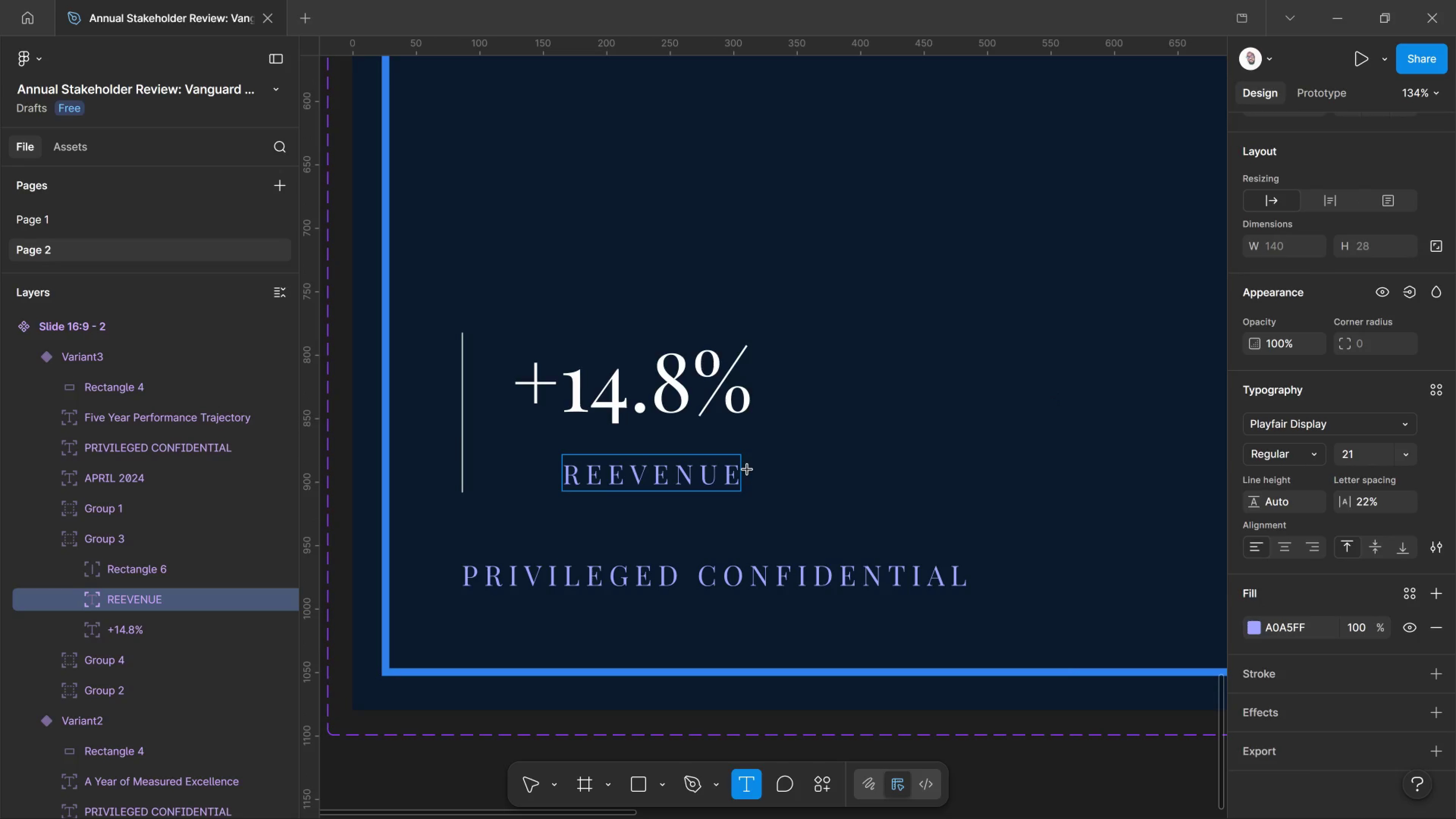 
hold_key(key=ArrowRight, duration=0.78)
 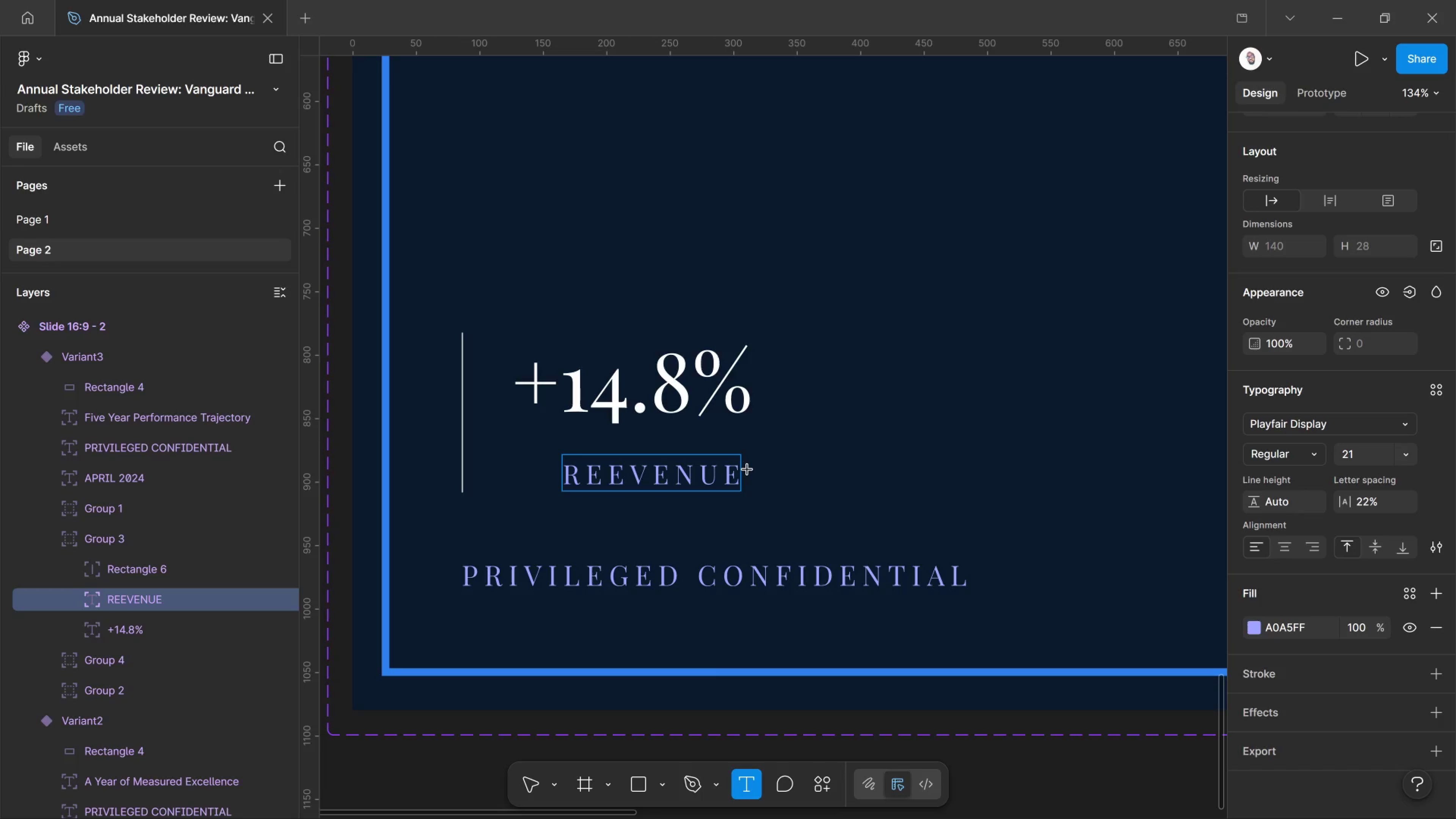 
type( GROWTH)
 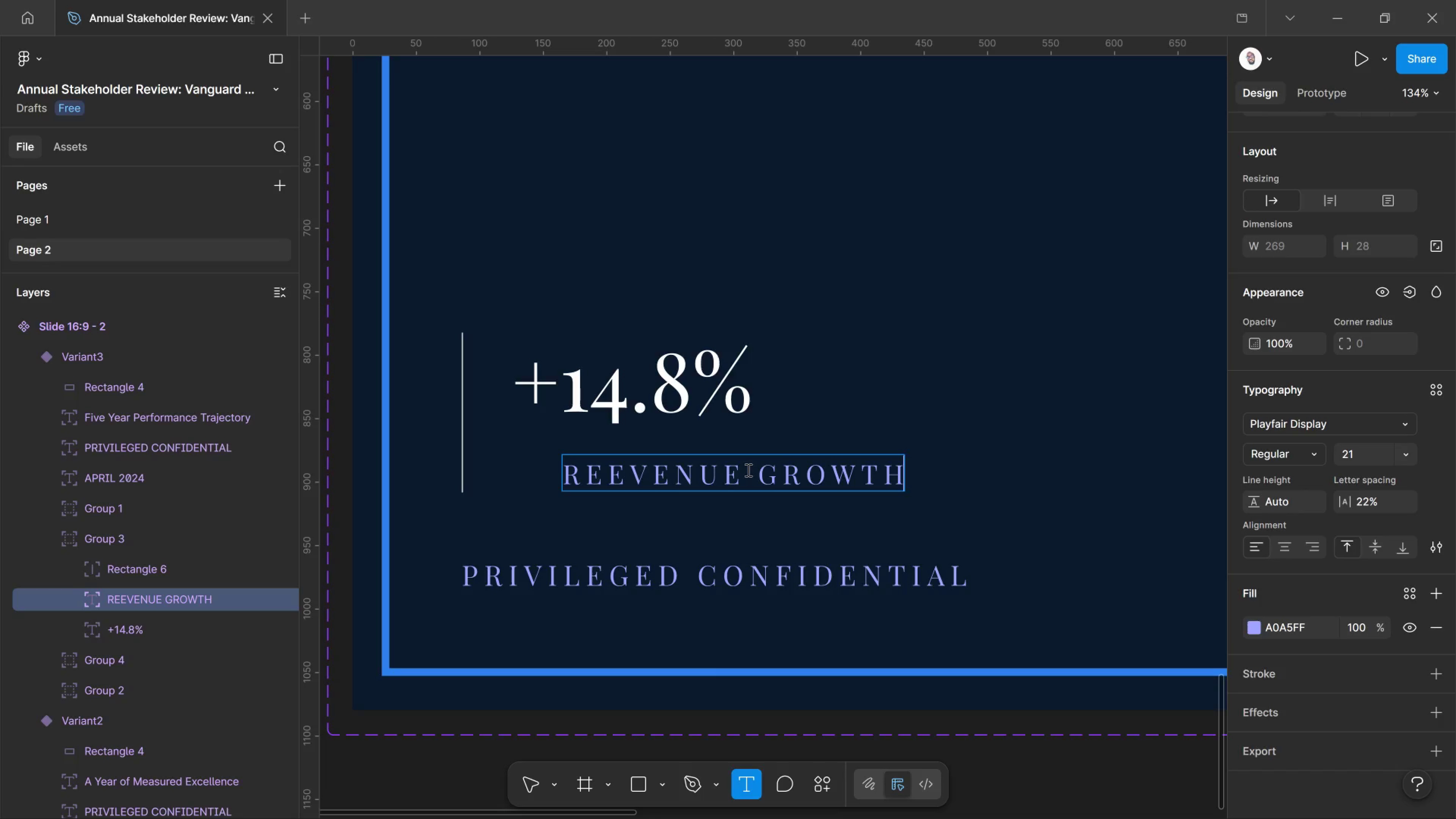 
type( YOY)
 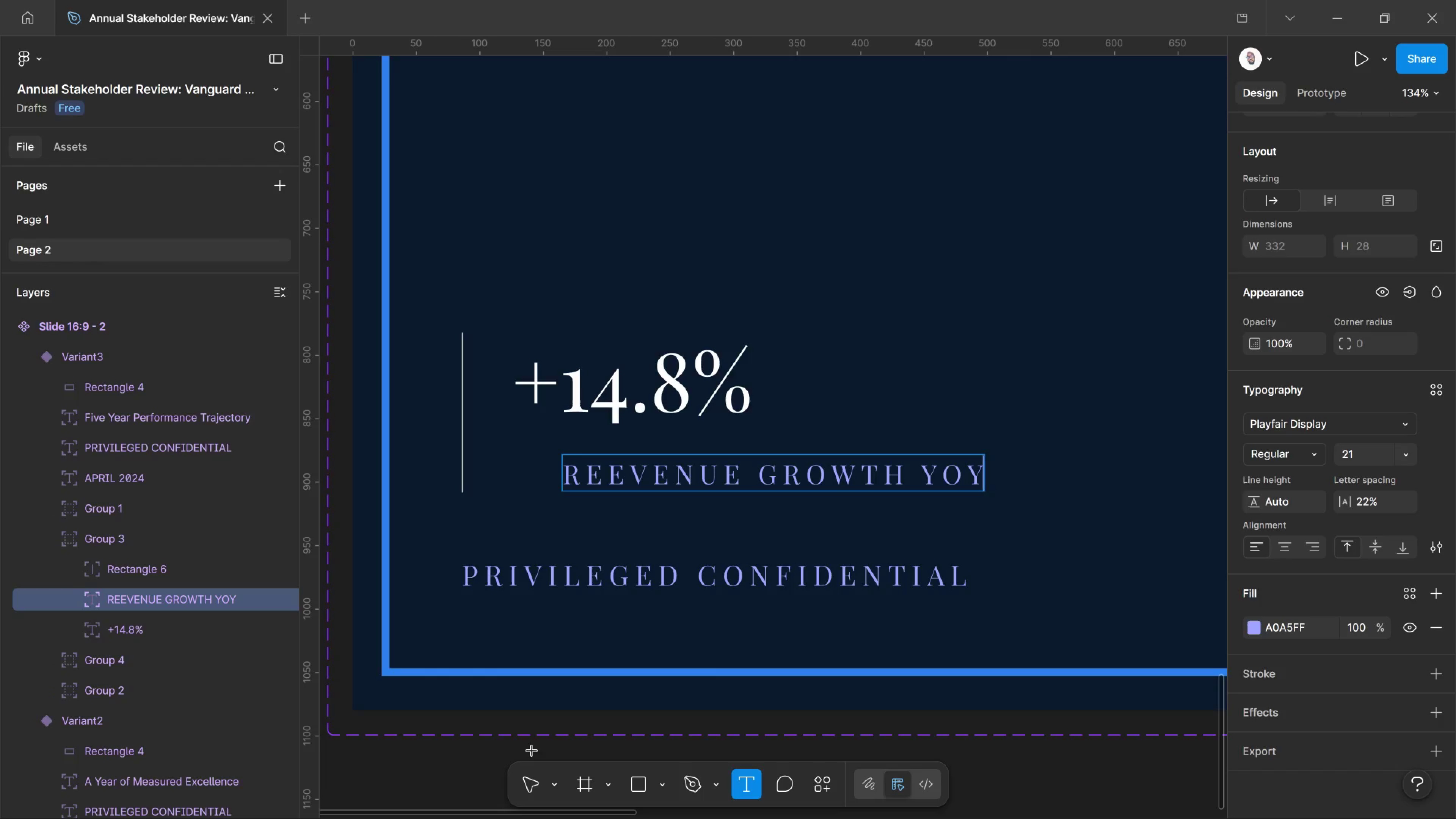 
left_click([540, 774])
 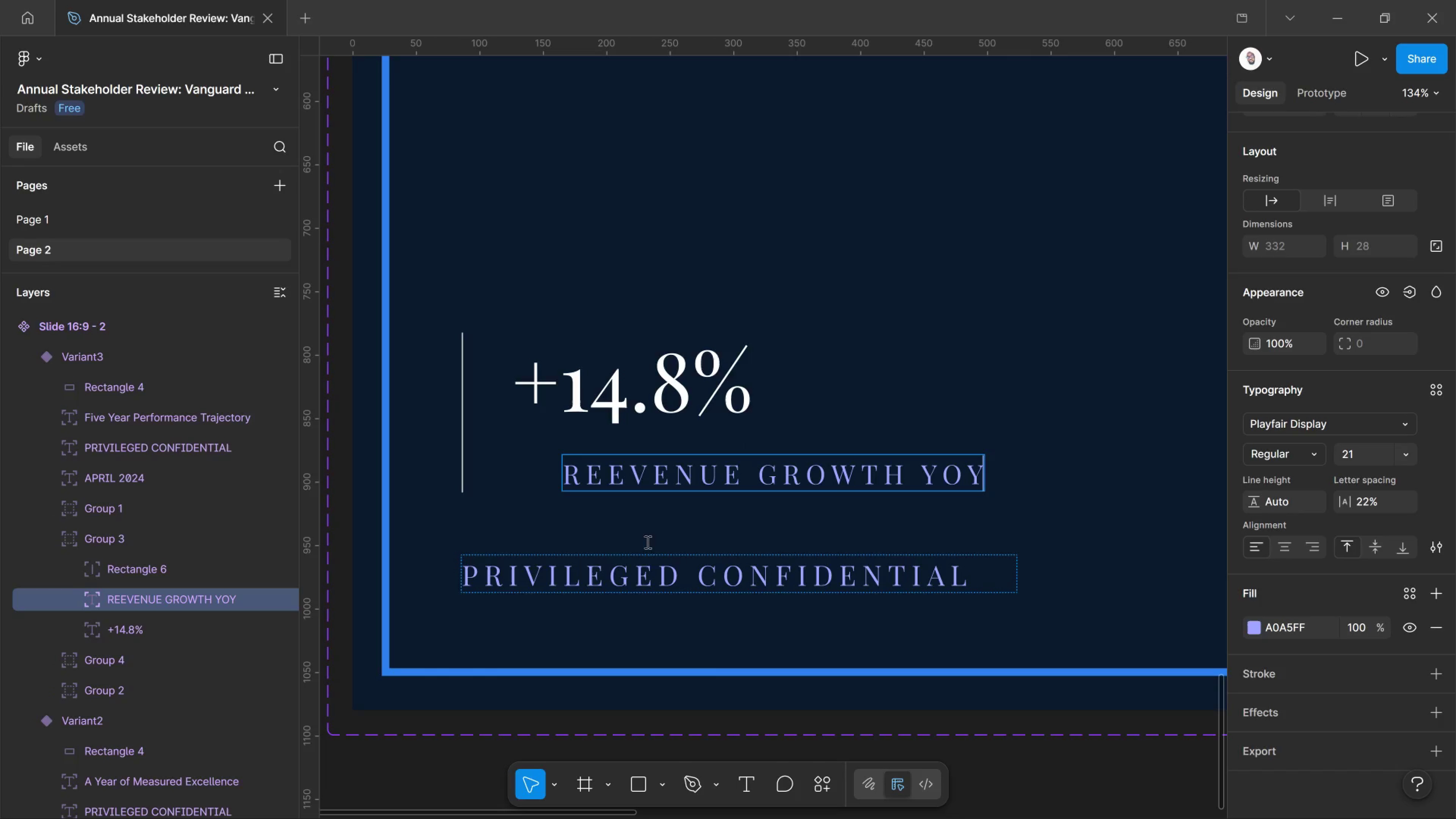 
left_click([642, 519])
 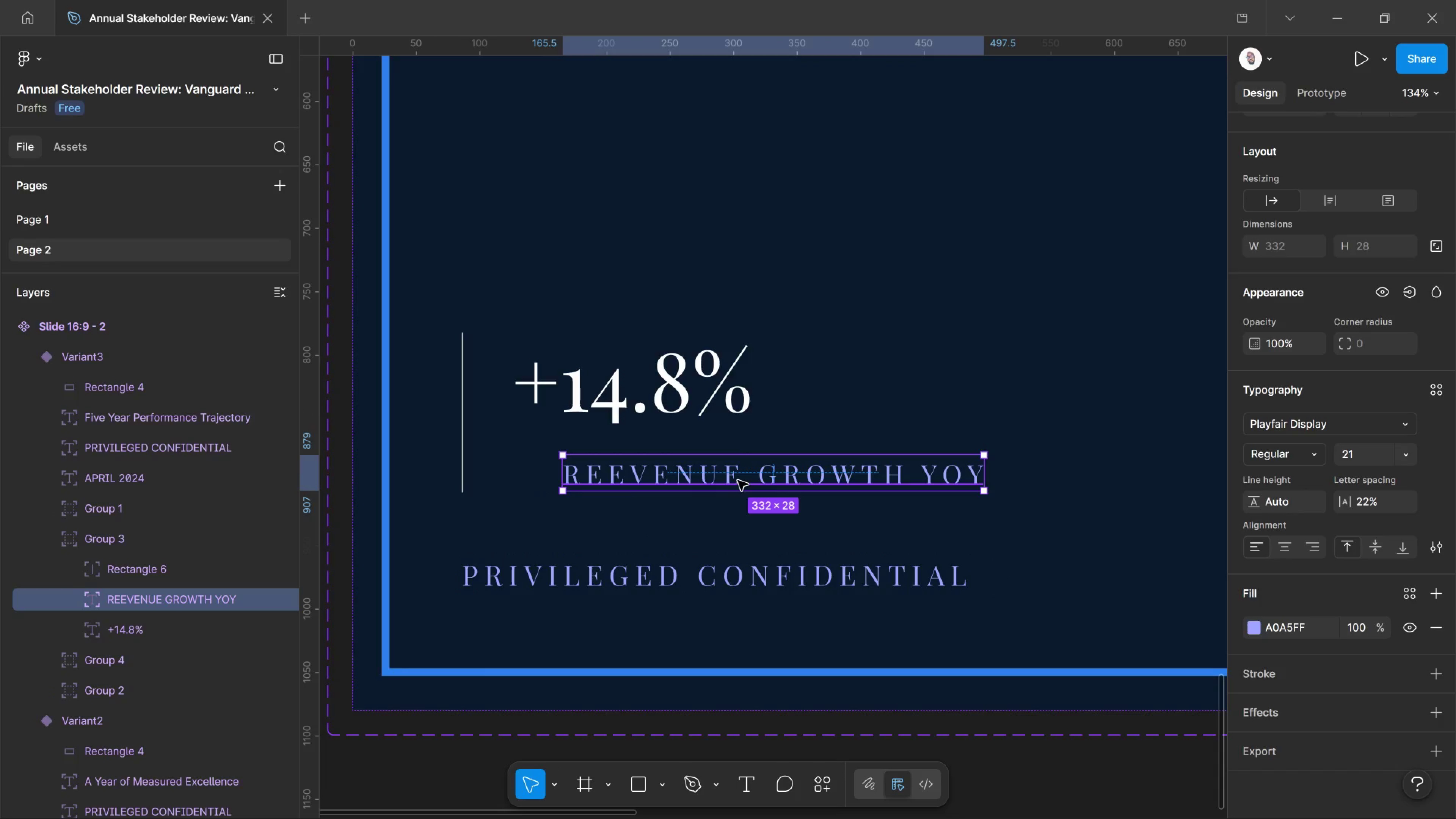 
left_click([738, 480])
 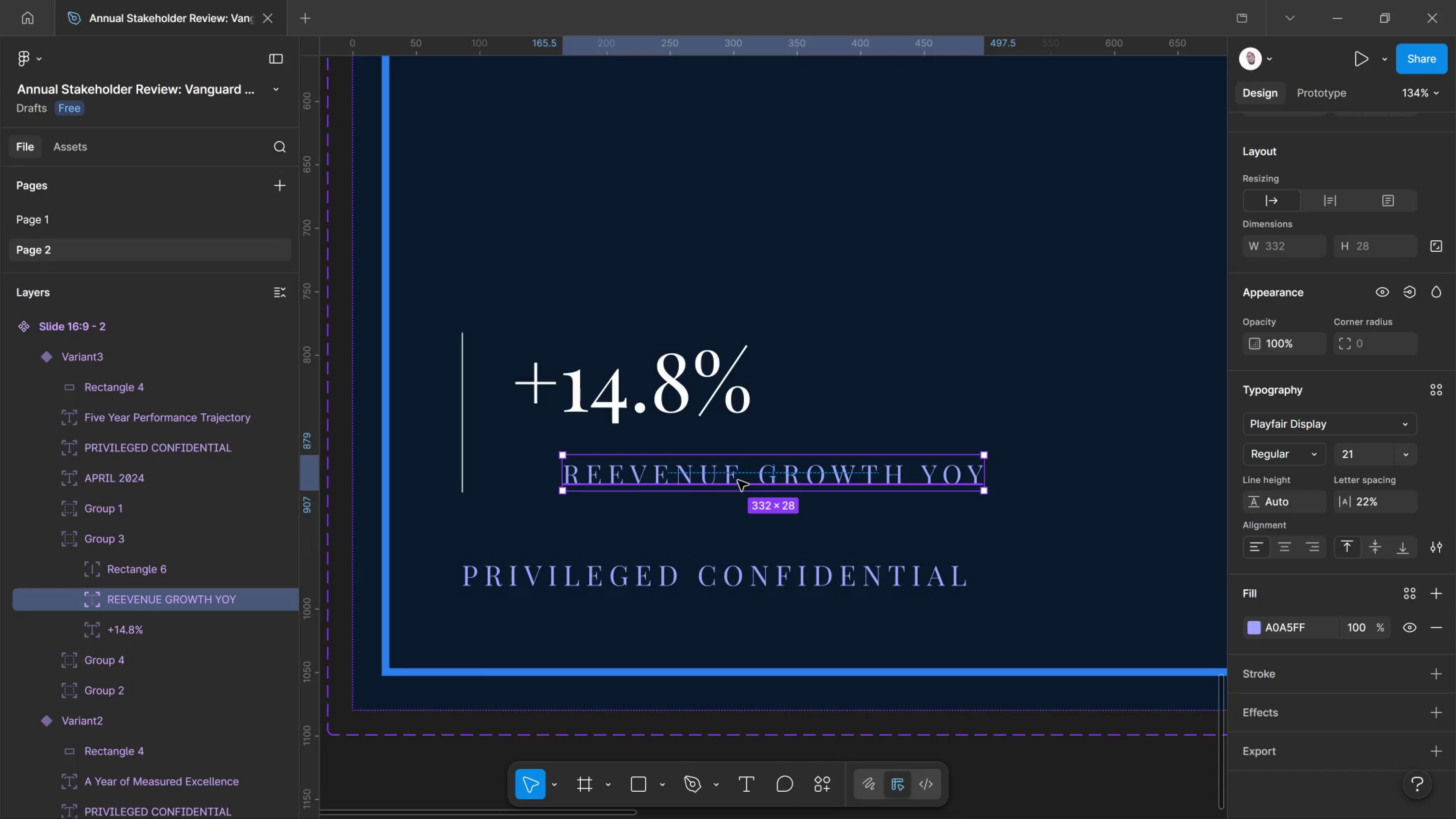 
key(Shift+ArrowLeft)
 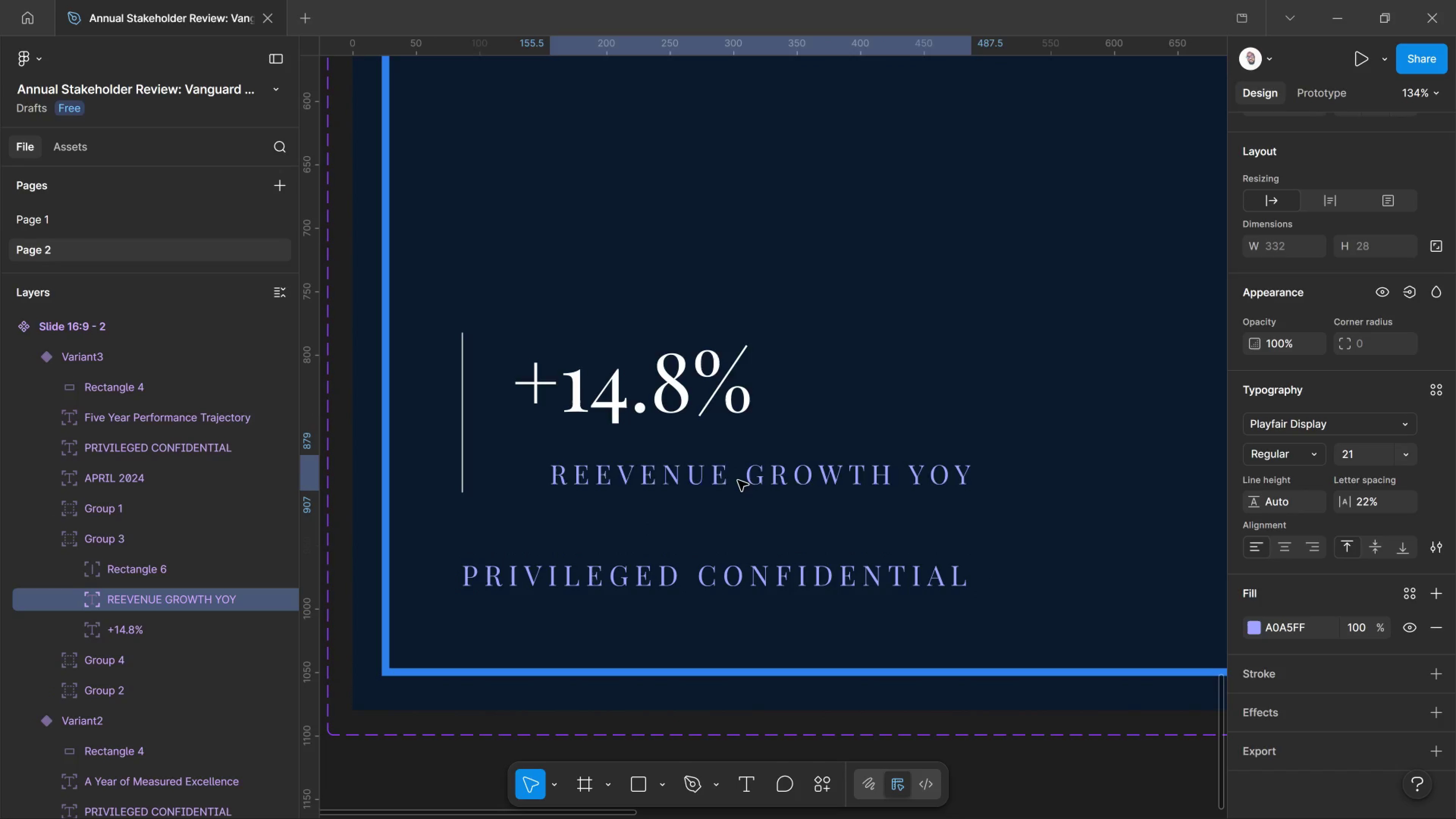 
key(Shift+ArrowLeft)
 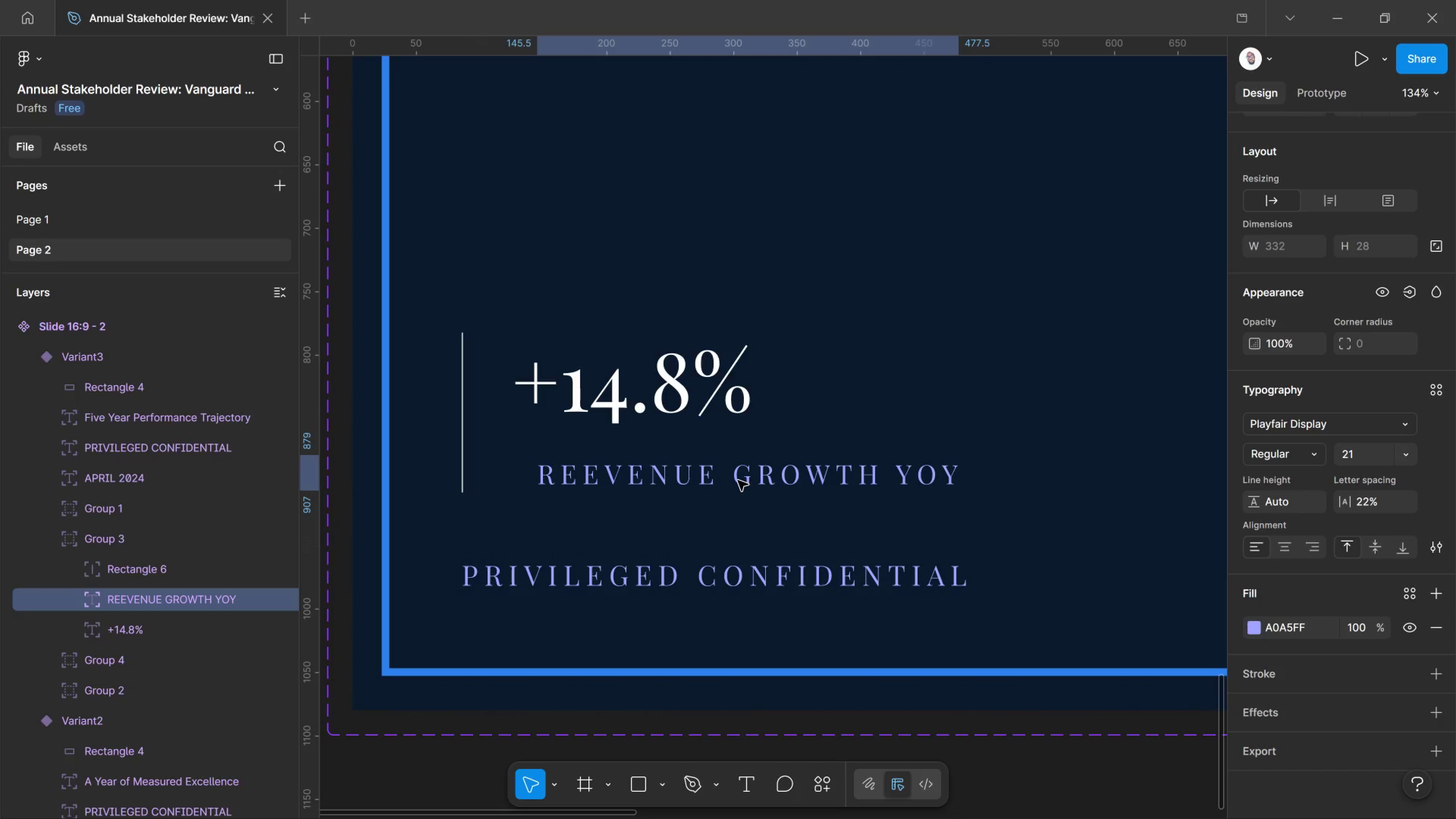 
key(Shift+ArrowLeft)
 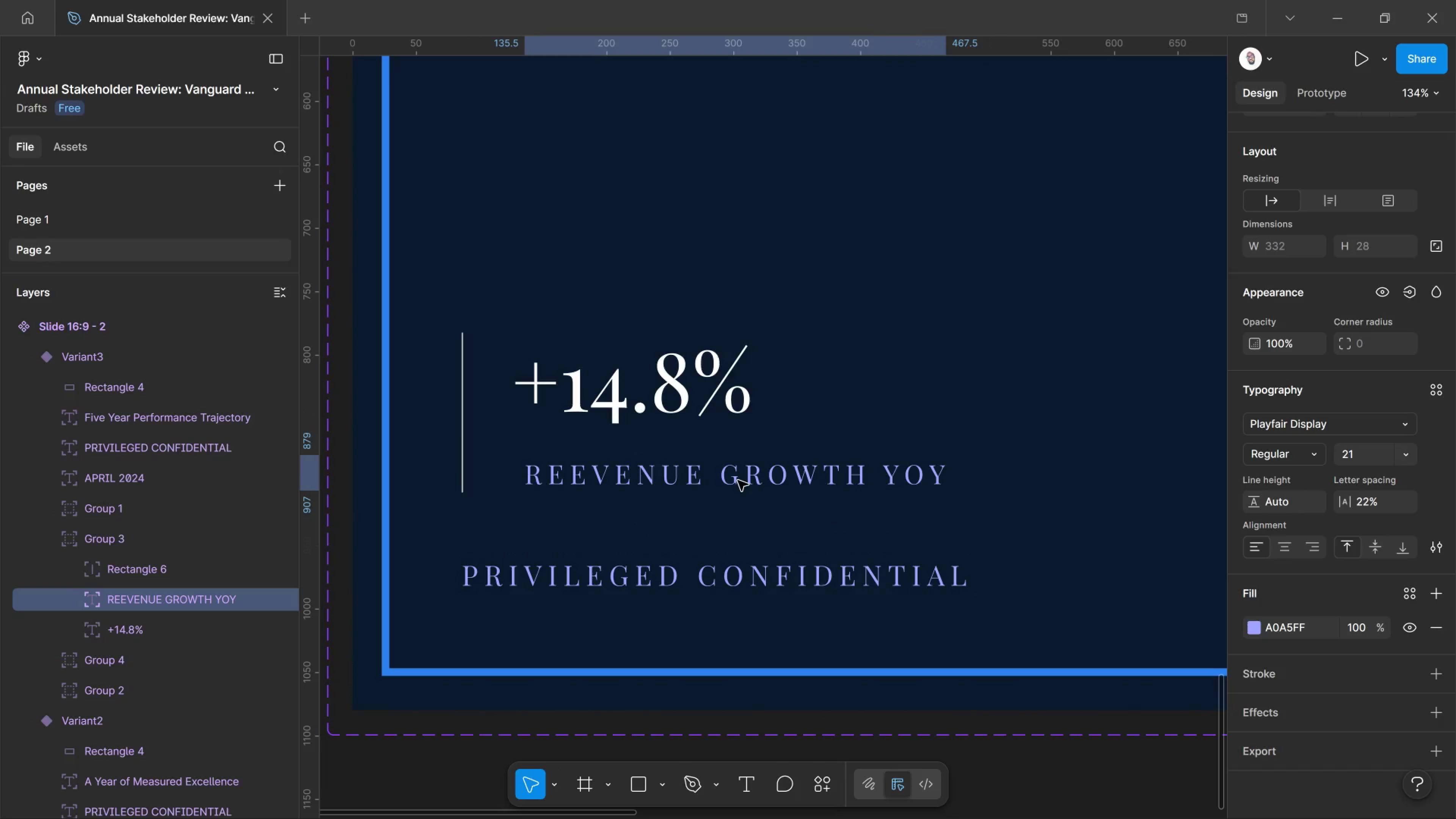 
key(Shift+ArrowLeft)
 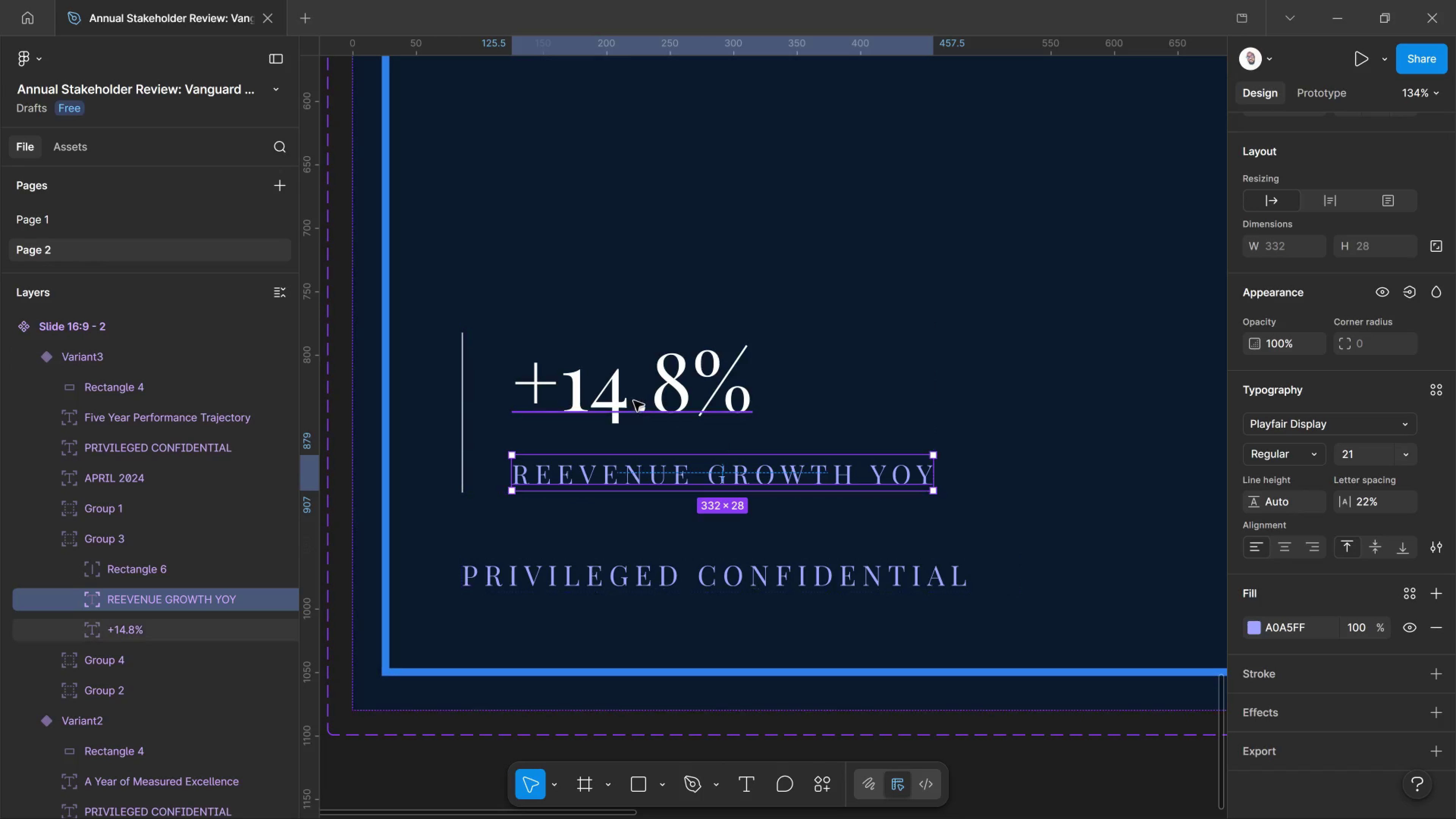 
left_click([470, 331])
 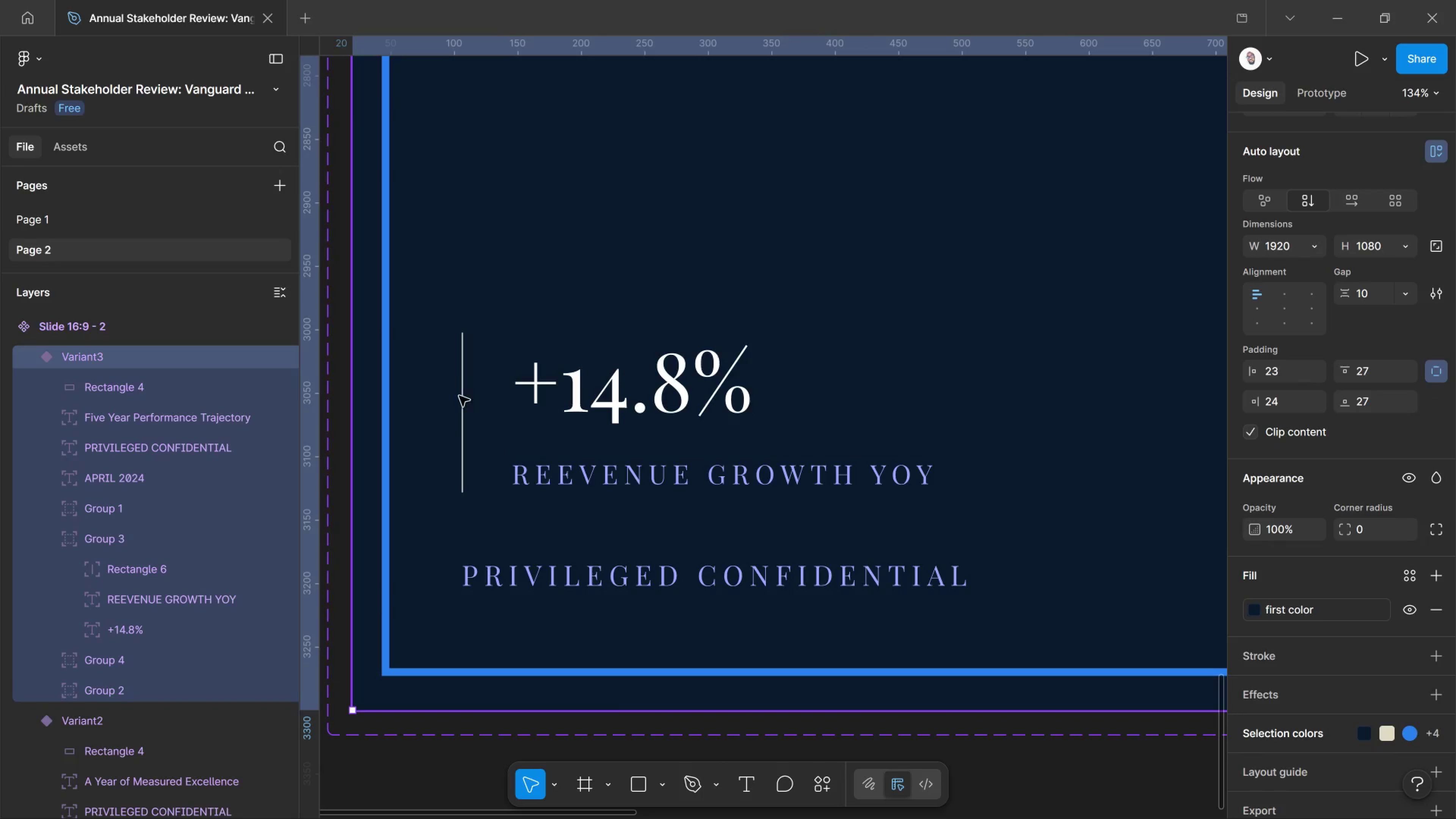 
left_click([466, 386])
 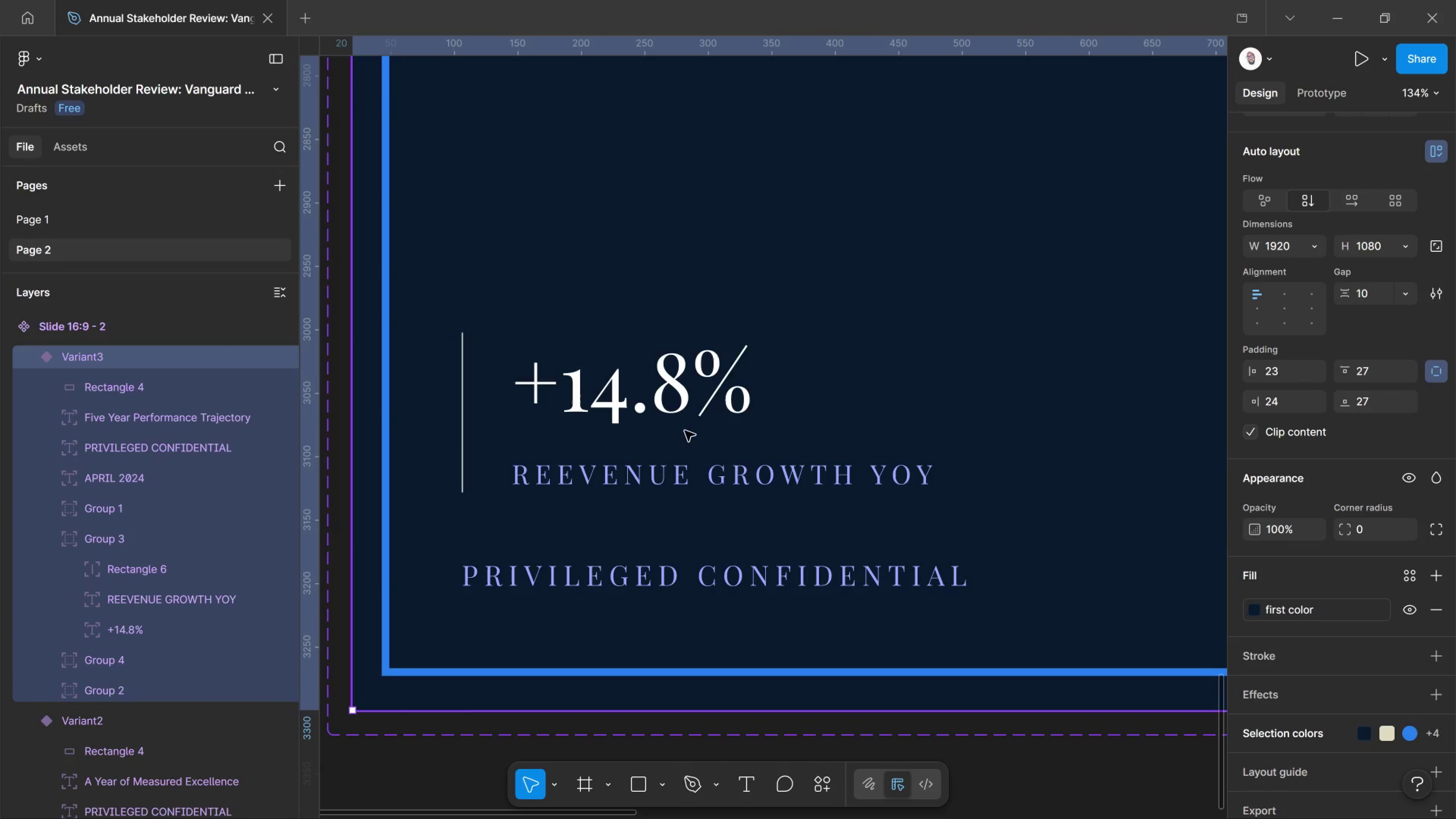 
hold_key(key=ControlLeft, duration=0.58)
 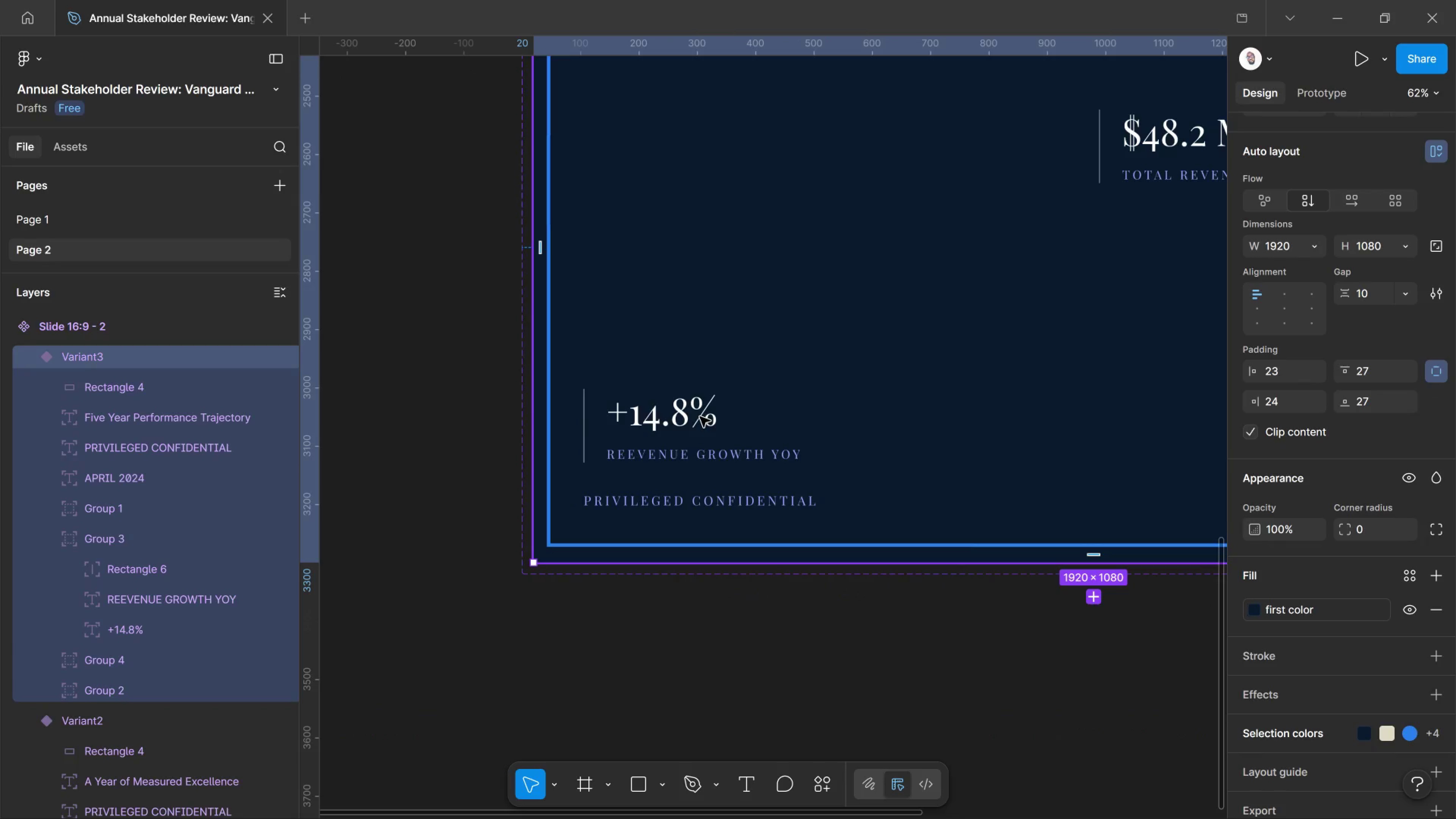 
left_click_drag(start_coordinate=[697, 416], to_coordinate=[700, 417])
 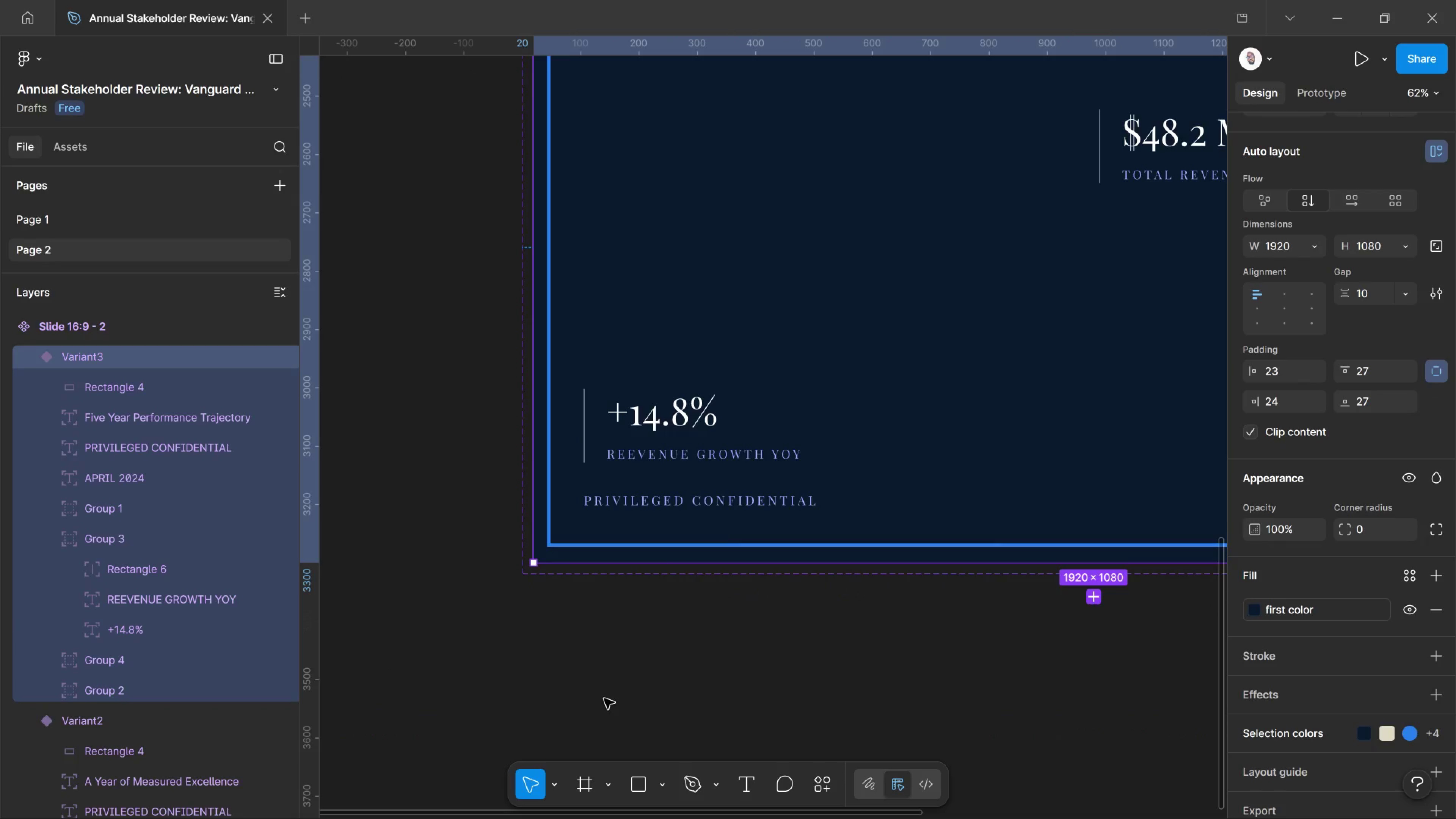 
scroll: coordinate [687, 438], scroll_direction: down, amount: 7.0
 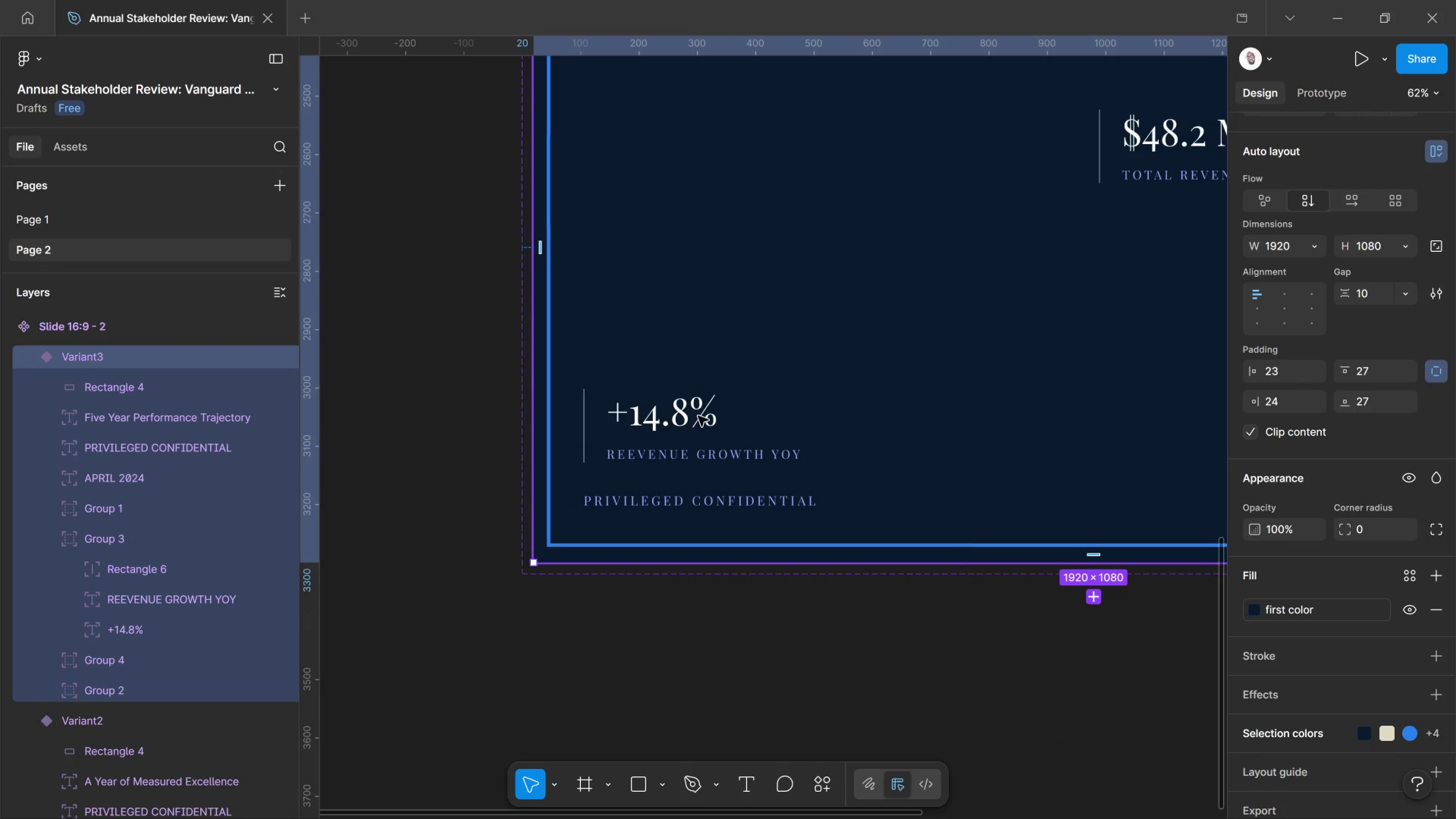 
left_click([604, 698])
 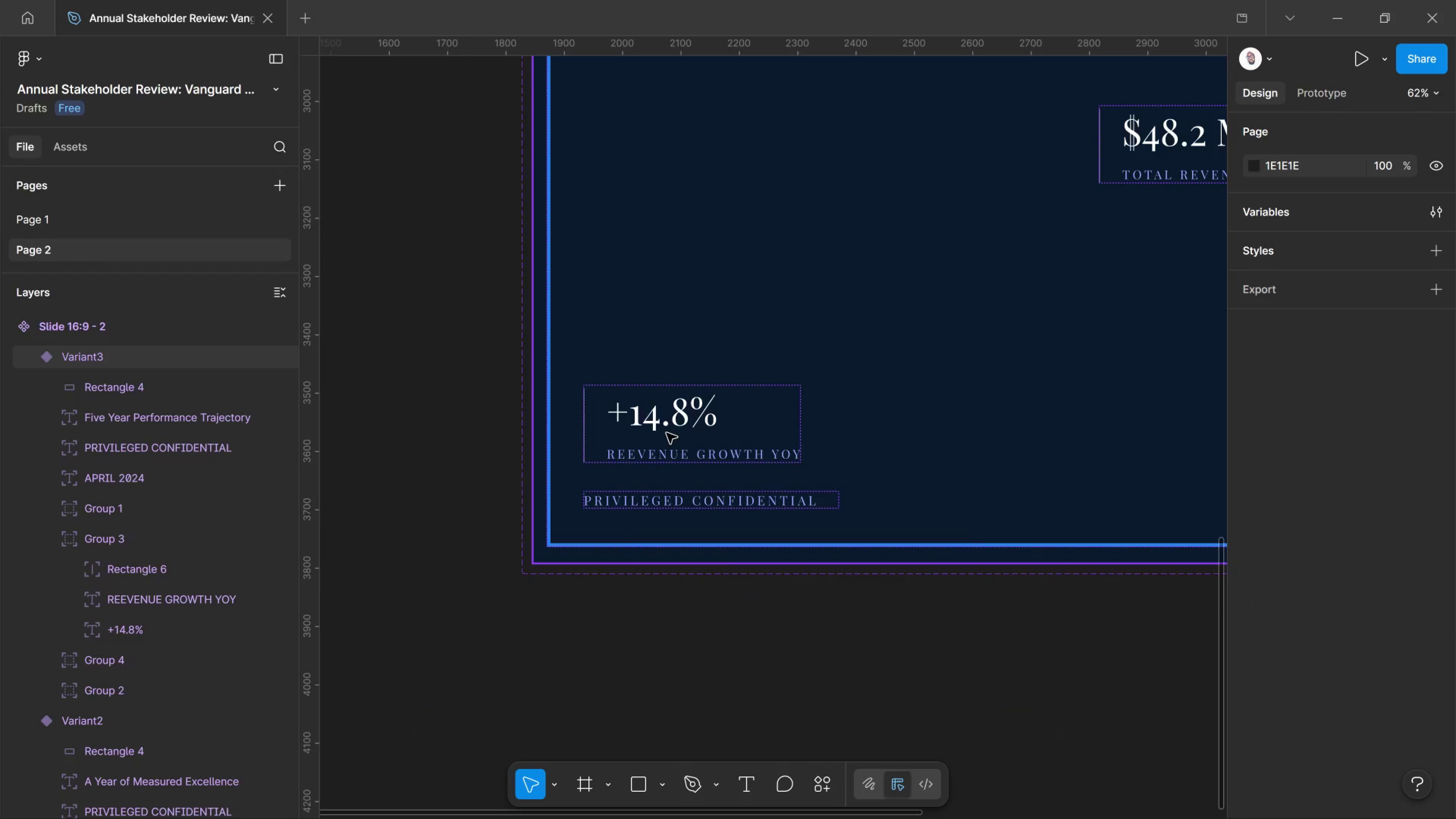 
left_click([668, 430])
 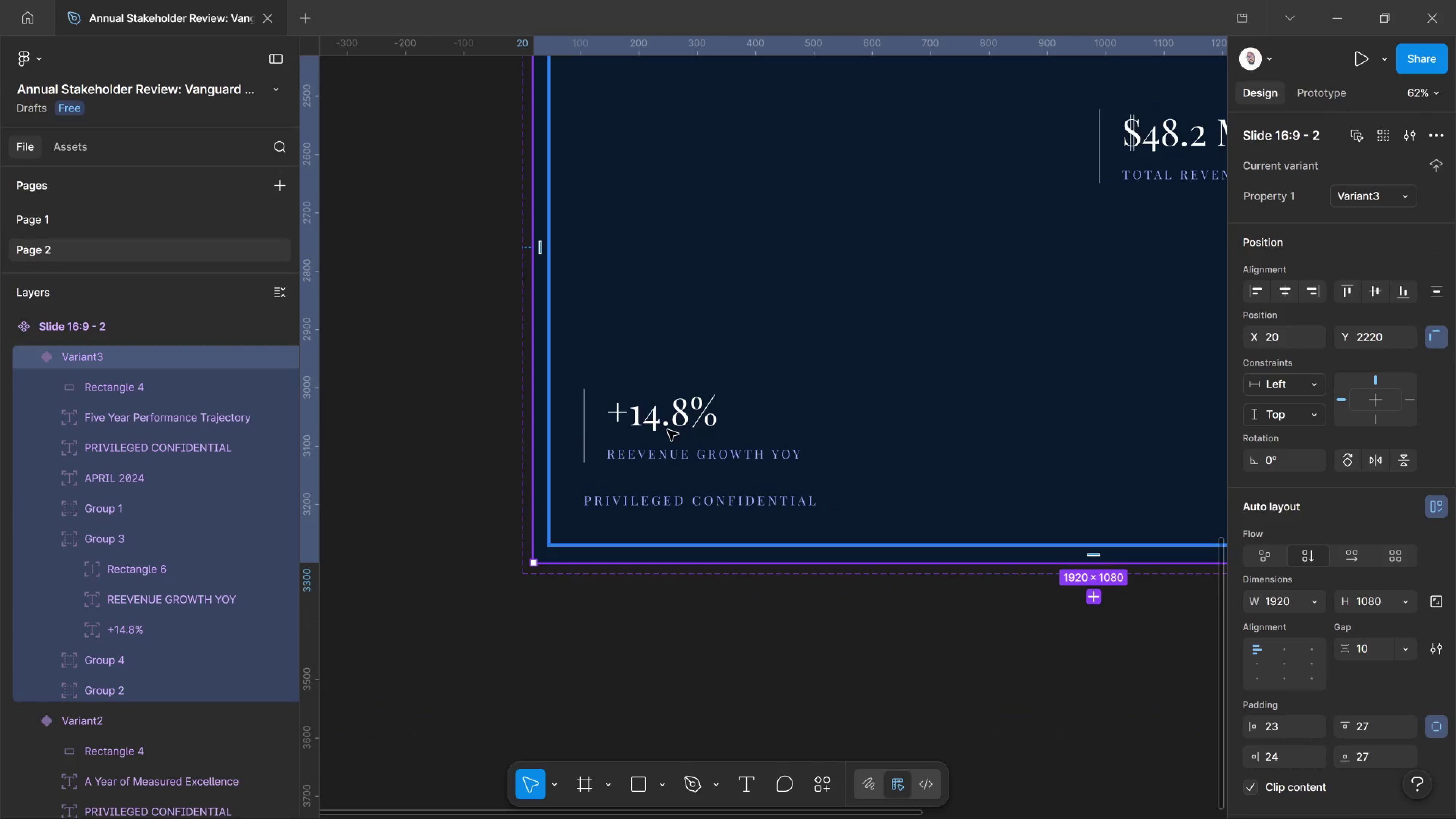 
double_click([668, 429])
 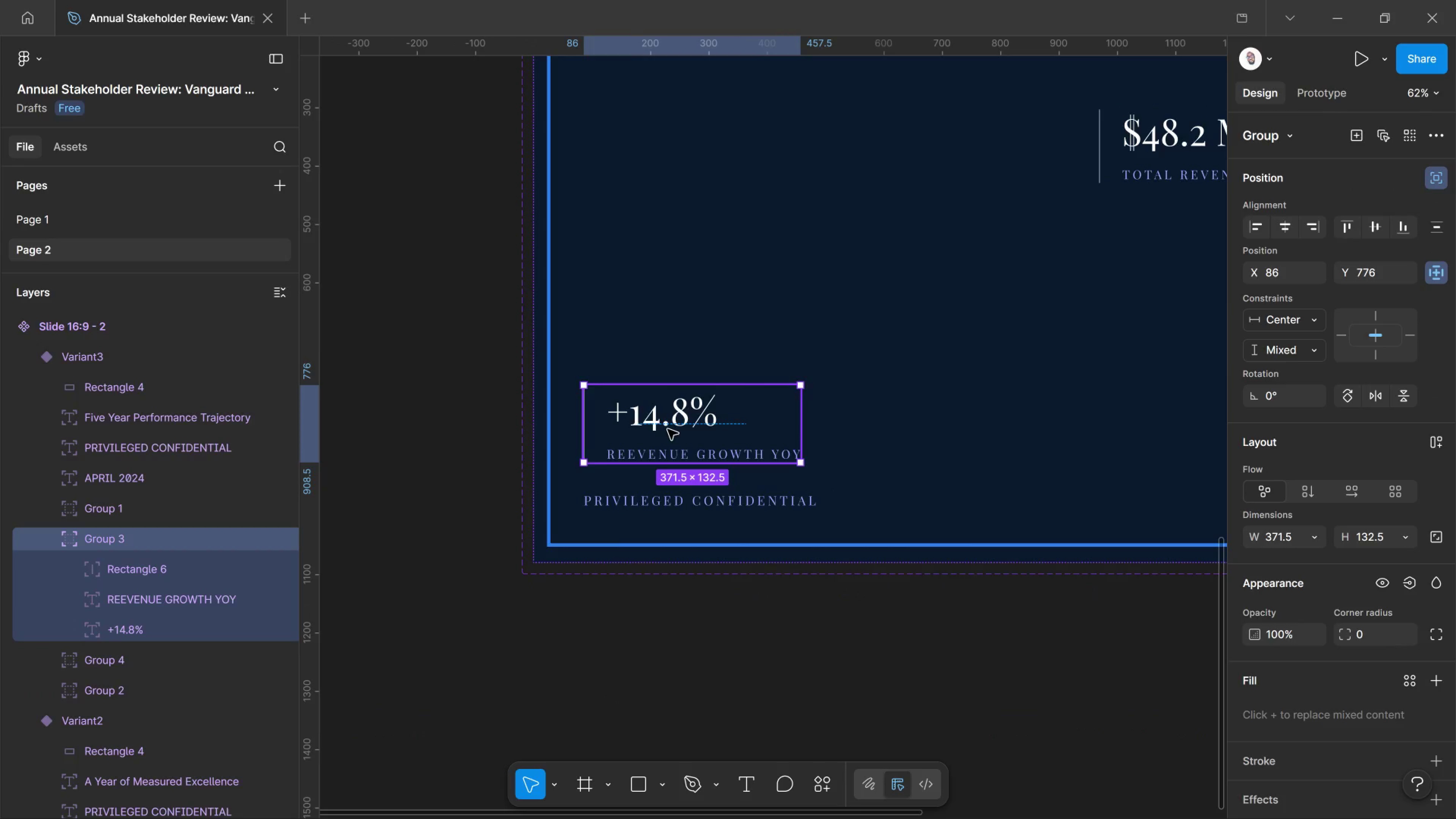 
hold_key(key=AltLeft, duration=3.19)
left_click_drag(start_coordinate=[668, 429], to_coordinate=[965, 432])
 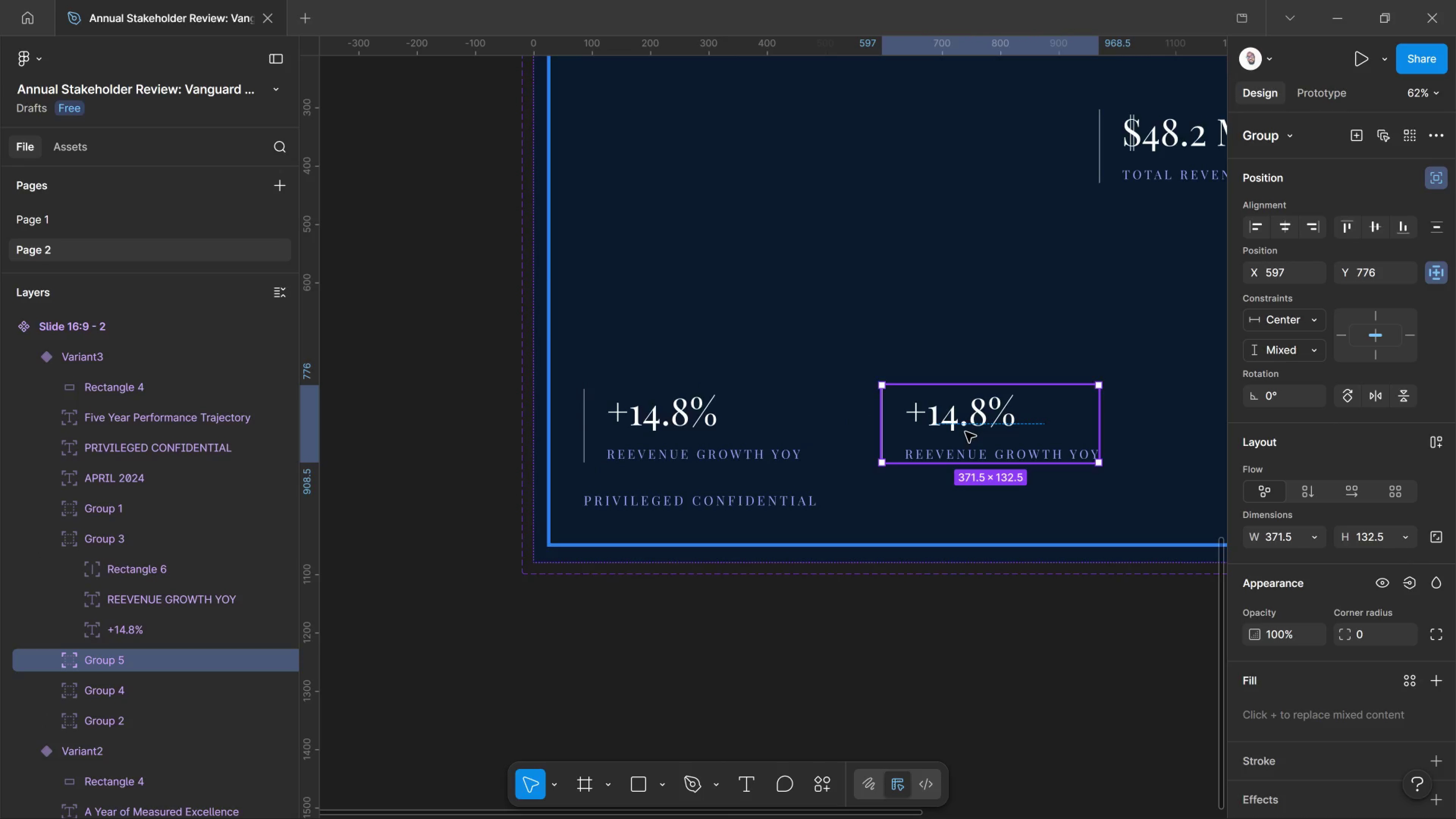 
hold_key(key=ShiftLeft, duration=2.33)
 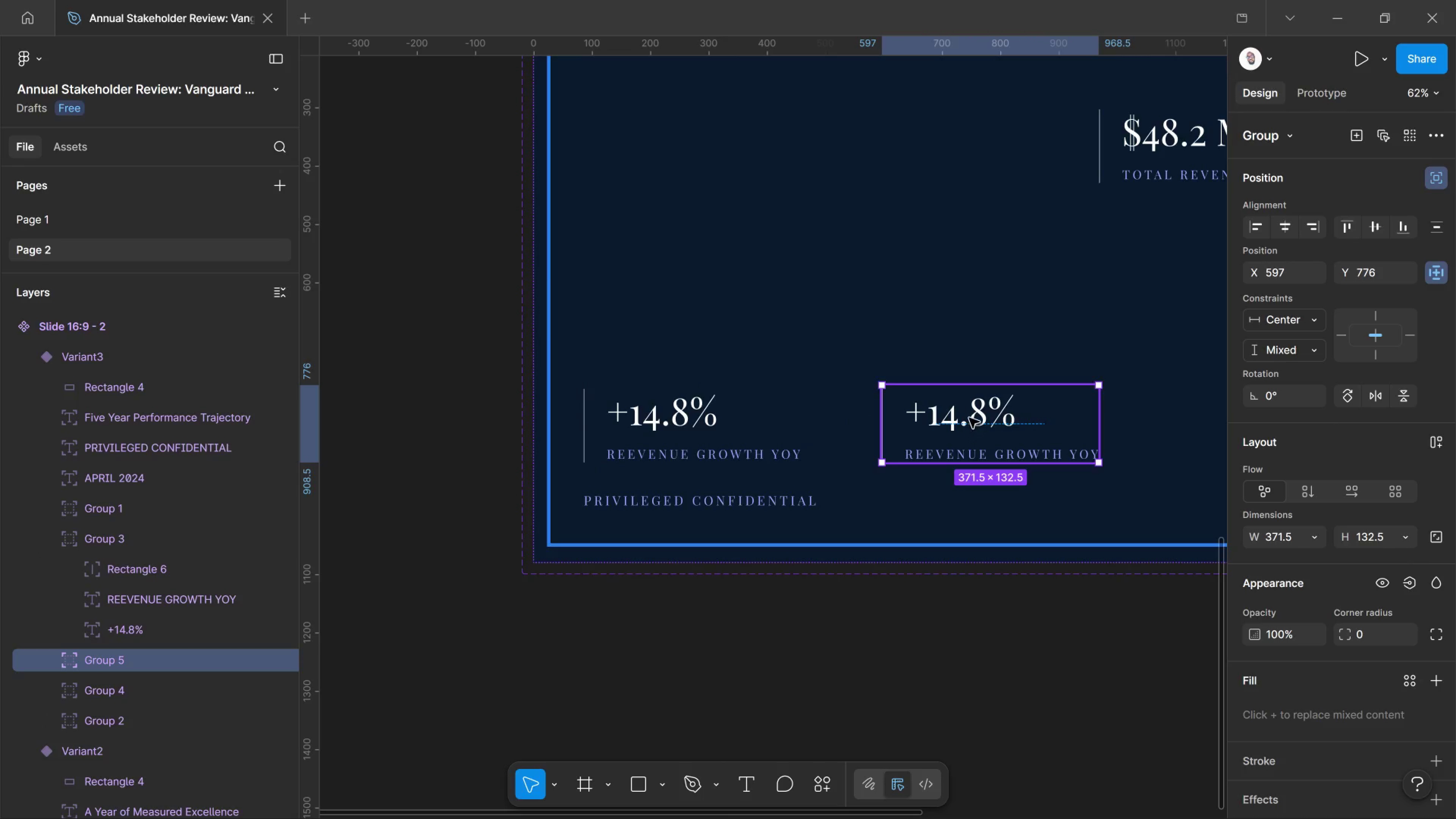 
double_click([969, 418])
 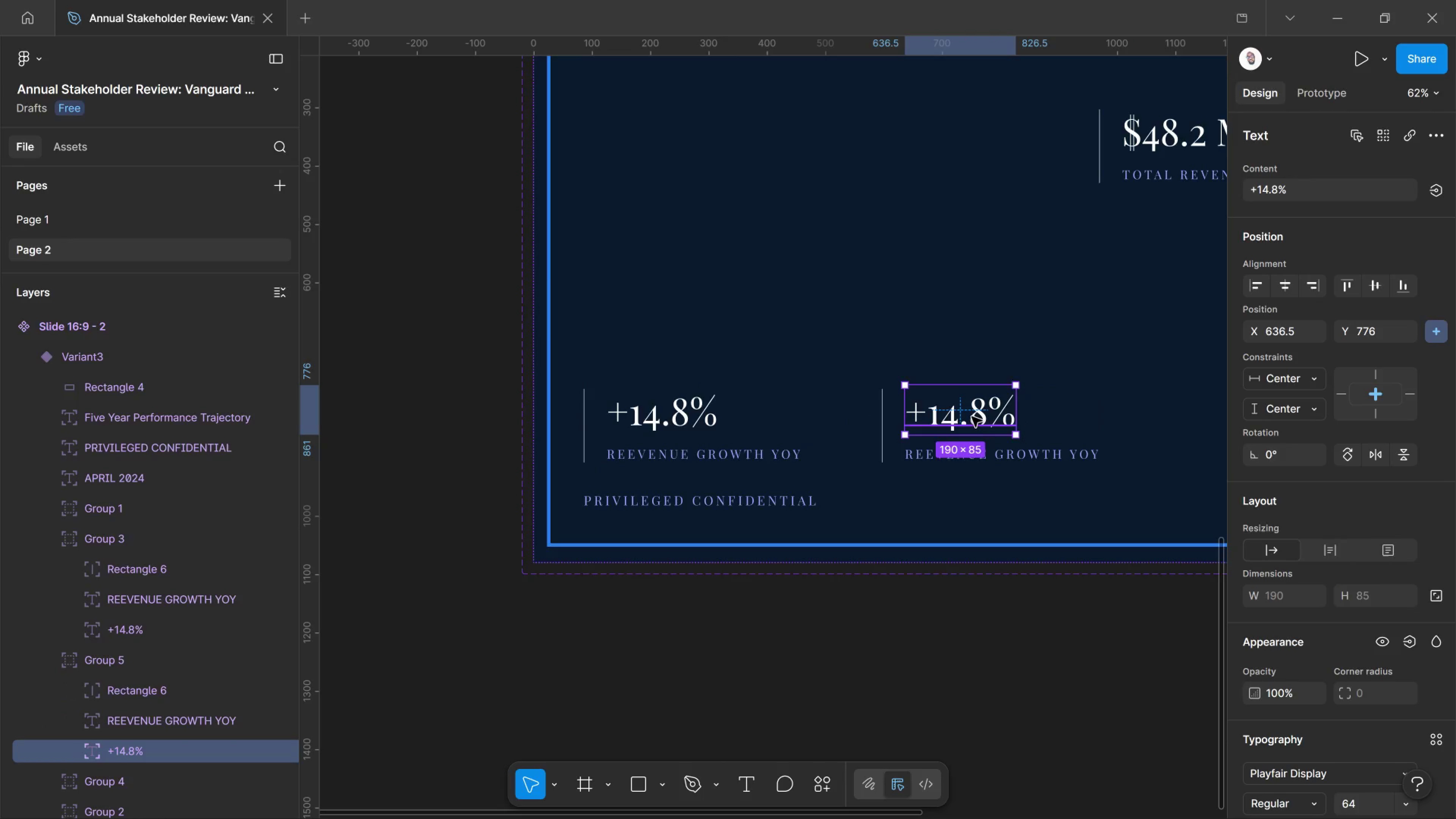 
double_click([972, 417])
 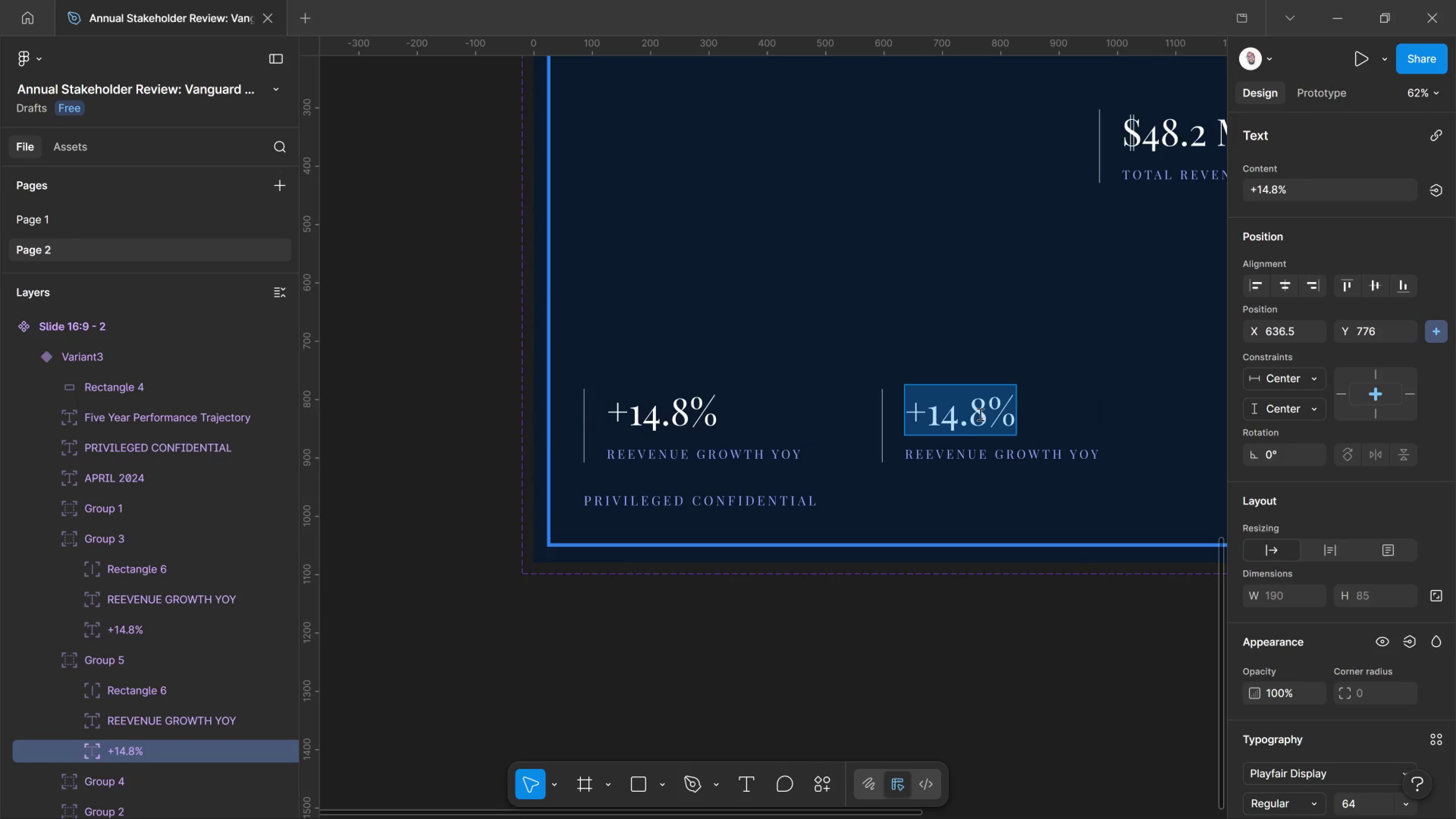 
left_click([981, 414])
 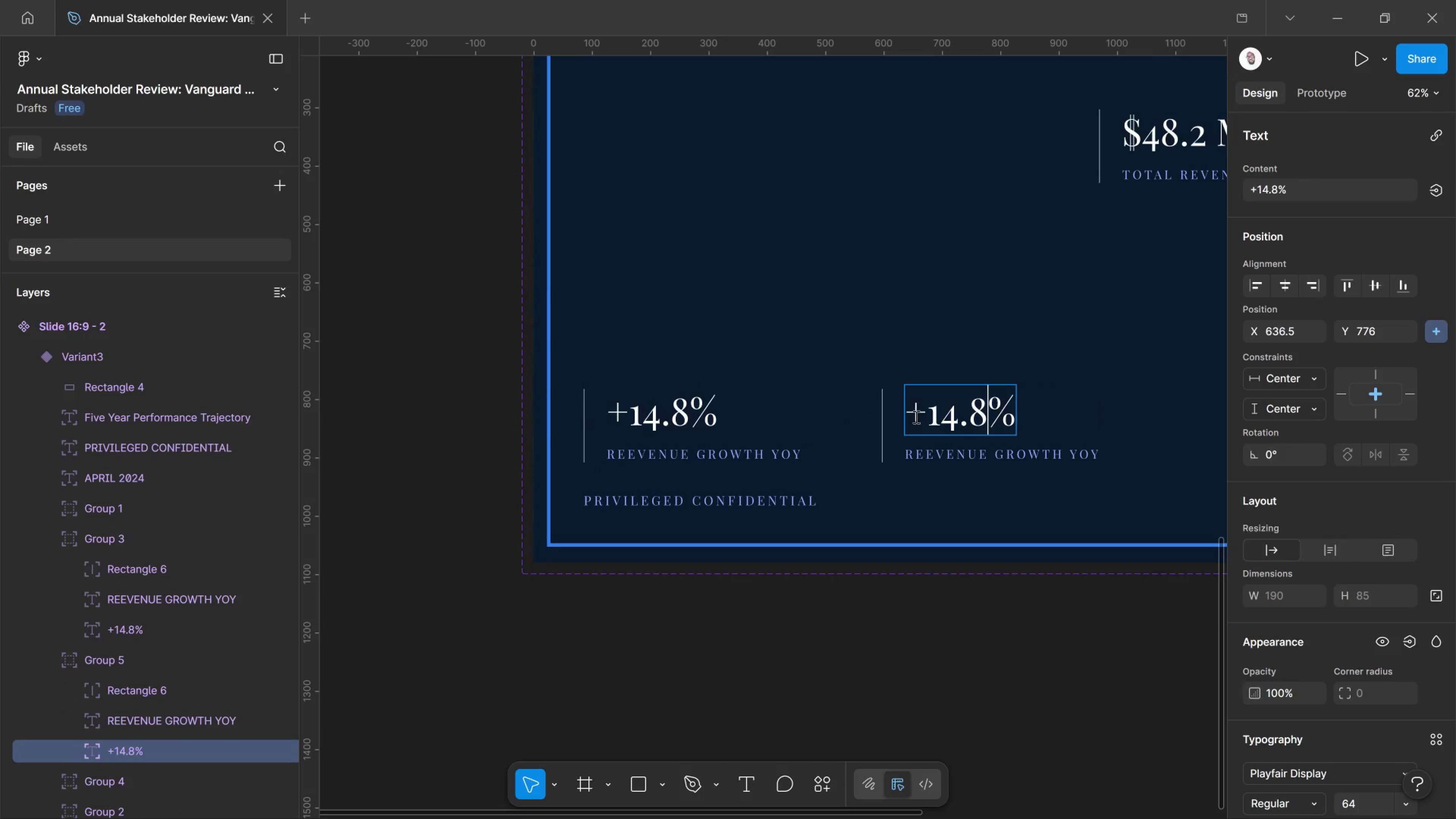 
left_click_drag(start_coordinate=[908, 415], to_coordinate=[1039, 415])
 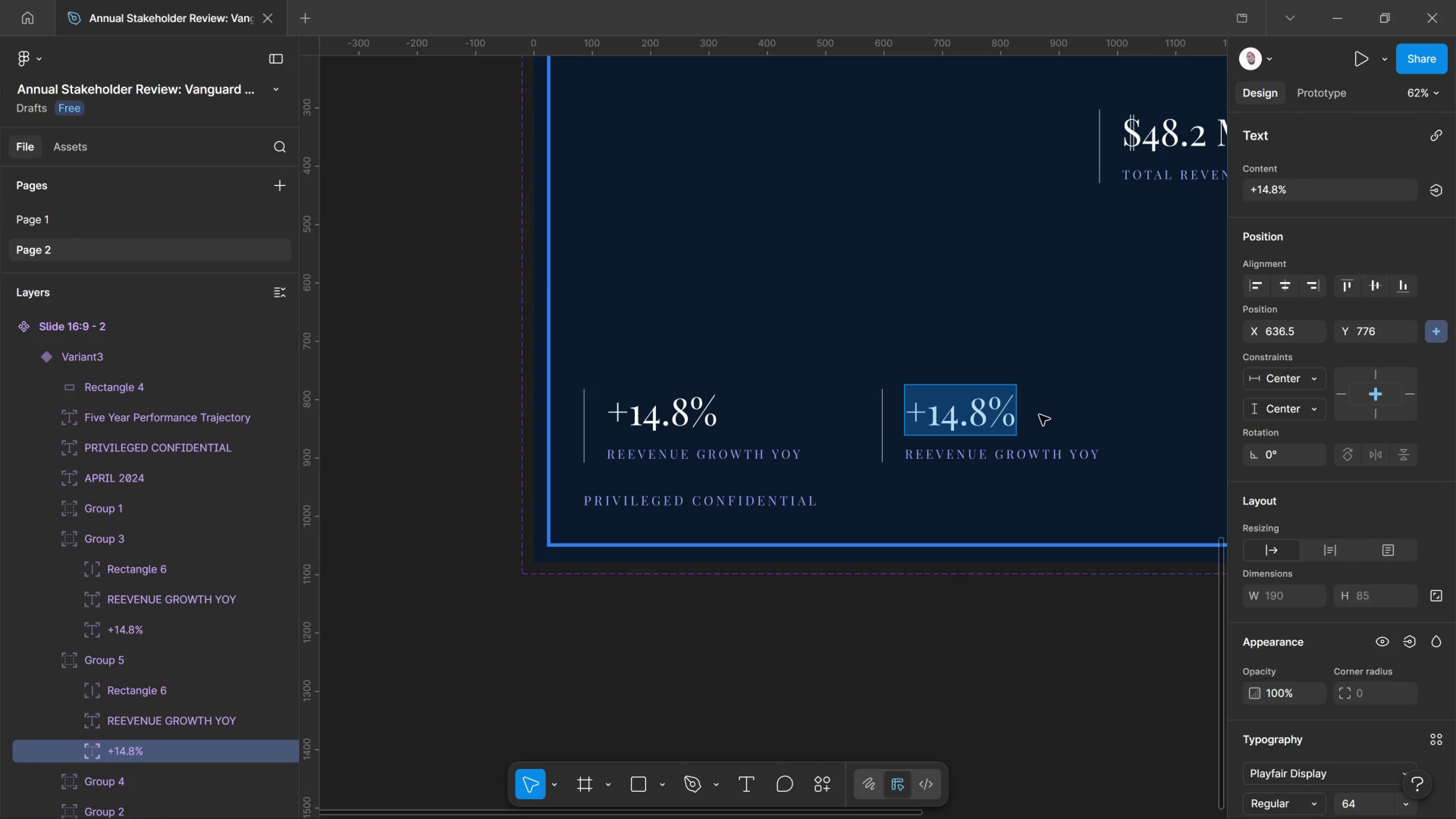 
key(1)
 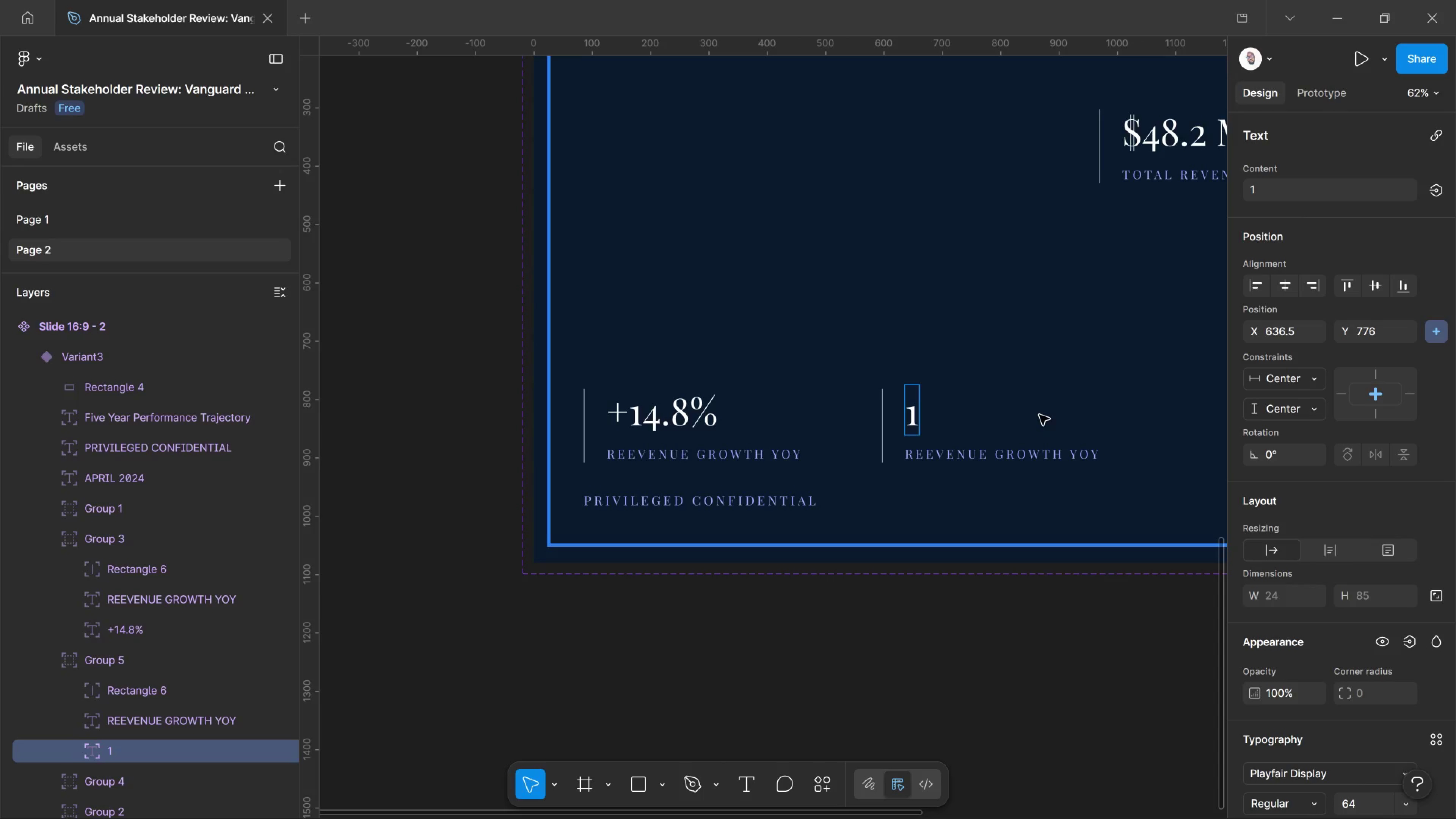 
key(Backspace)
type(+13.6)
 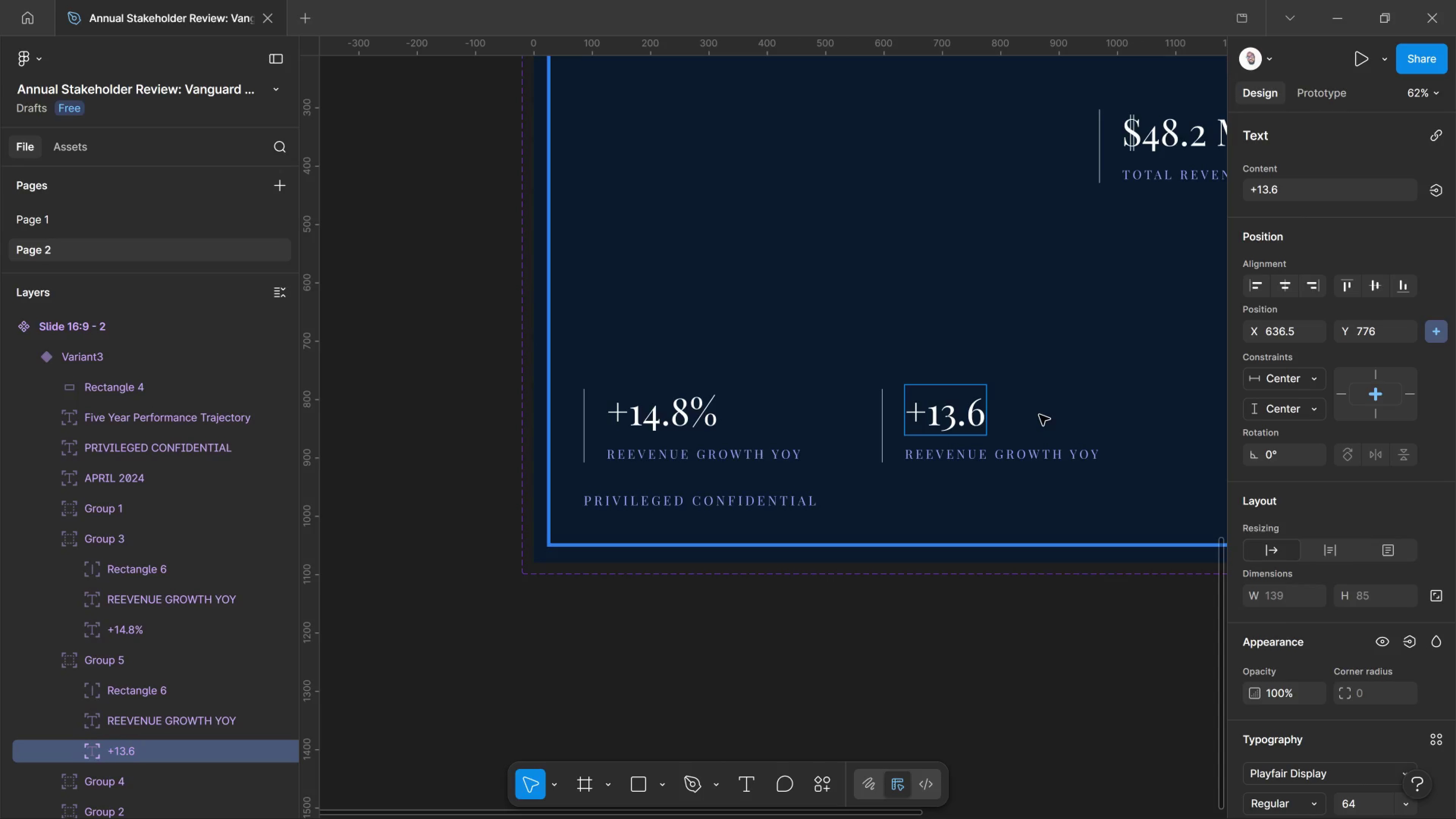 
key(Shift+5)
 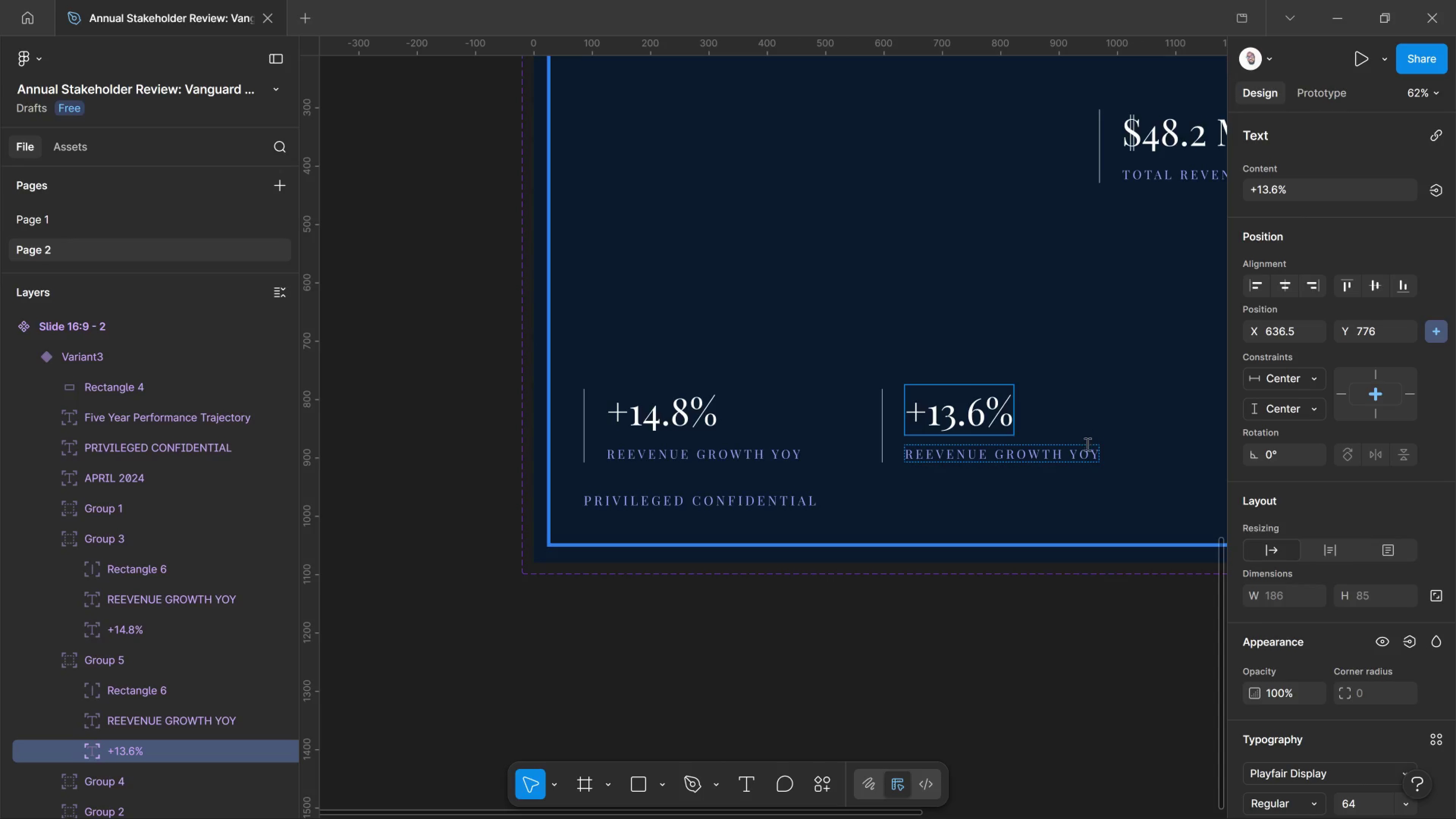 
left_click([1081, 455])
 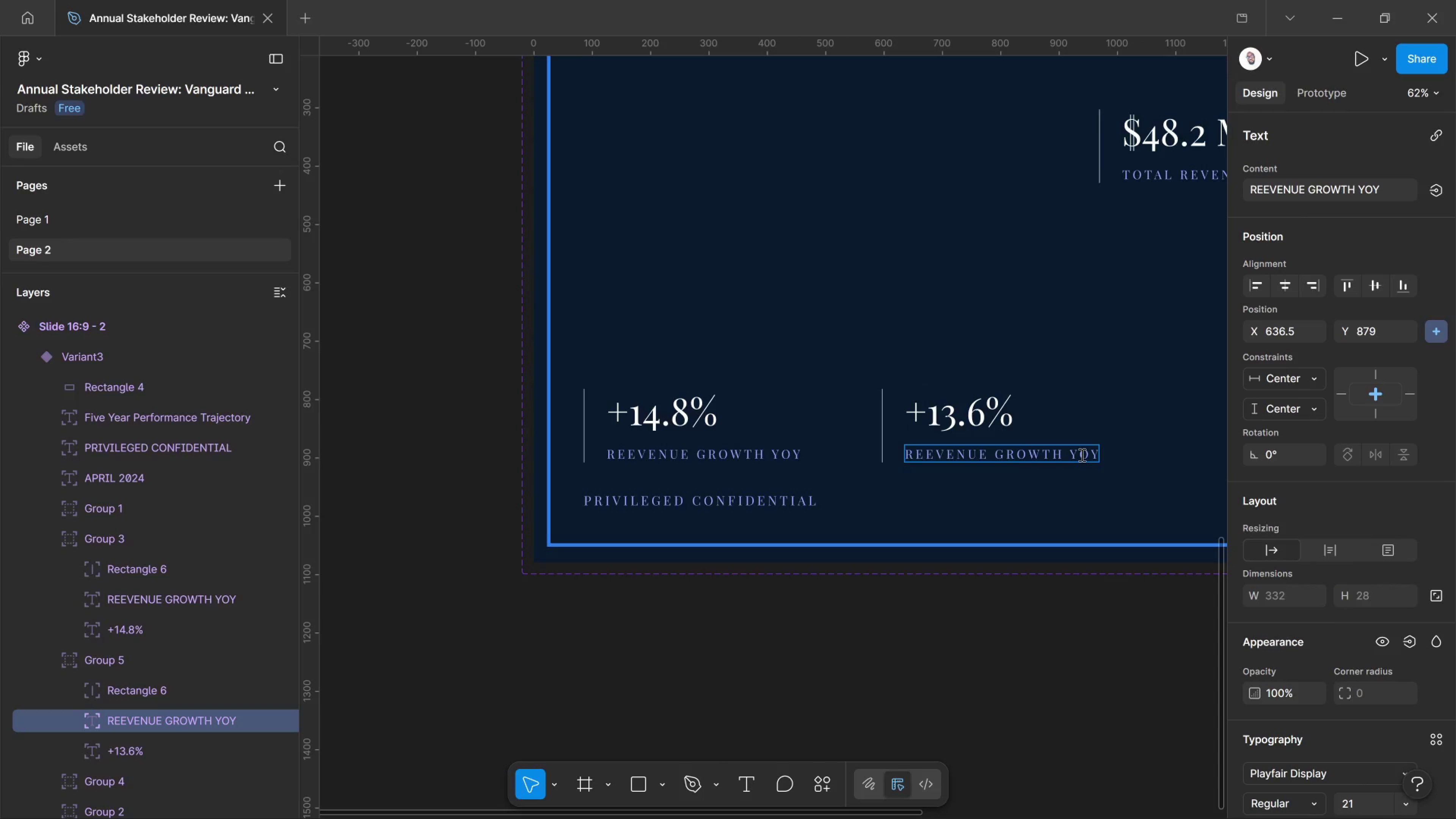 
key(Control+A)
 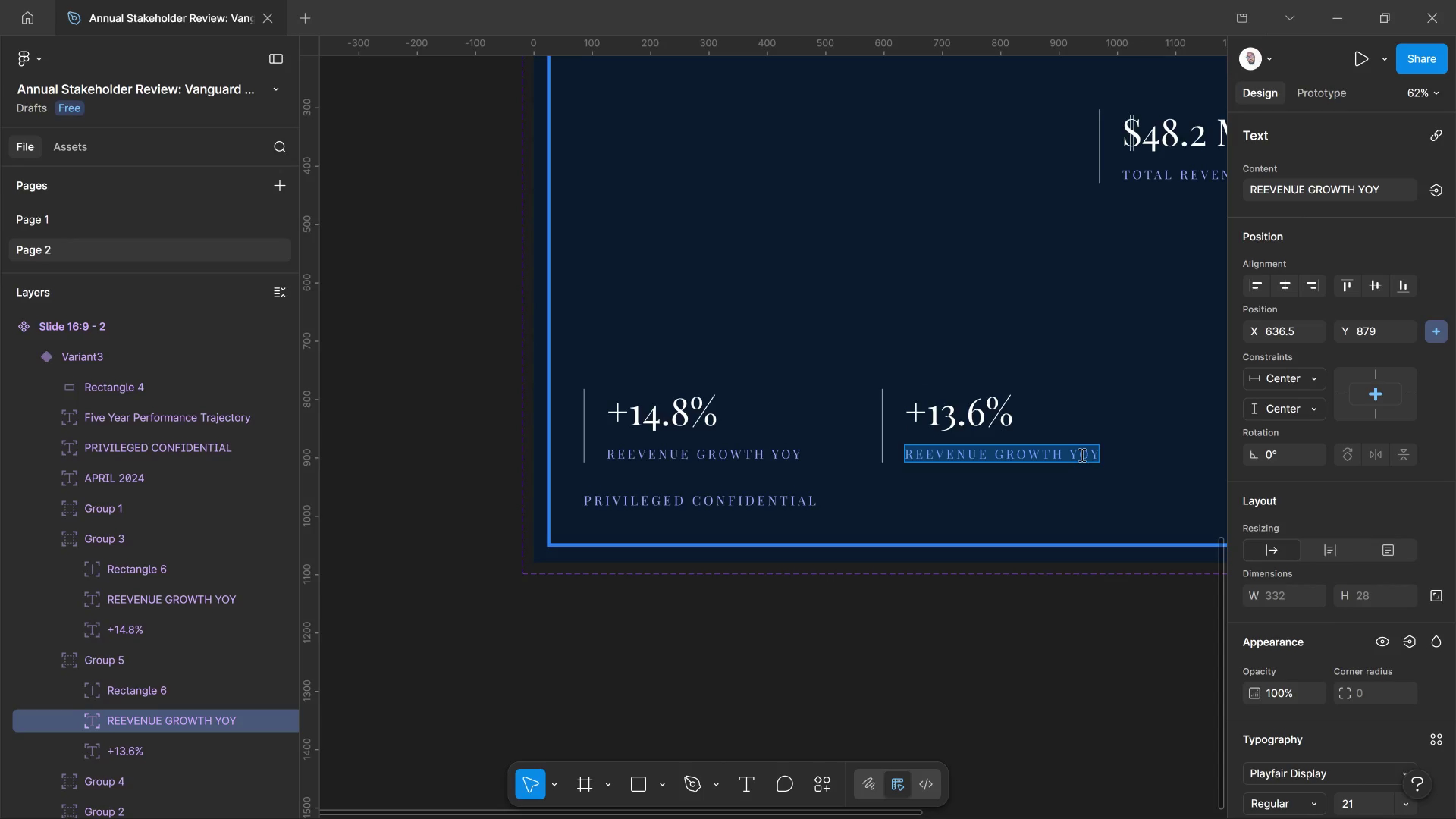 
type(CASE)
 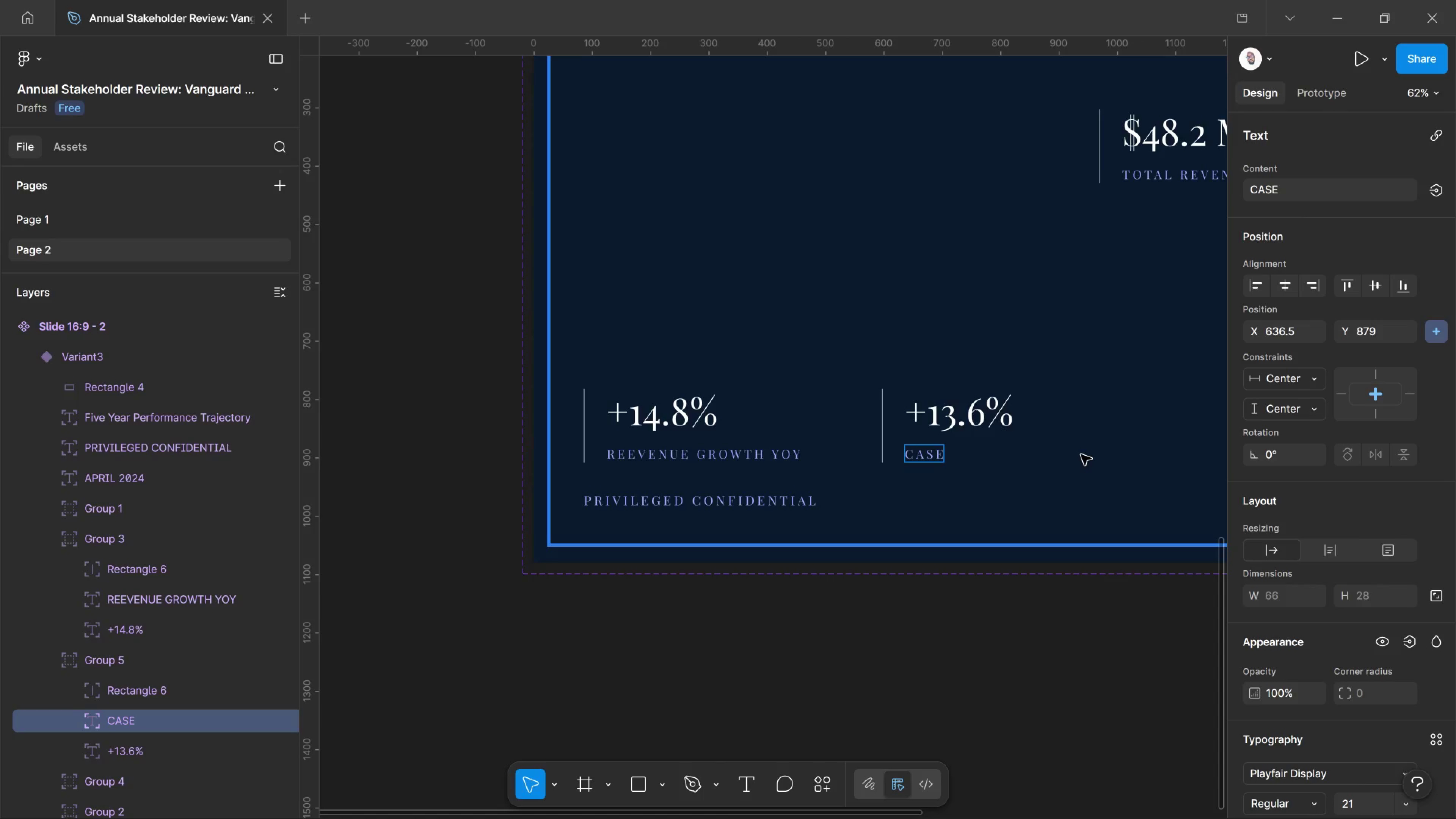 
wait(6.27)
 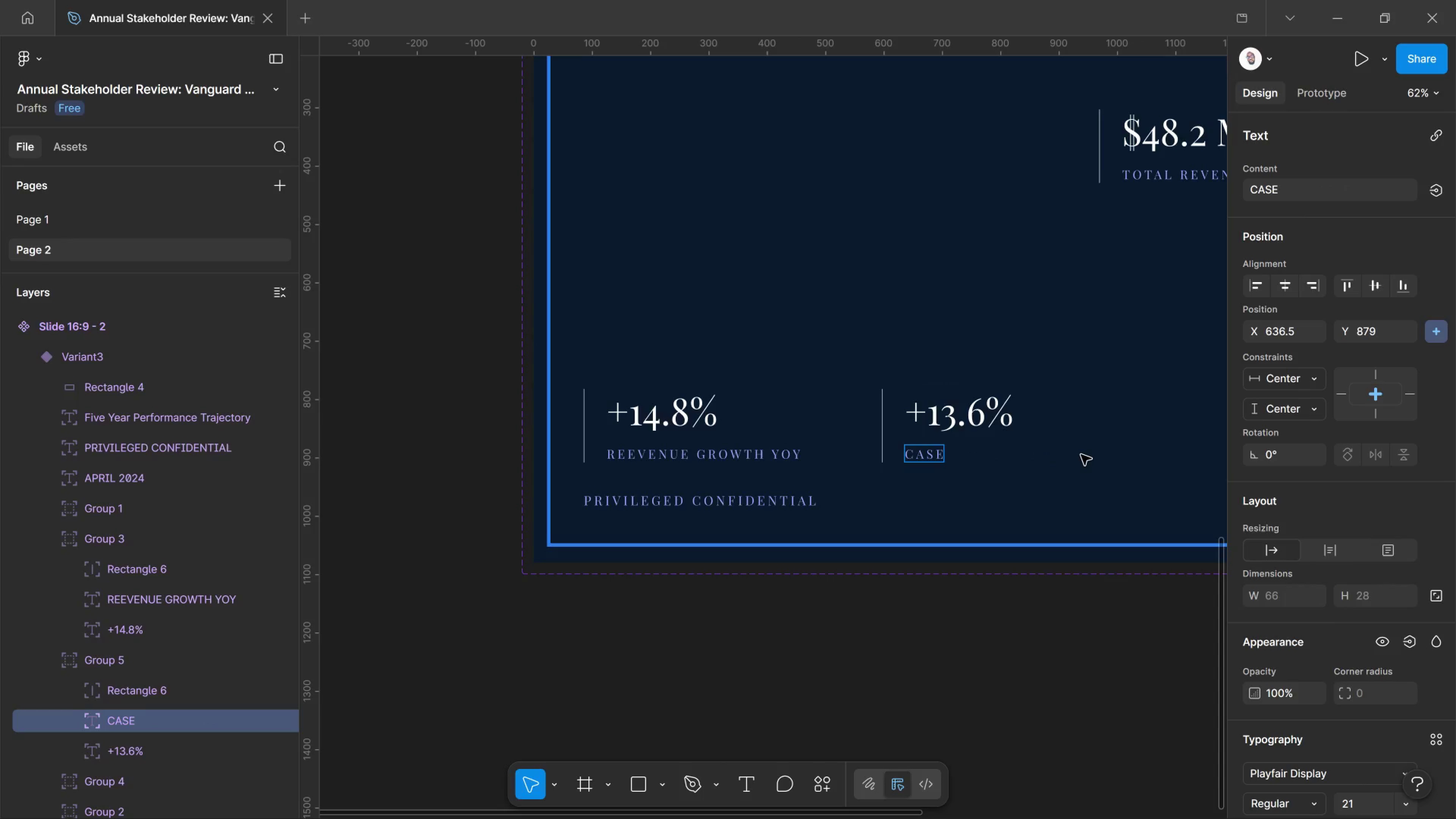 
type(LOAD GROWTH YOY)
 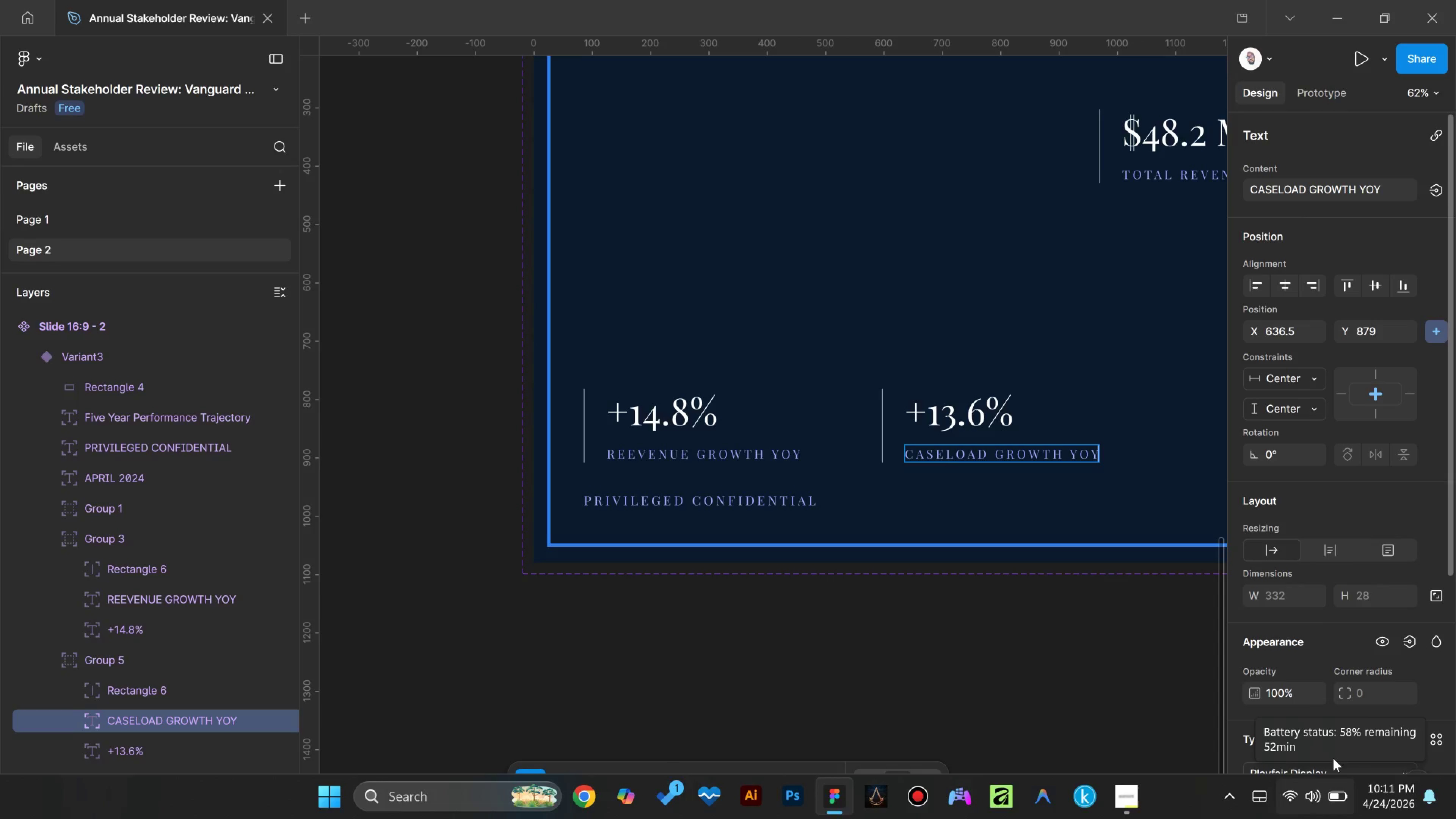 
left_click([1189, 628])
 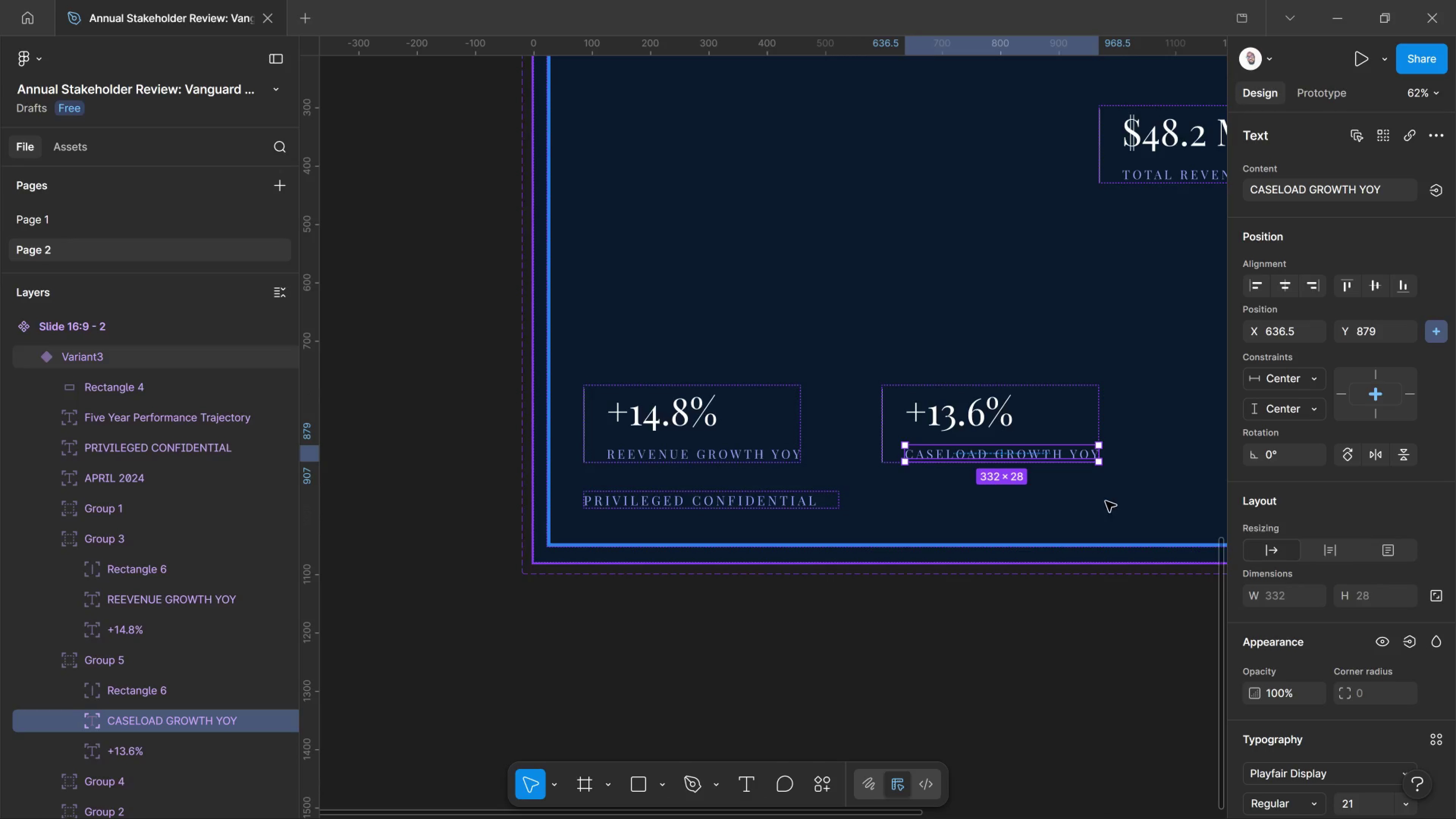 
hold_key(key=Space, duration=1.5)
 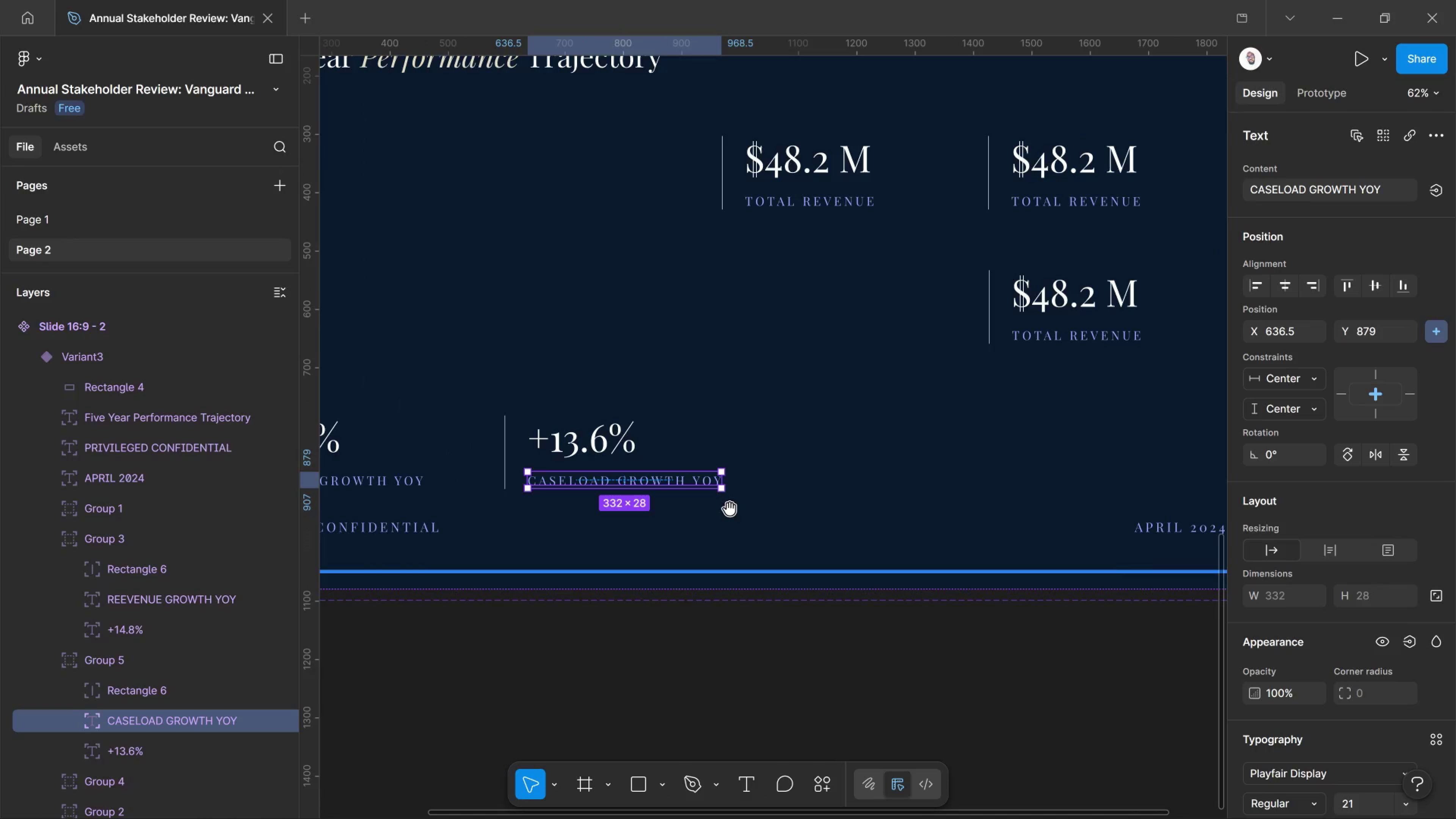 
left_click_drag(start_coordinate=[1107, 482], to_coordinate=[730, 509])
 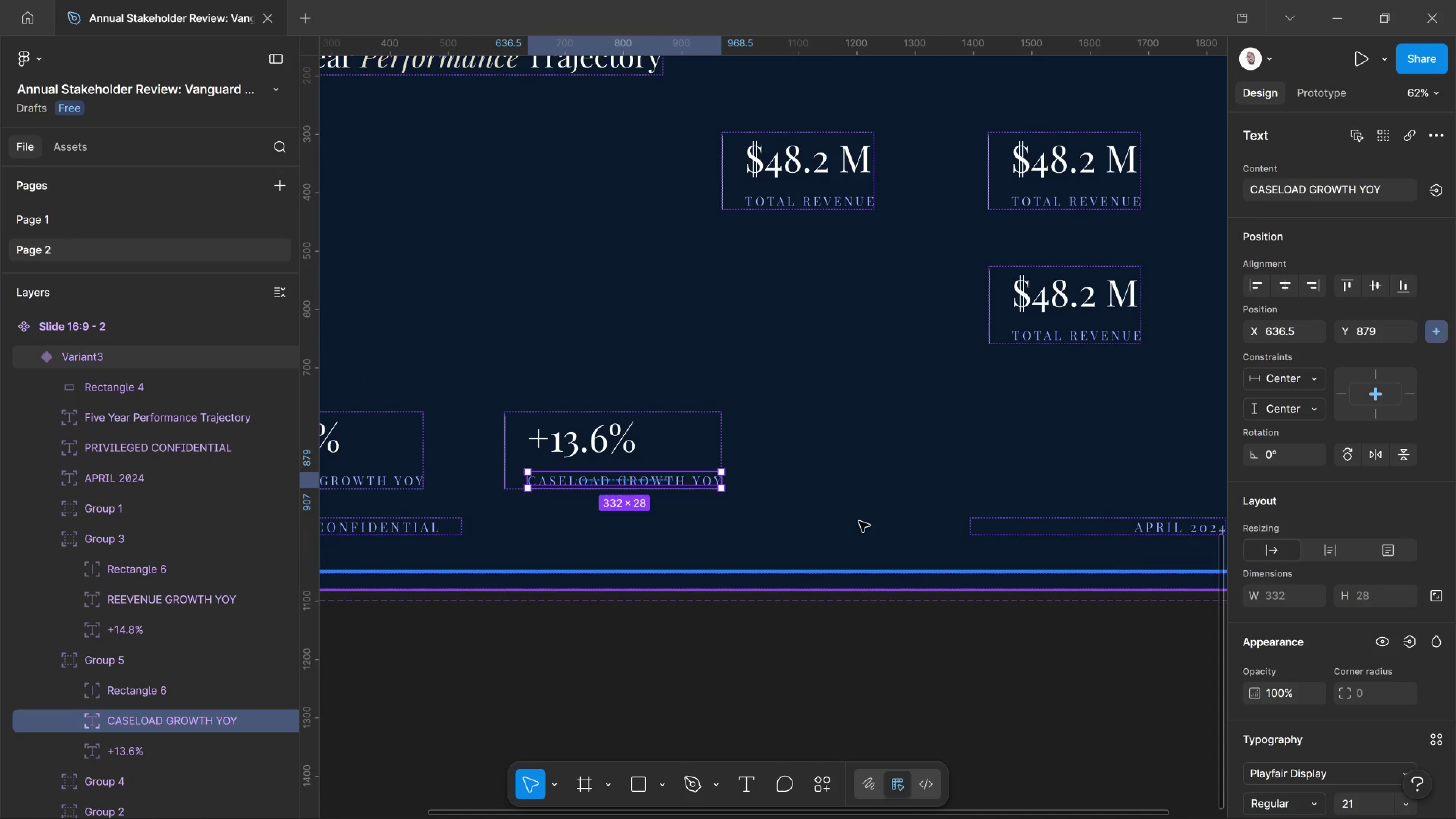 
hold_key(key=Space, duration=0.81)
 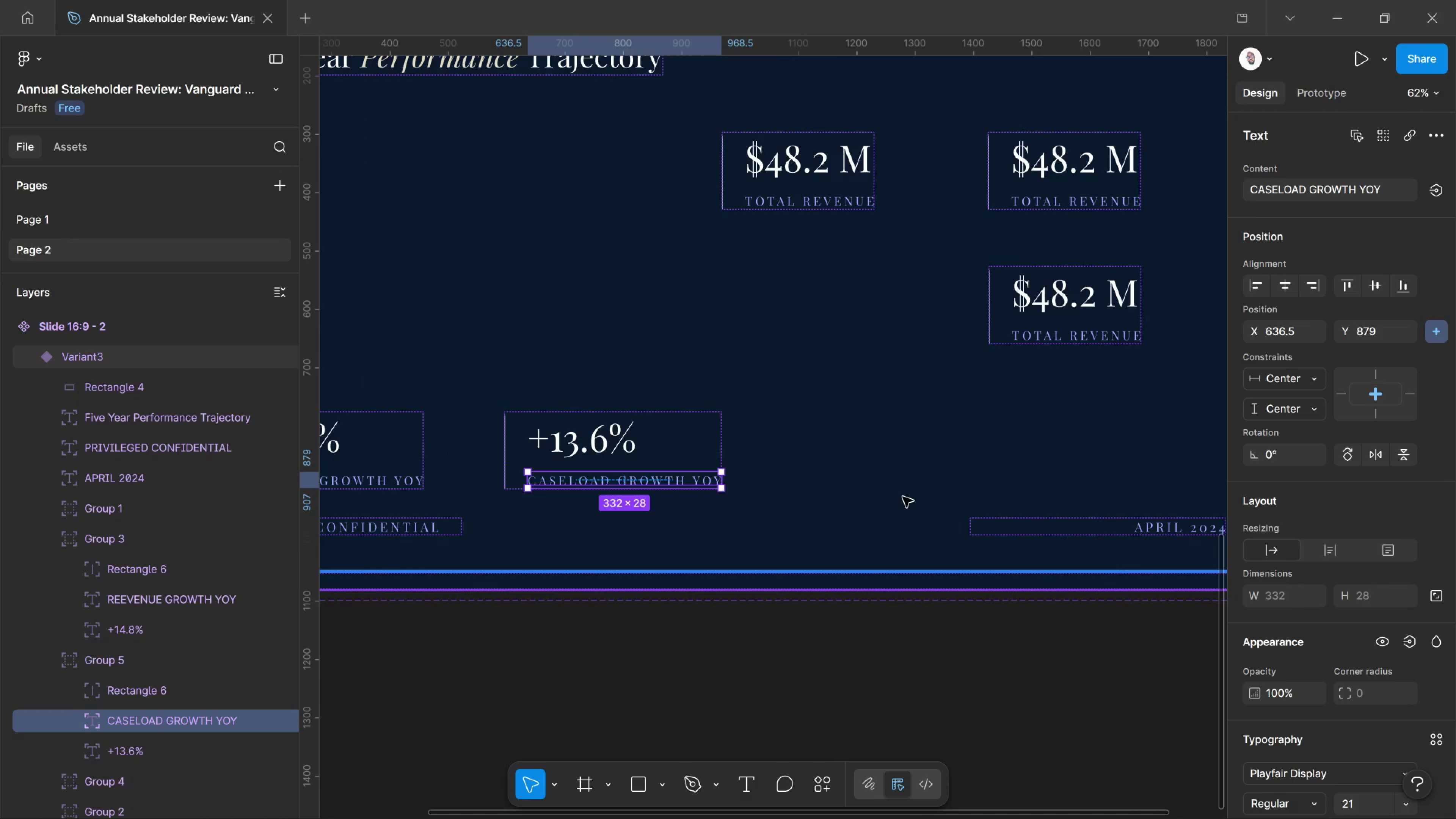 
hold_key(key=ControlLeft, duration=1.86)
scroll: coordinate [924, 483], scroll_direction: down, amount: 7.0
 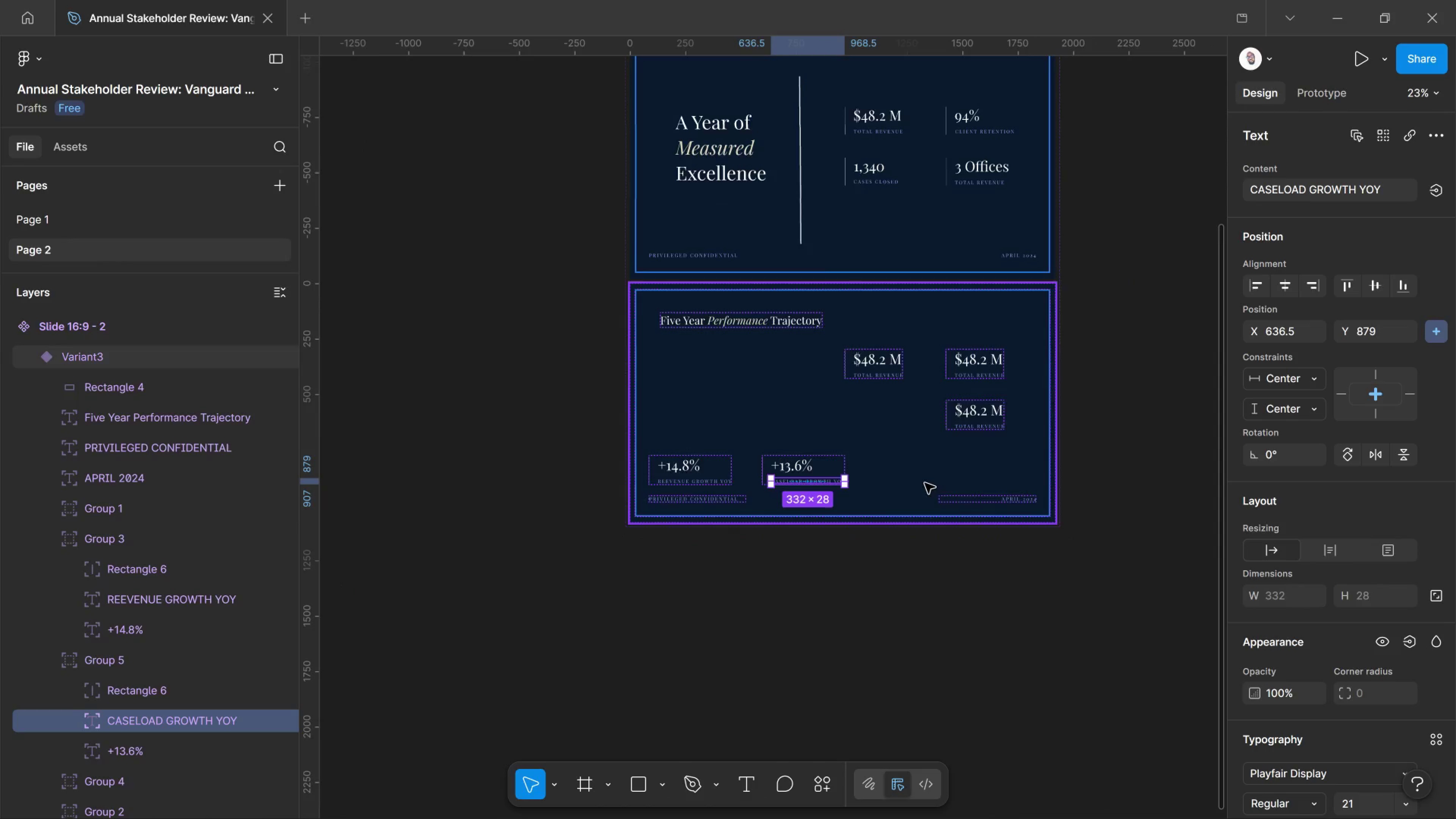 
scroll: coordinate [925, 483], scroll_direction: up, amount: 1.0
 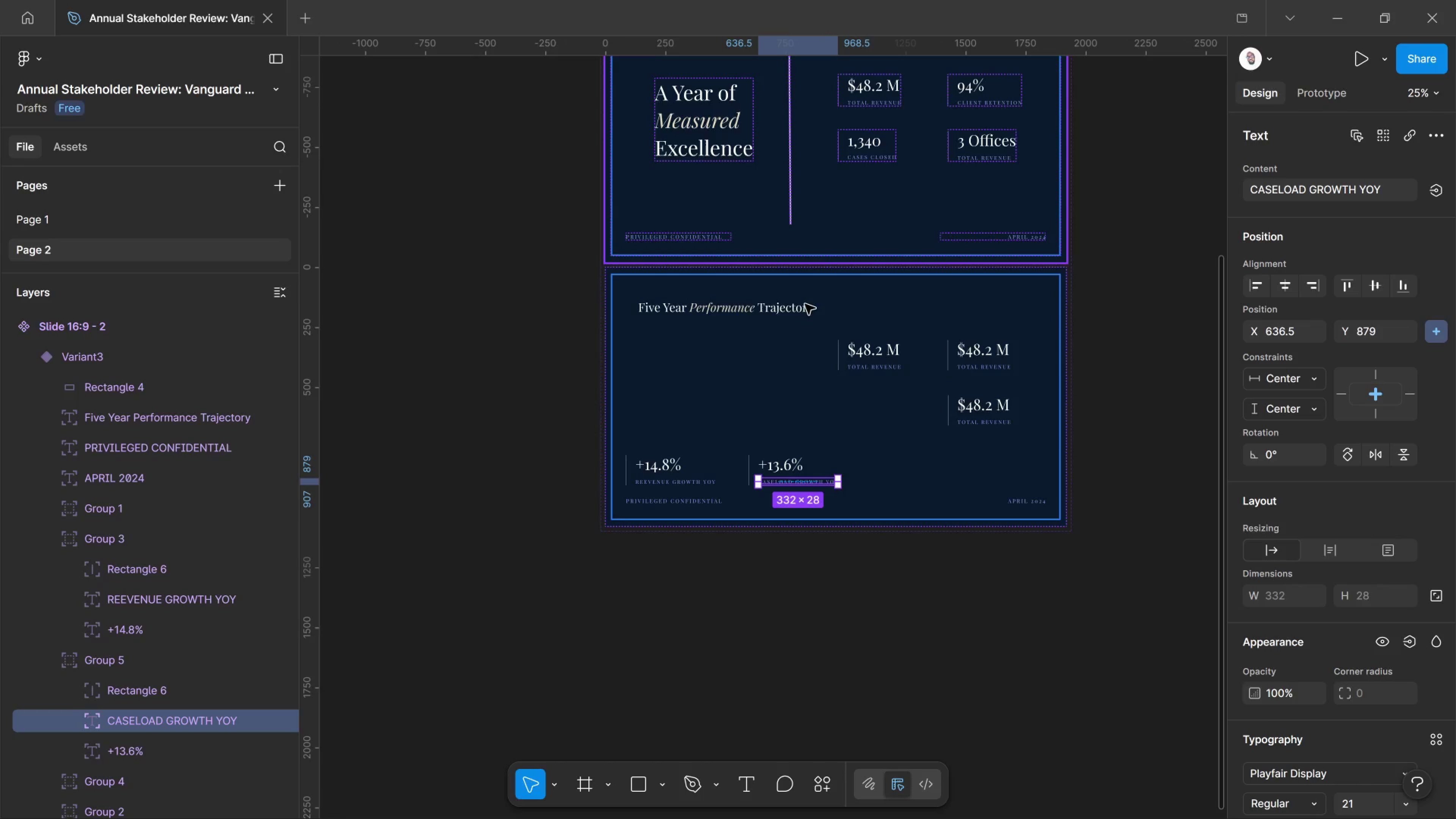 
hold_key(key=ShiftLeft, duration=0.69)
left_click([675, 467])
 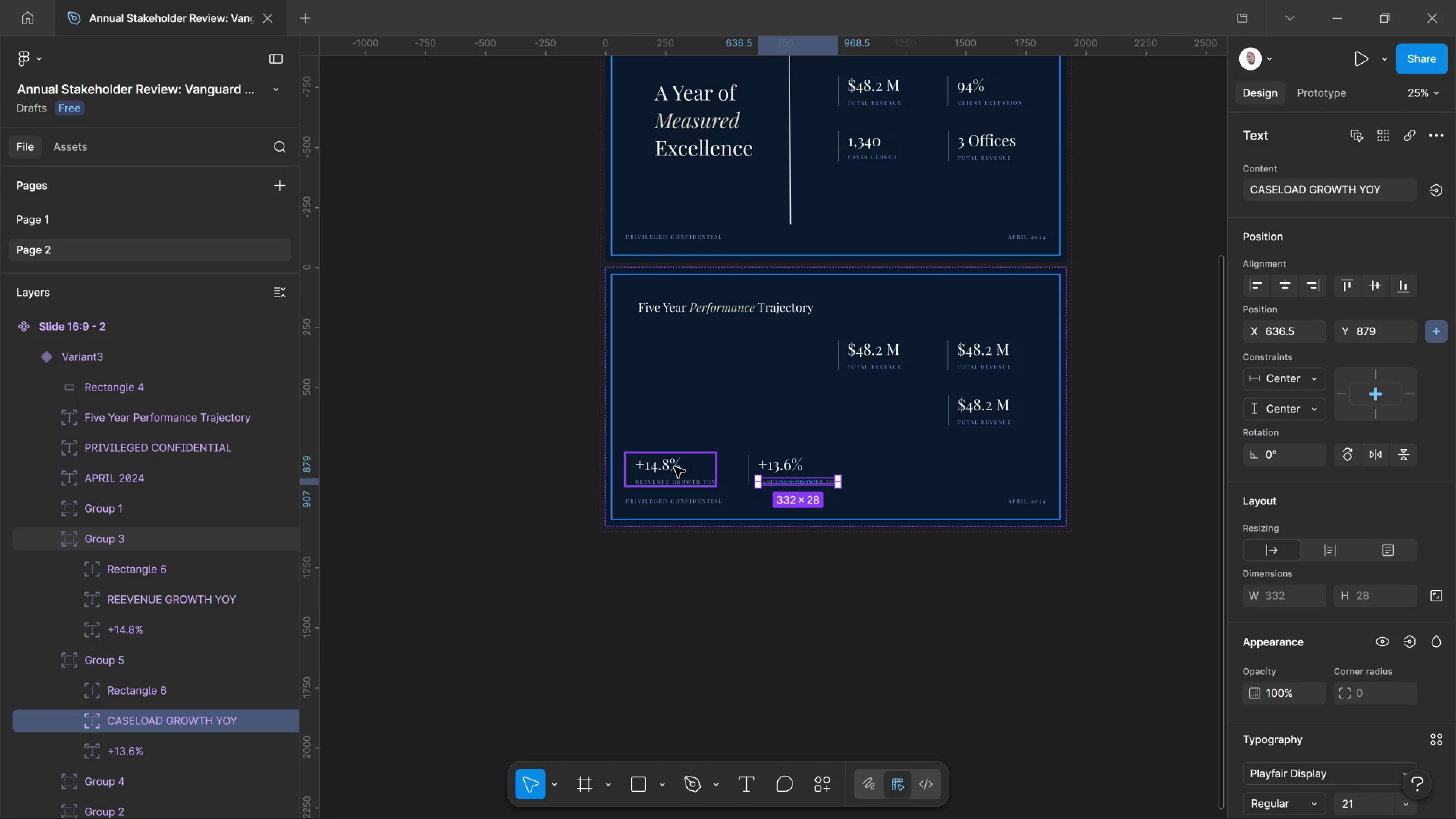 
key(K)
 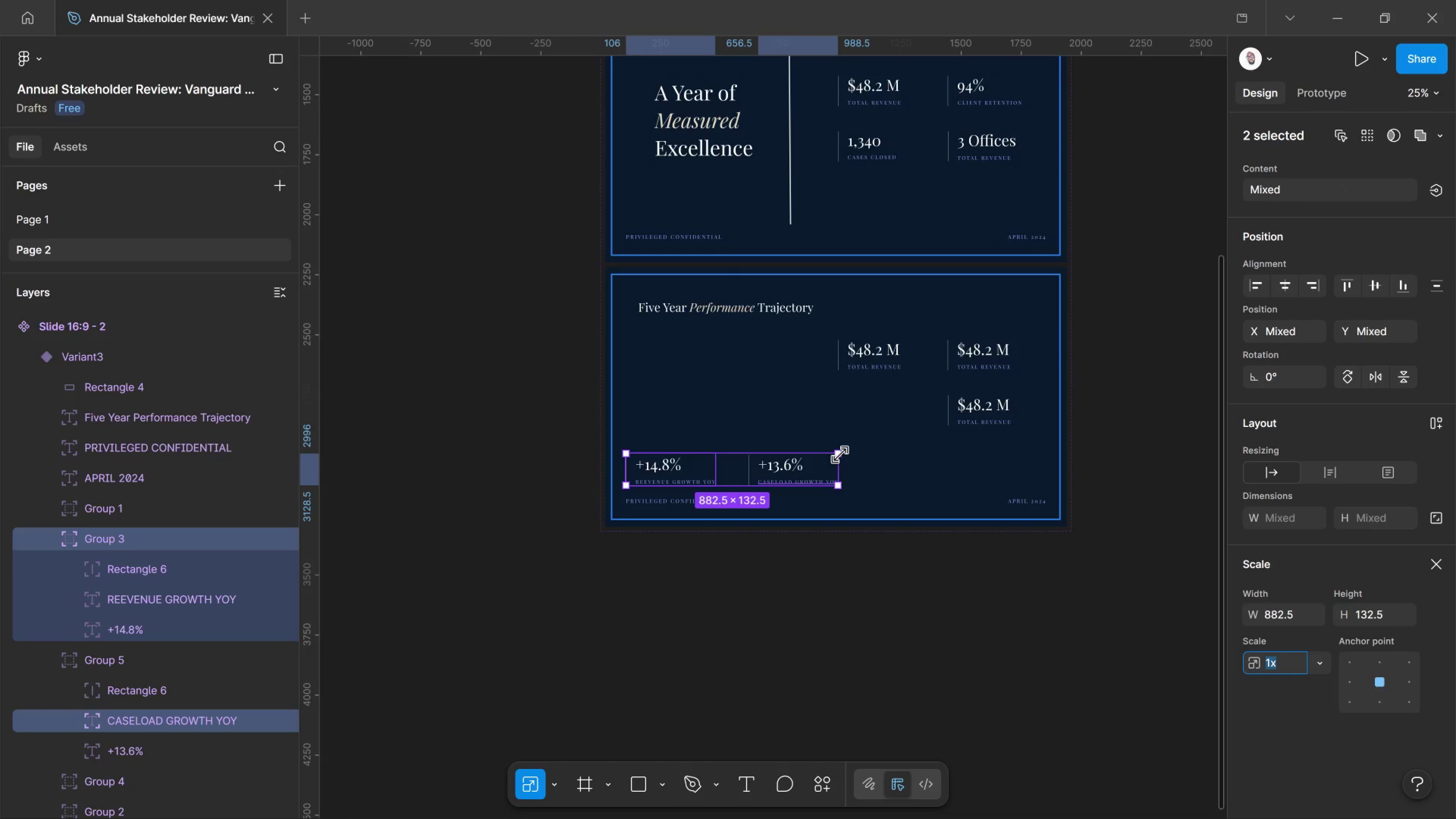 
left_click_drag(start_coordinate=[840, 455], to_coordinate=[816, 470])
 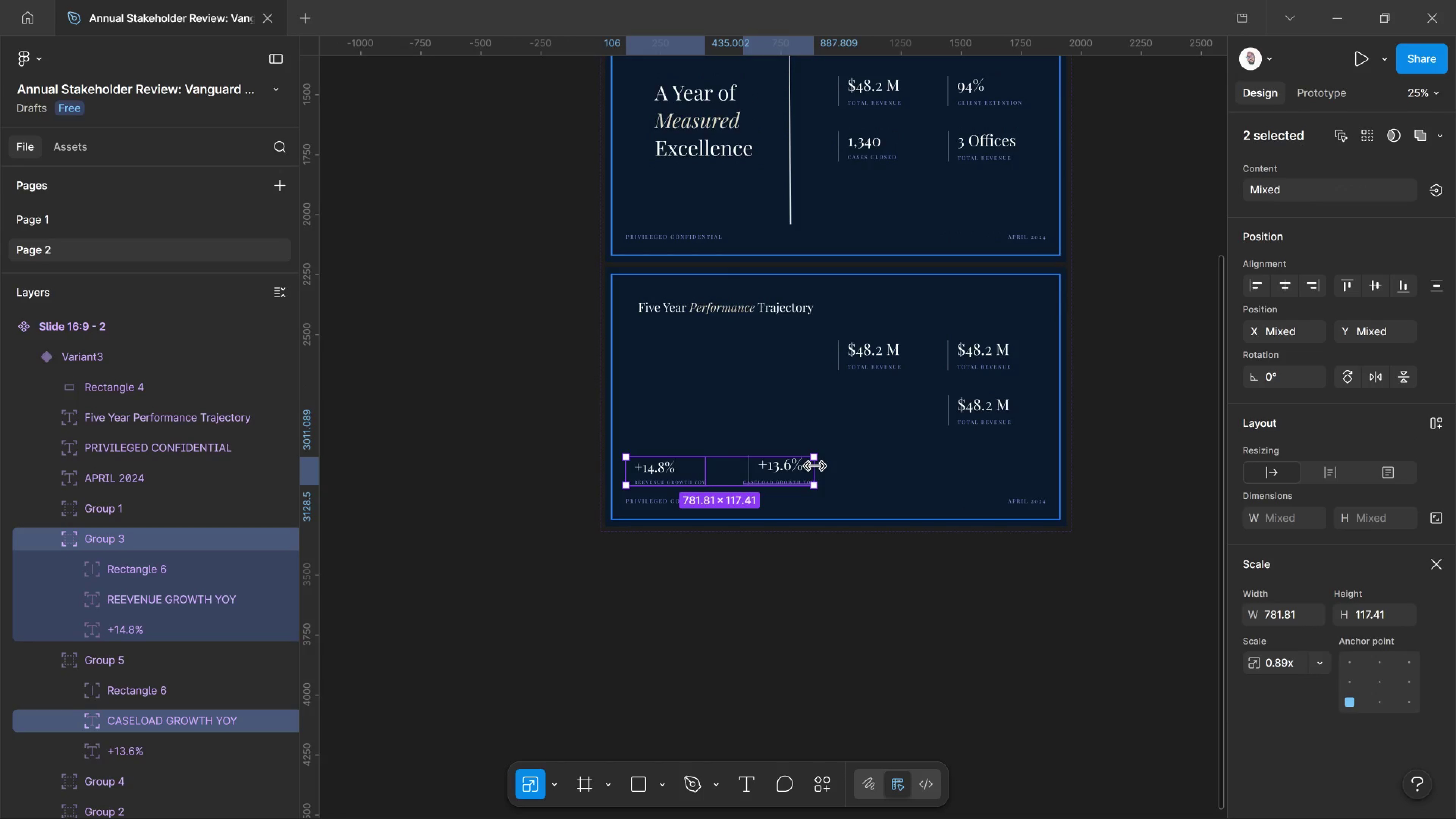 
key(Control+Z)
 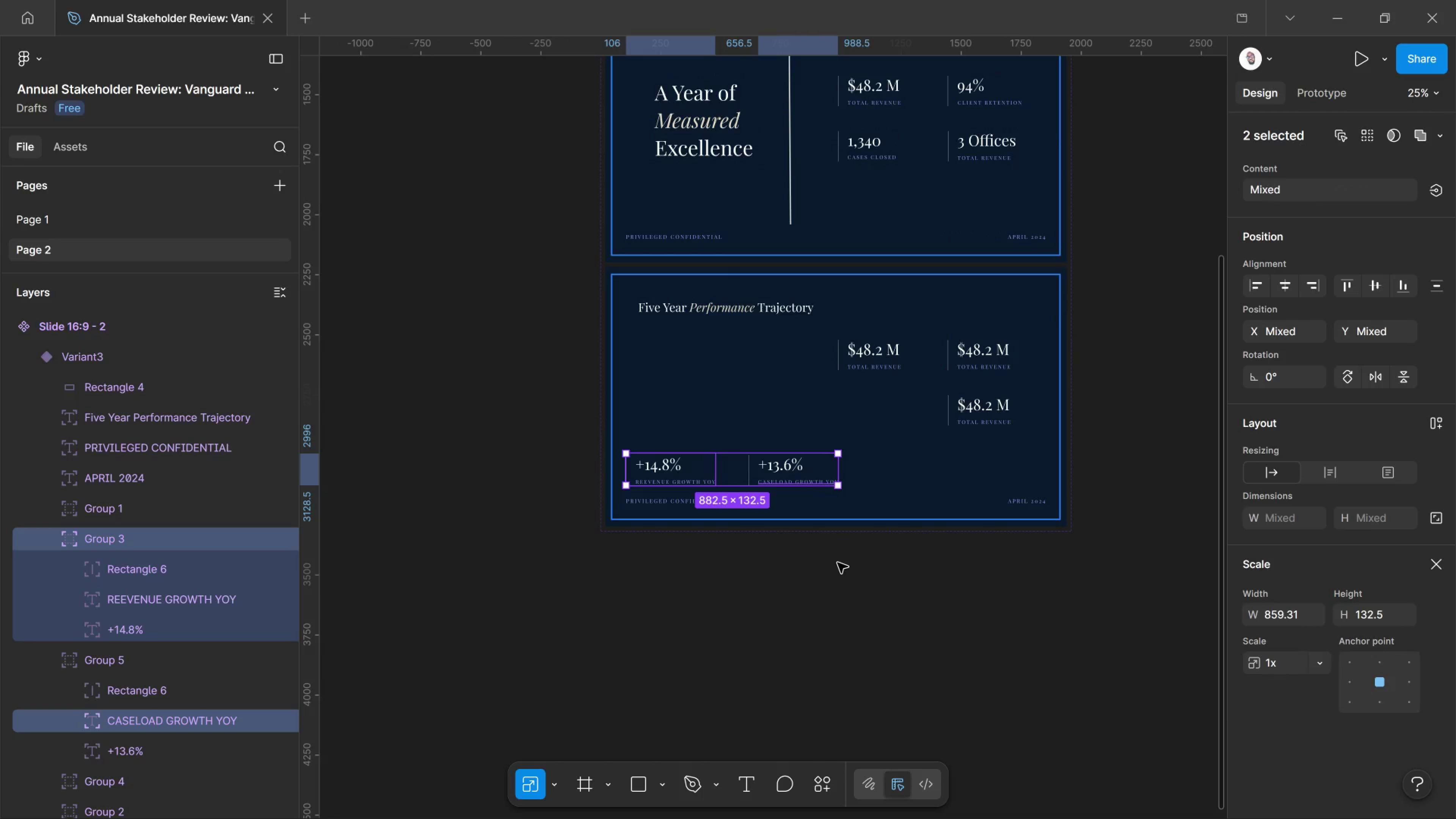 
left_click([838, 563])
 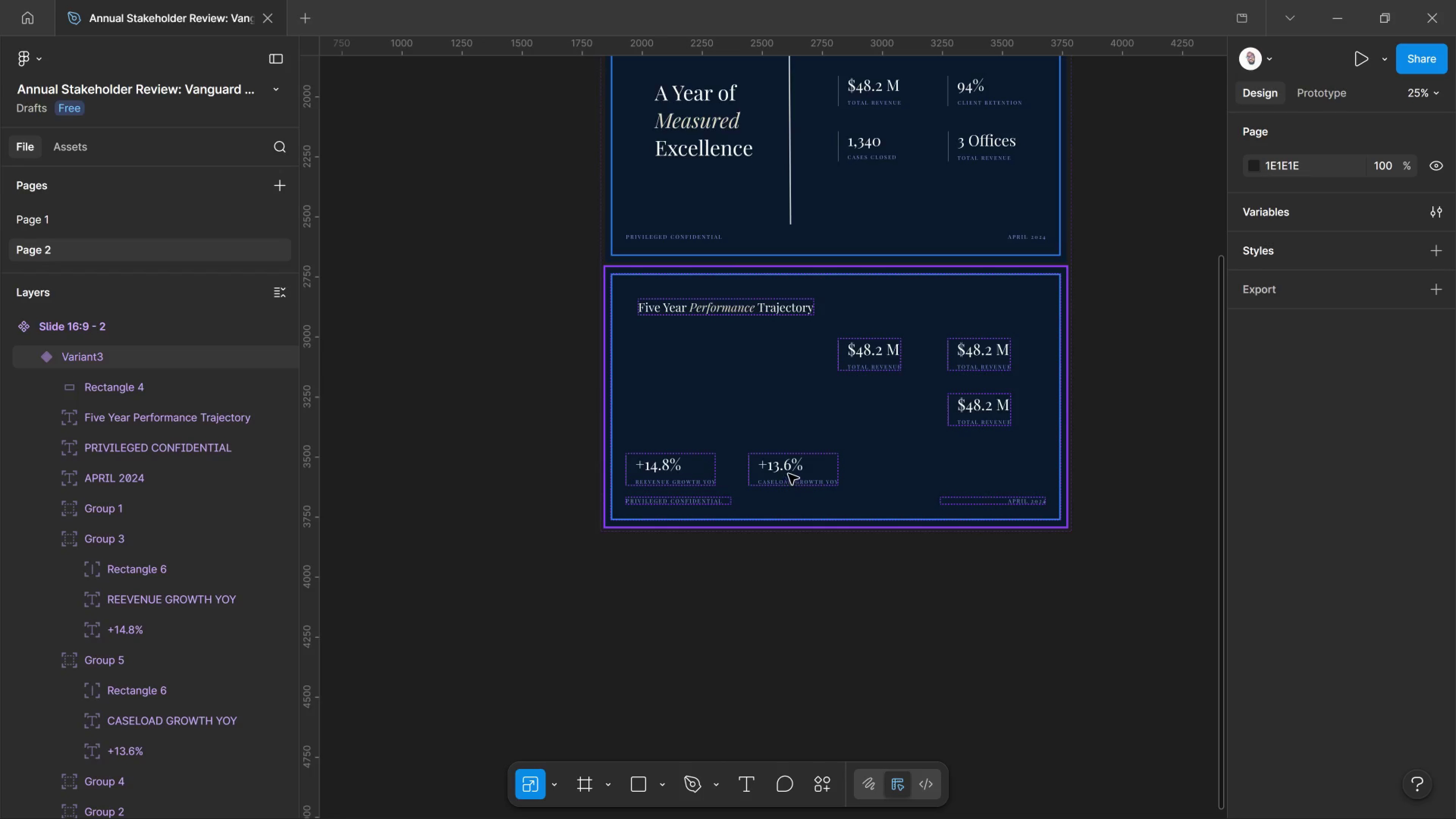 
left_click([789, 471])
 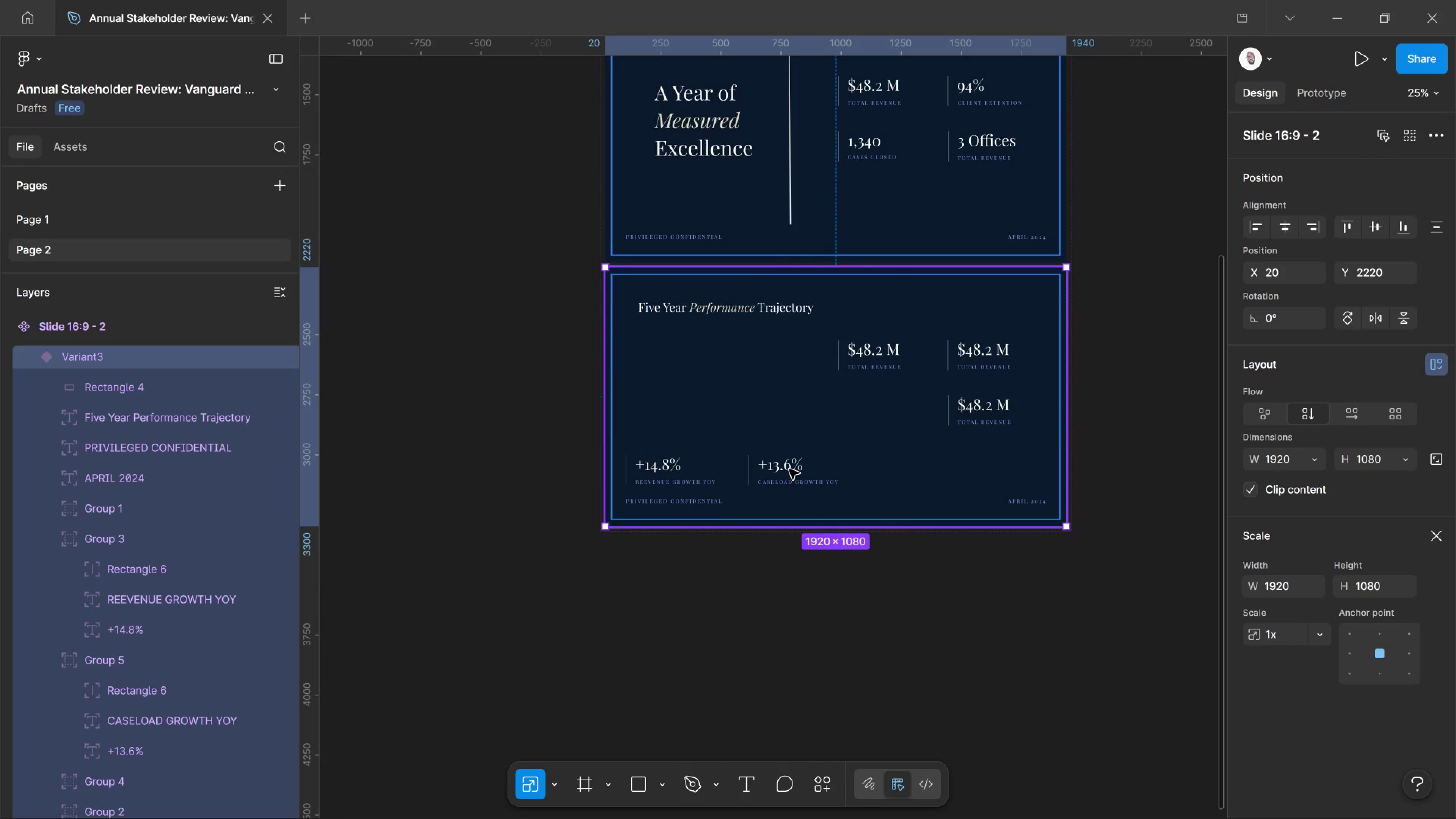 
double_click([789, 469])
 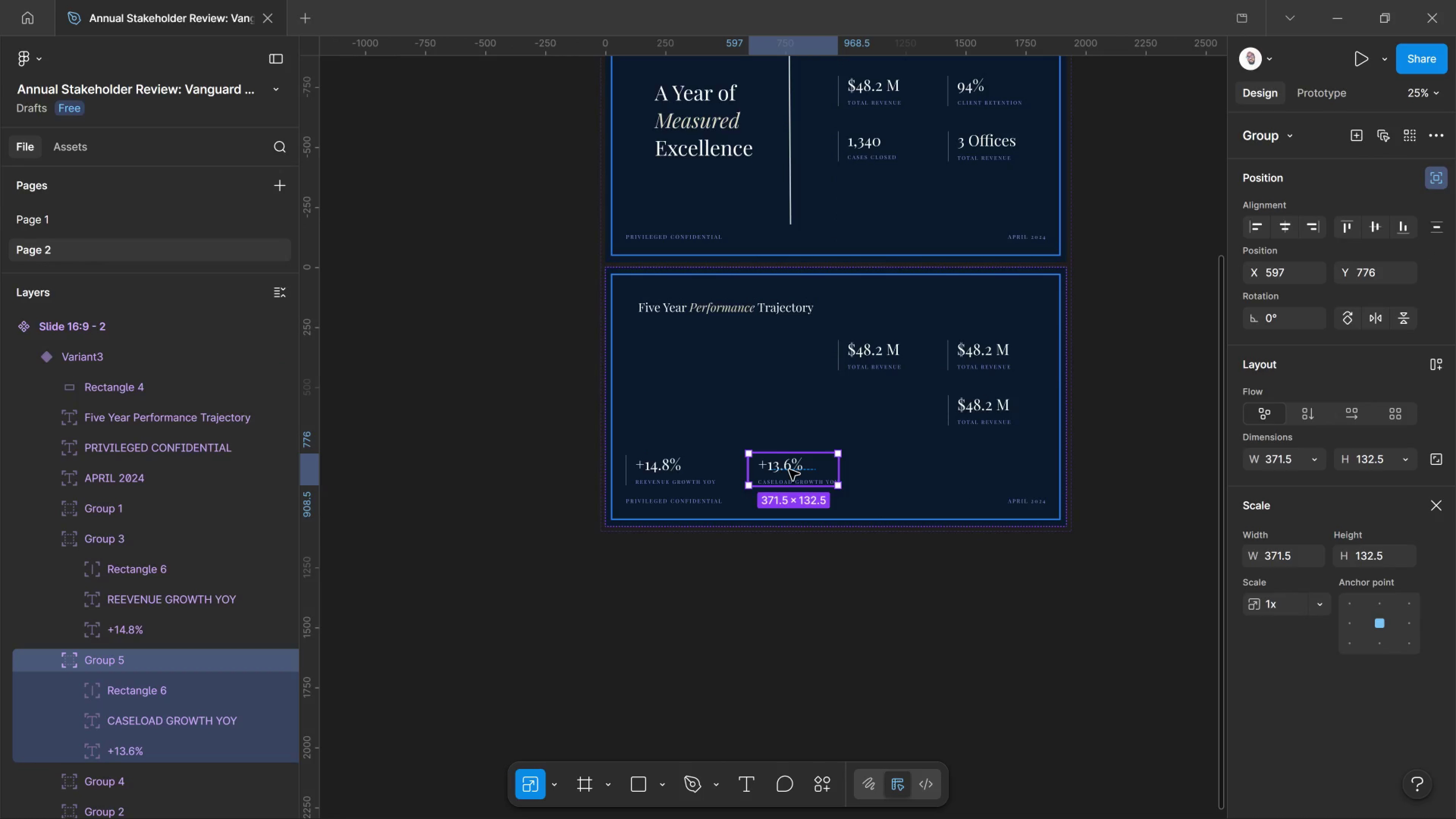 
hold_key(key=ShiftLeft, duration=1.41)
left_click([662, 465])
 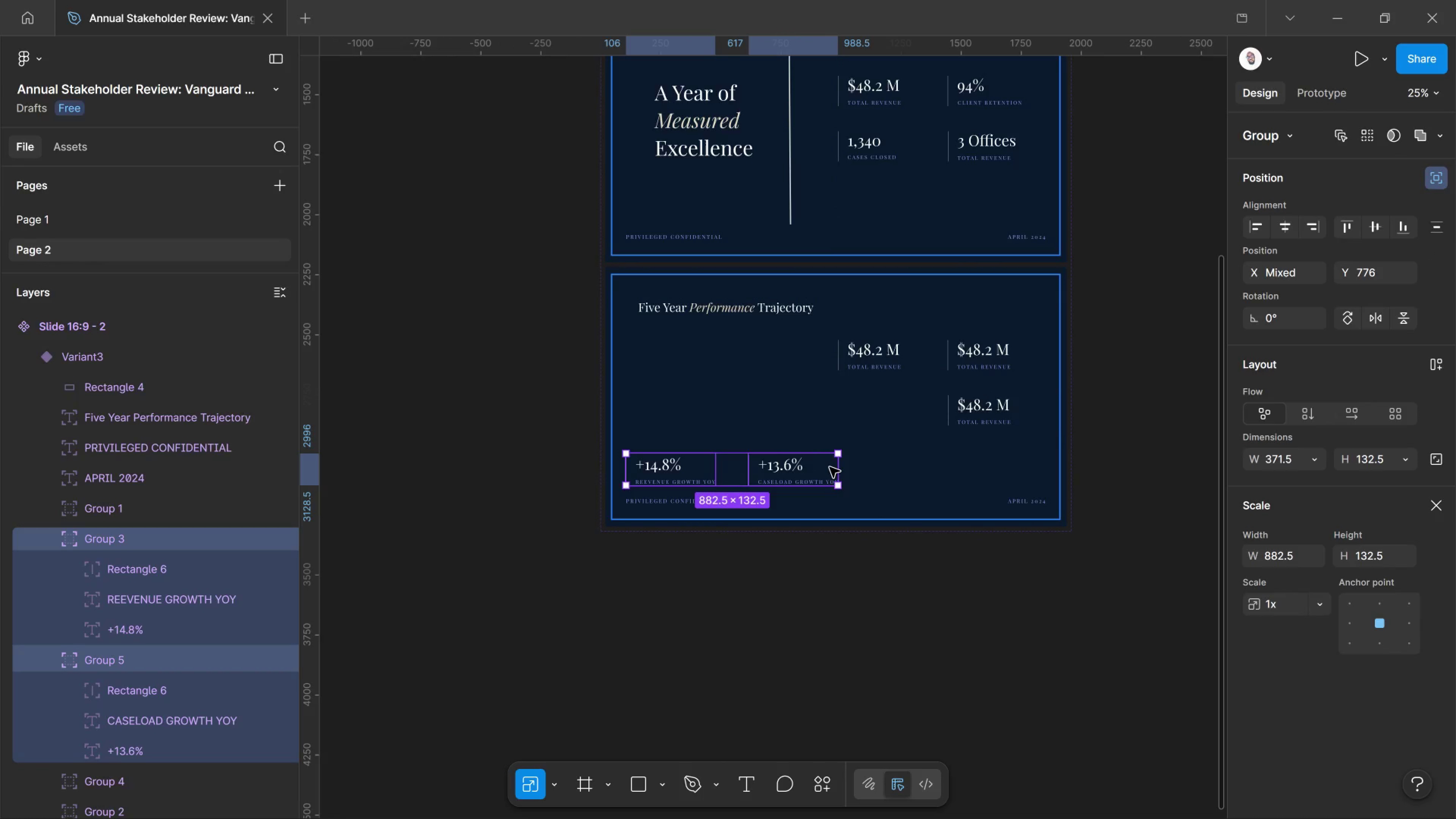 
key(K)
 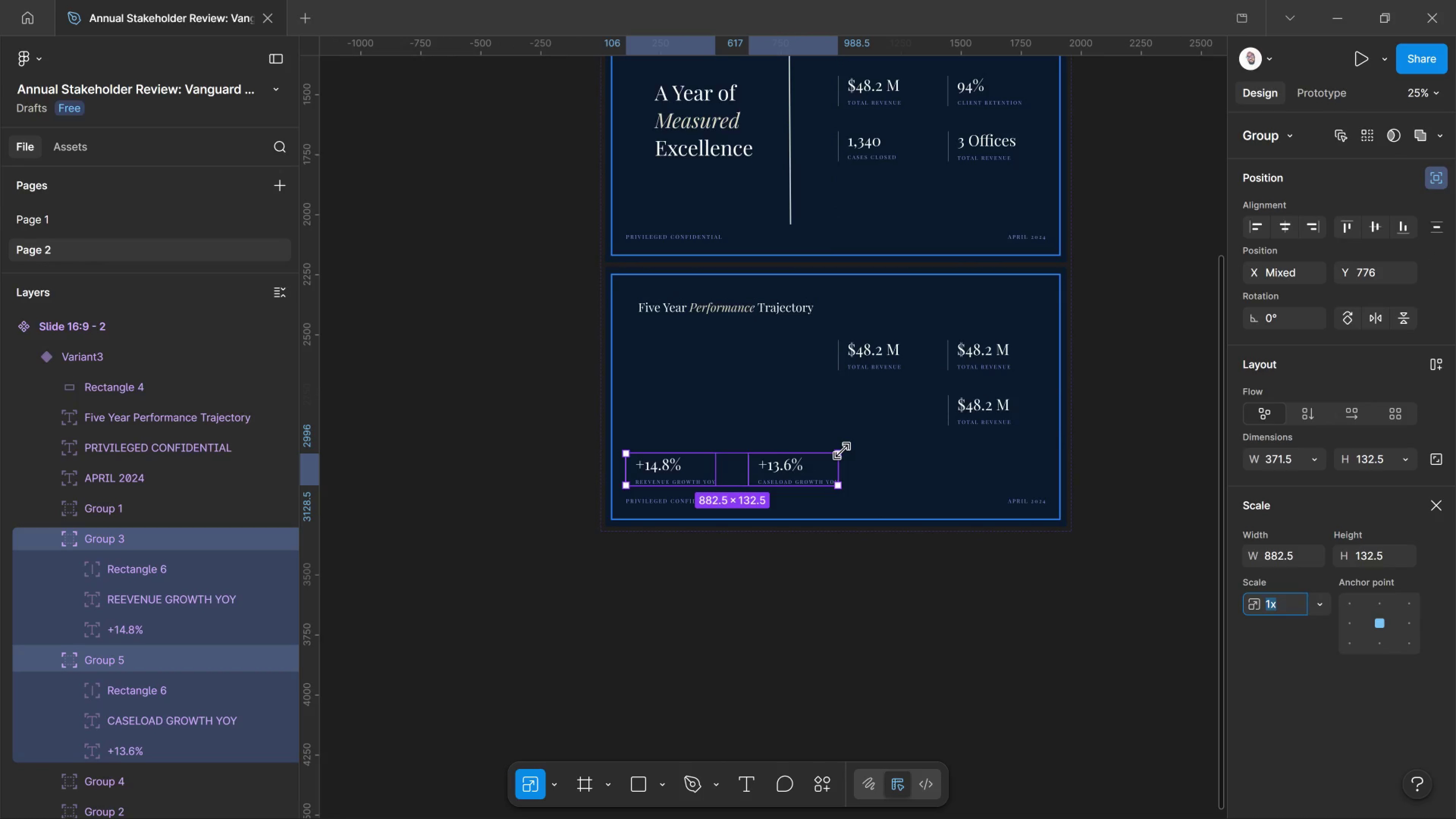 
left_click_drag(start_coordinate=[842, 451], to_coordinate=[780, 473])
 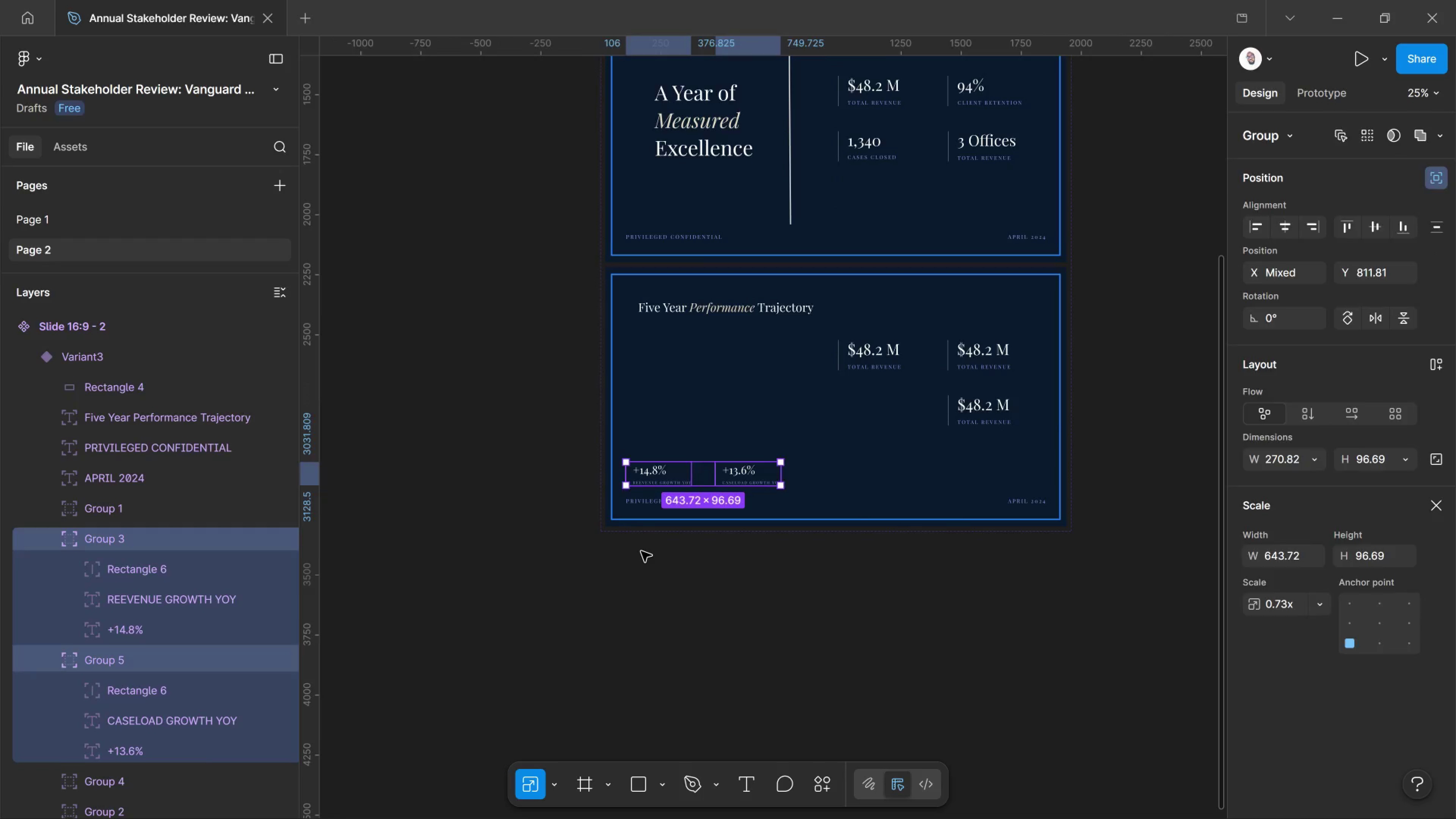 
double_click([641, 551])
 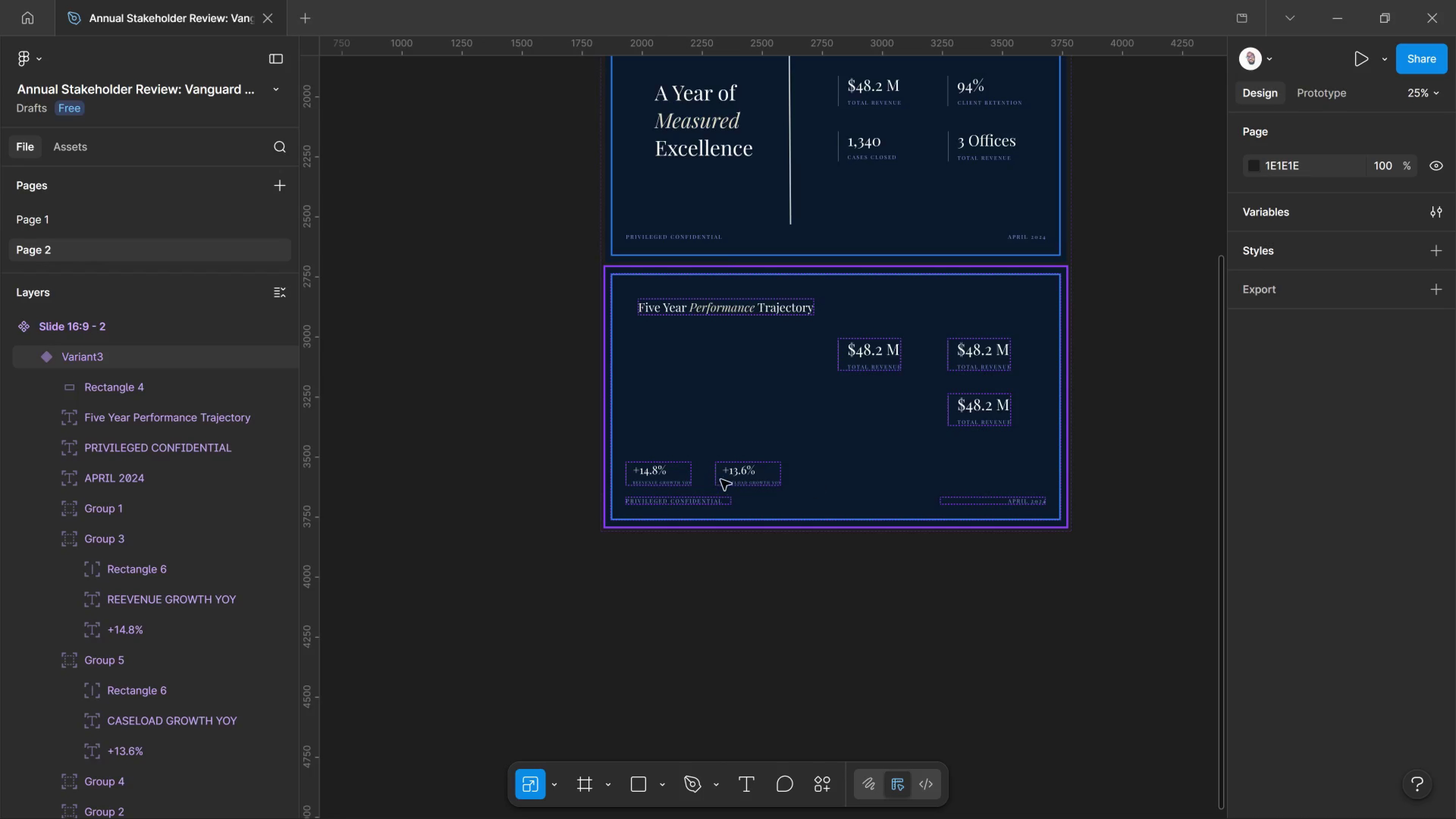 
left_click([728, 474])
 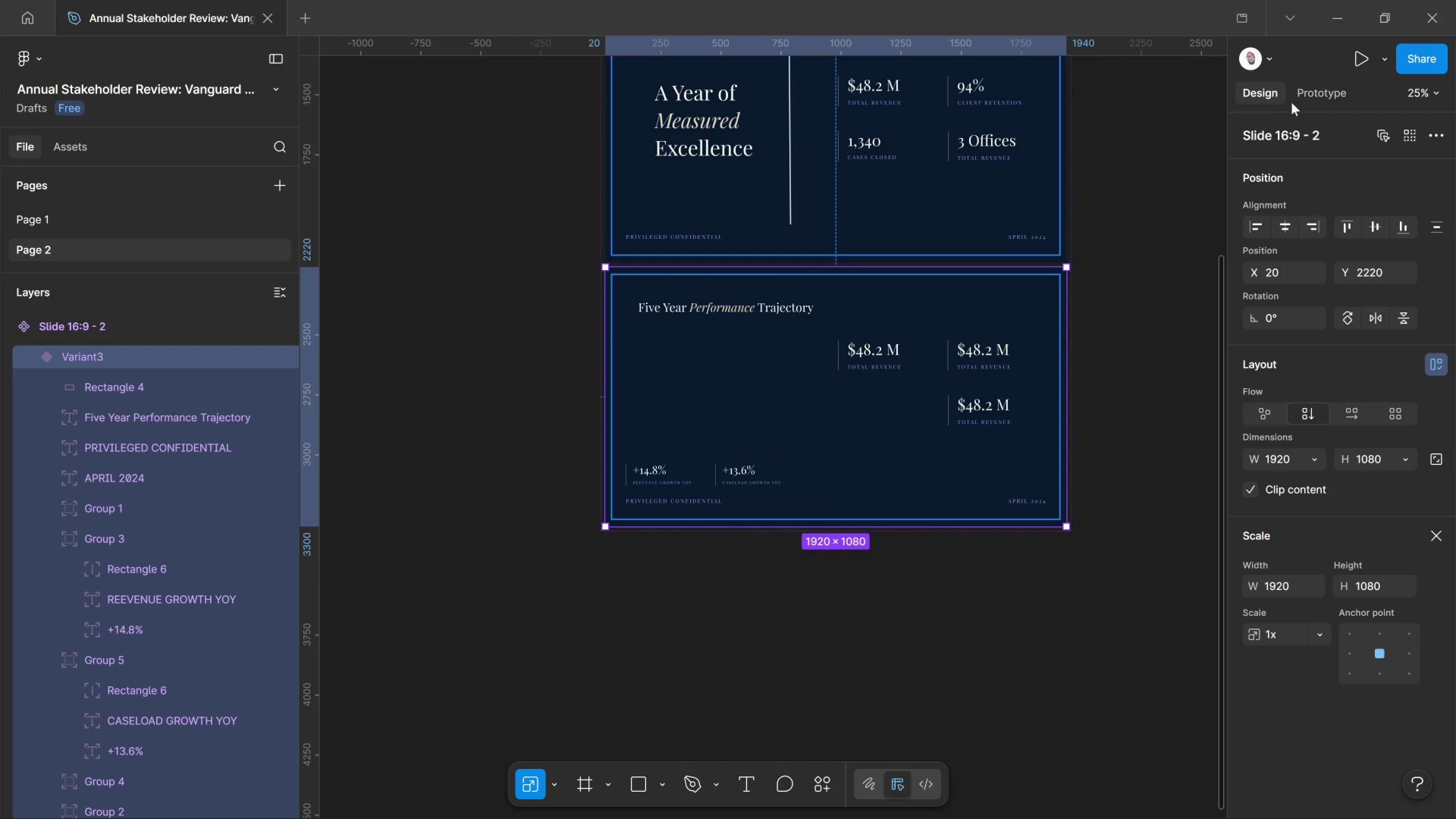 
left_click([1305, 94])
 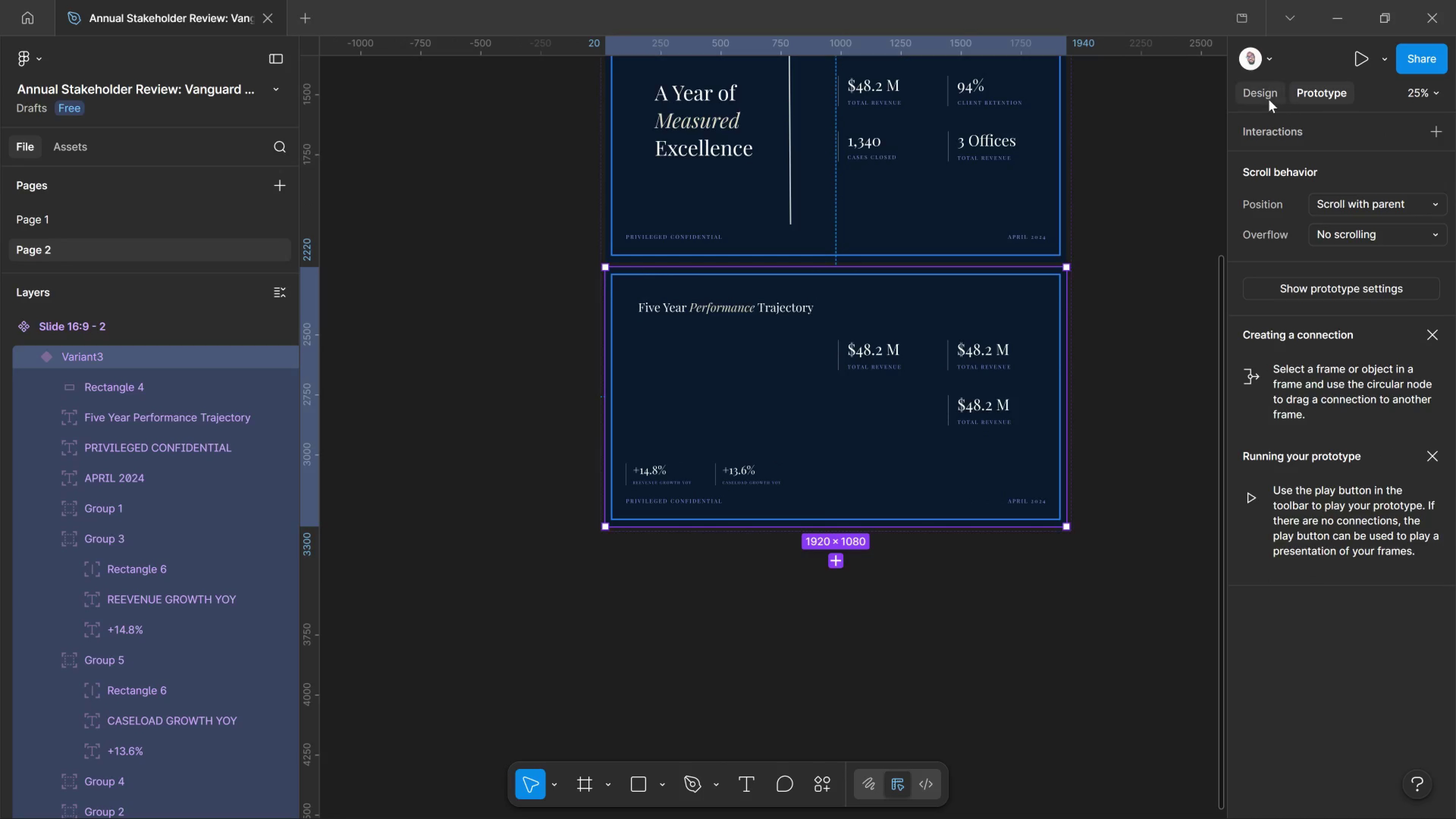 
left_click([1263, 99])
 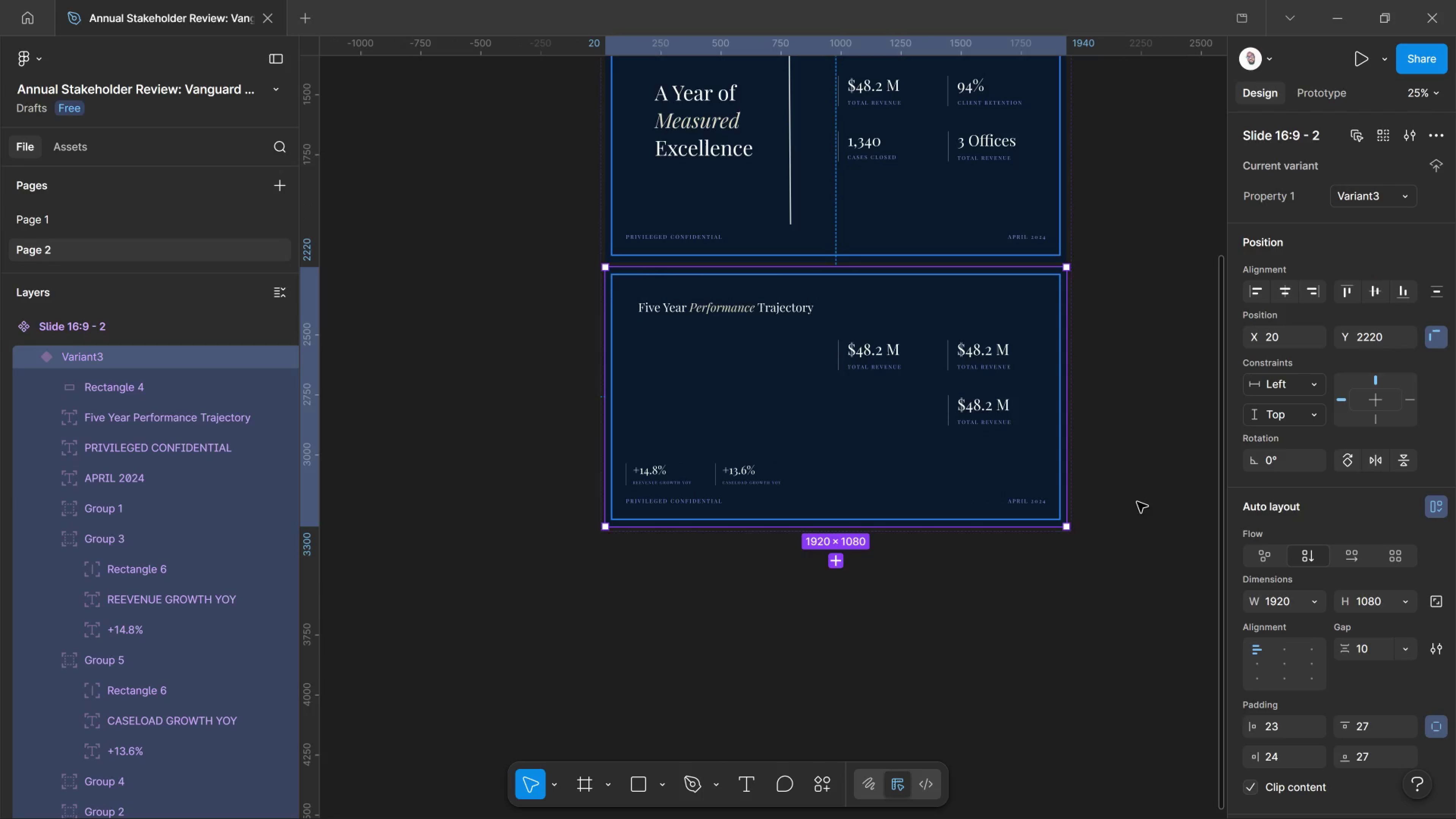 
left_click([1131, 508])
 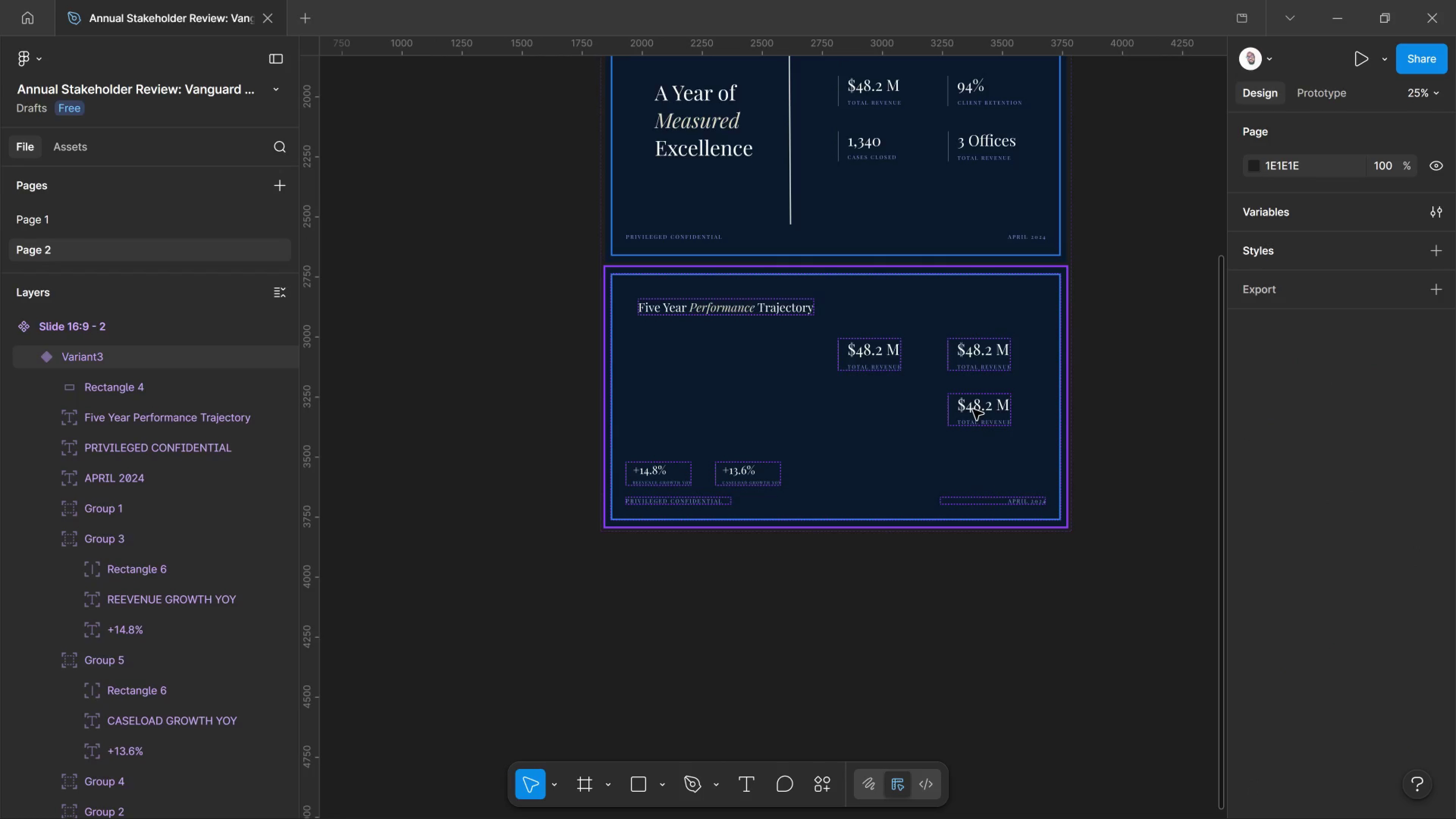 
left_click([974, 410])
 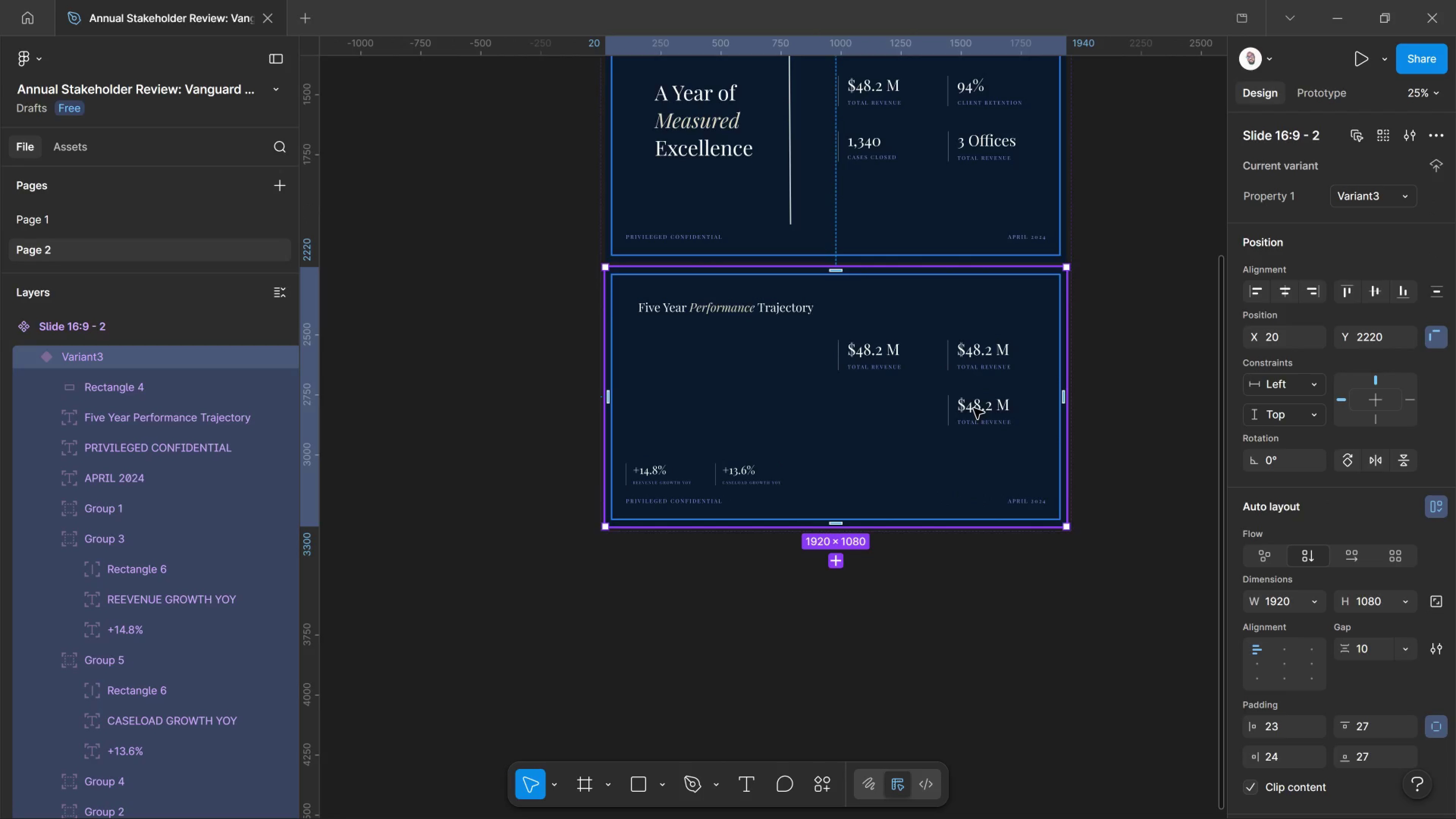 
double_click([974, 408])
 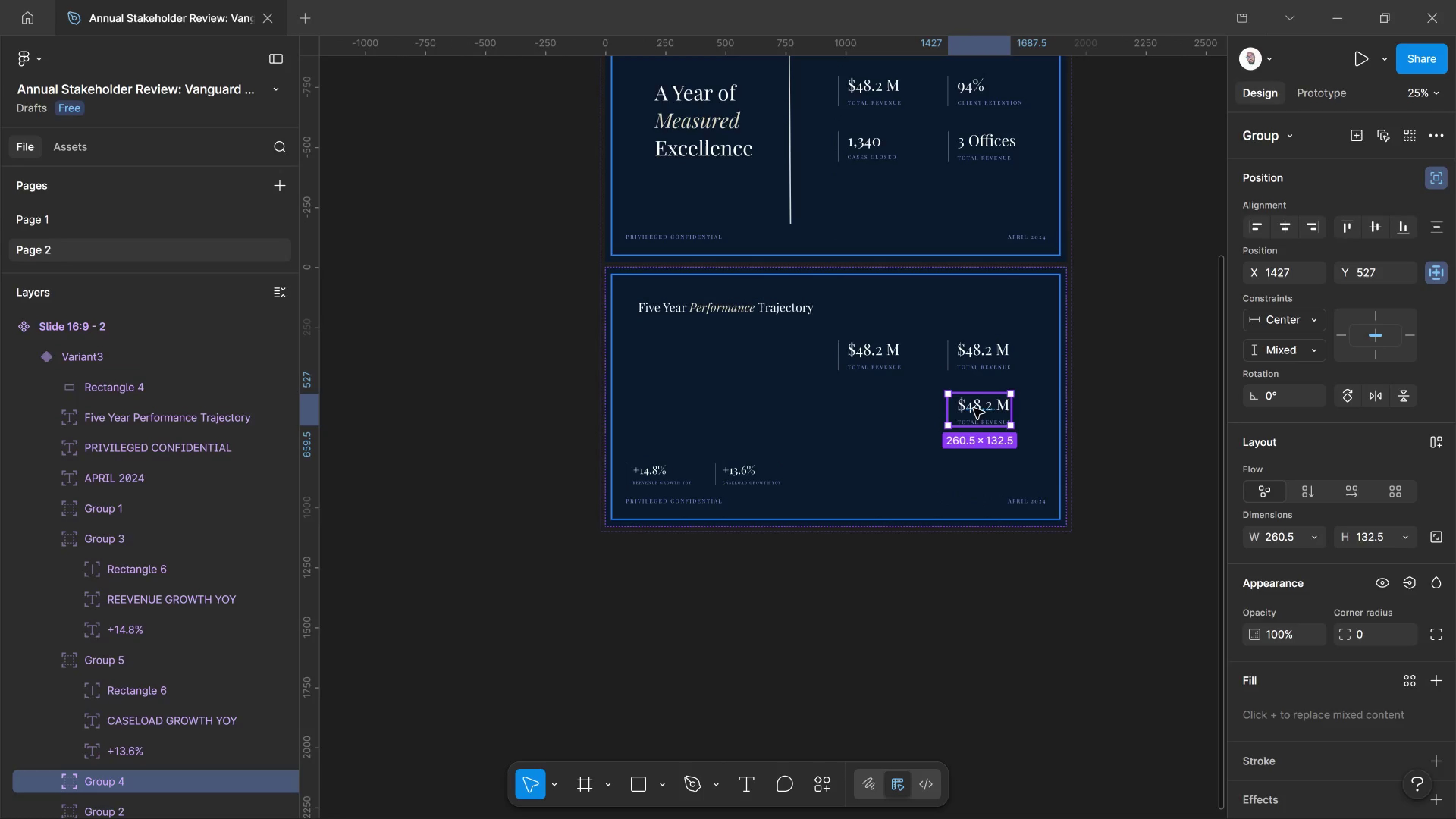 
key(Delete)
 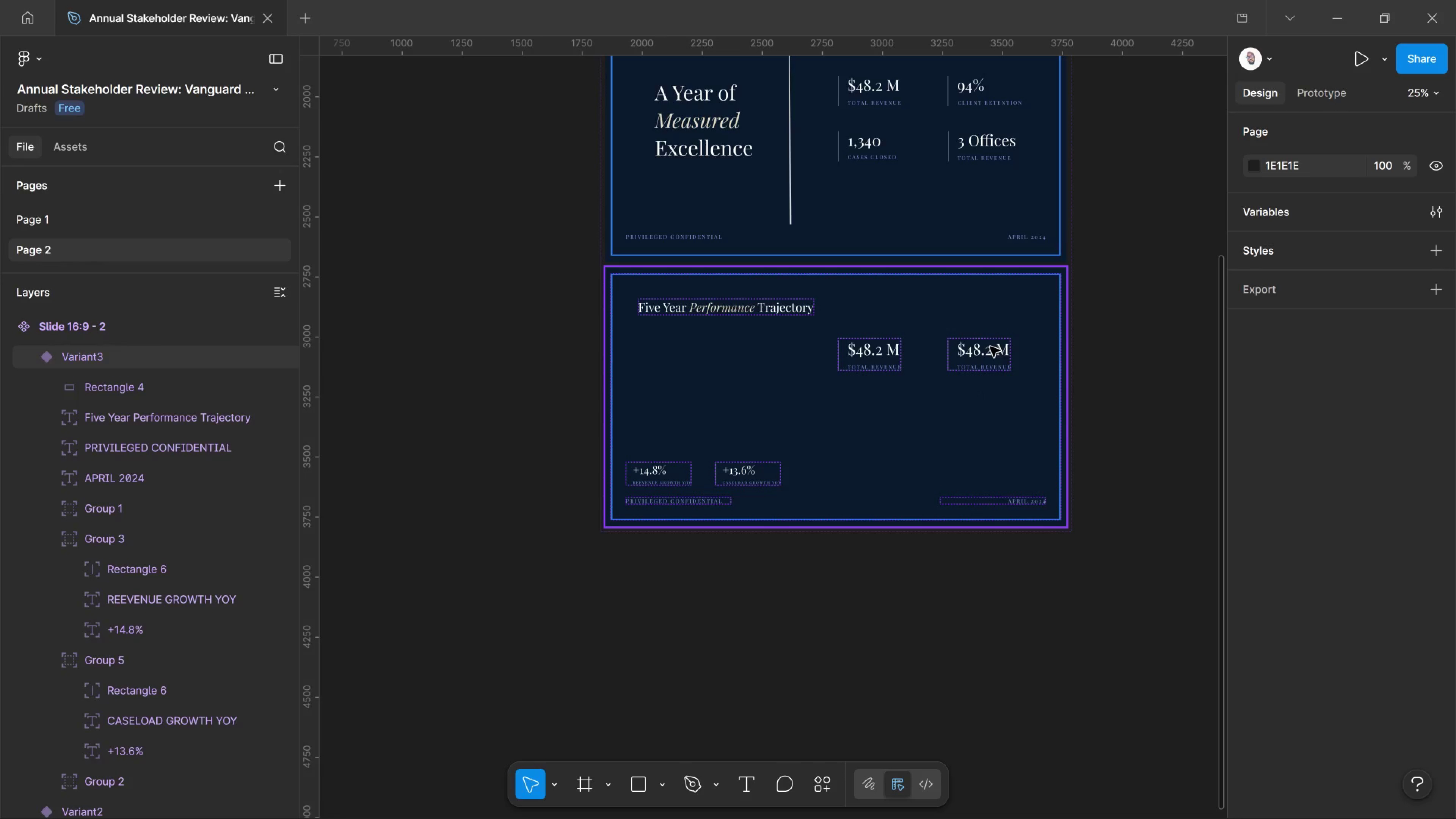 
left_click([990, 350])
 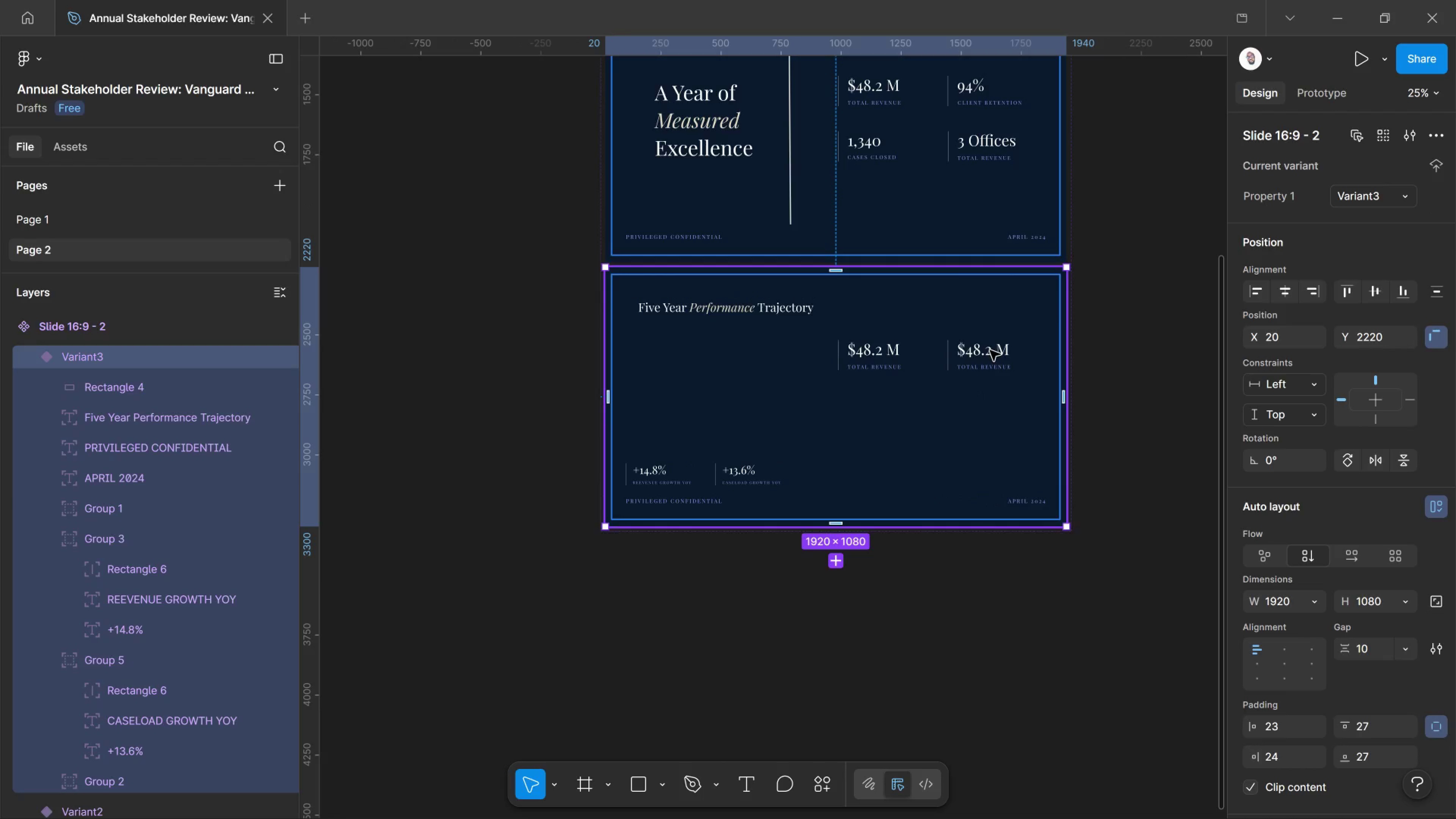 
double_click([990, 350])
 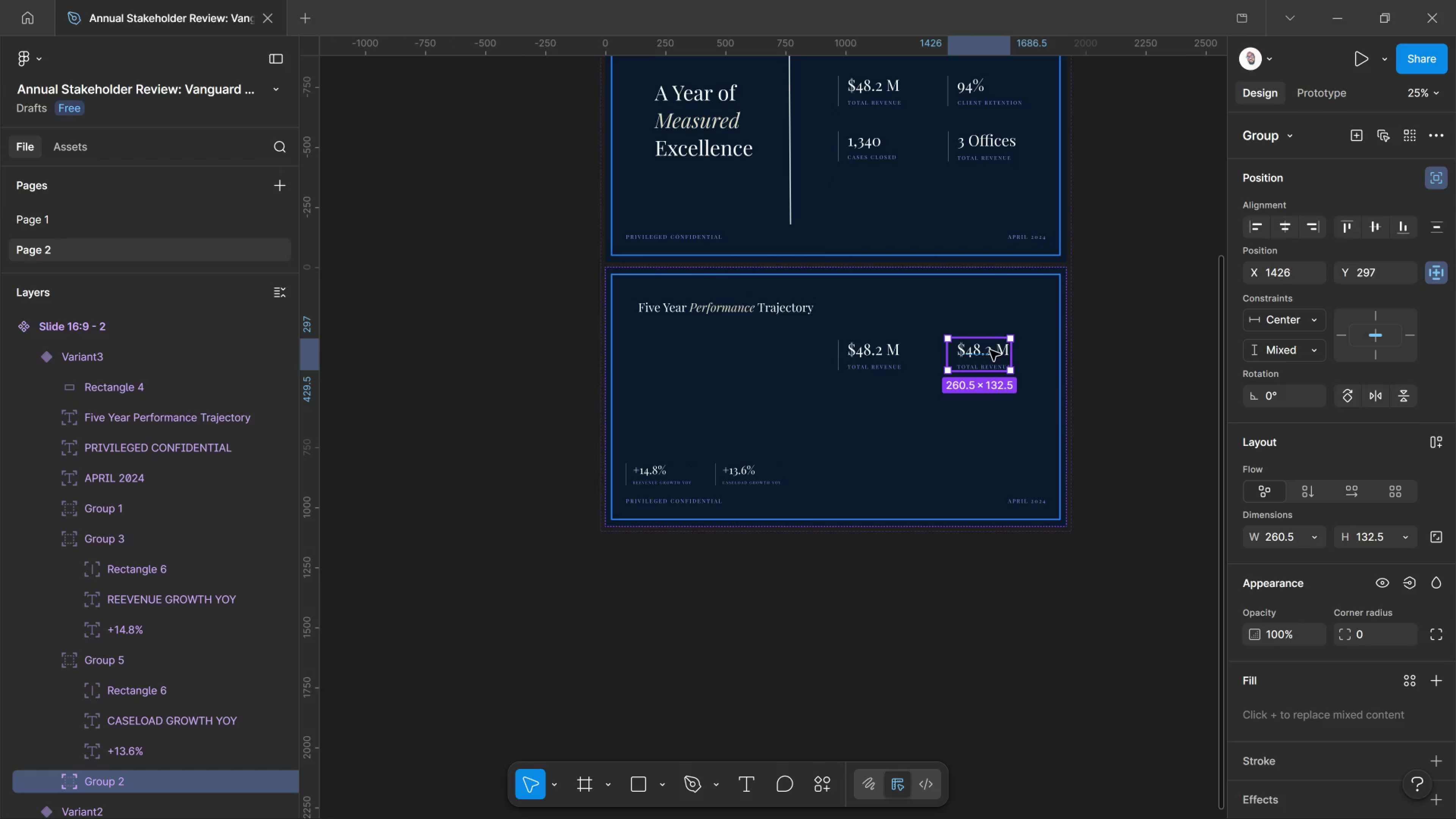 
key(Delete)
 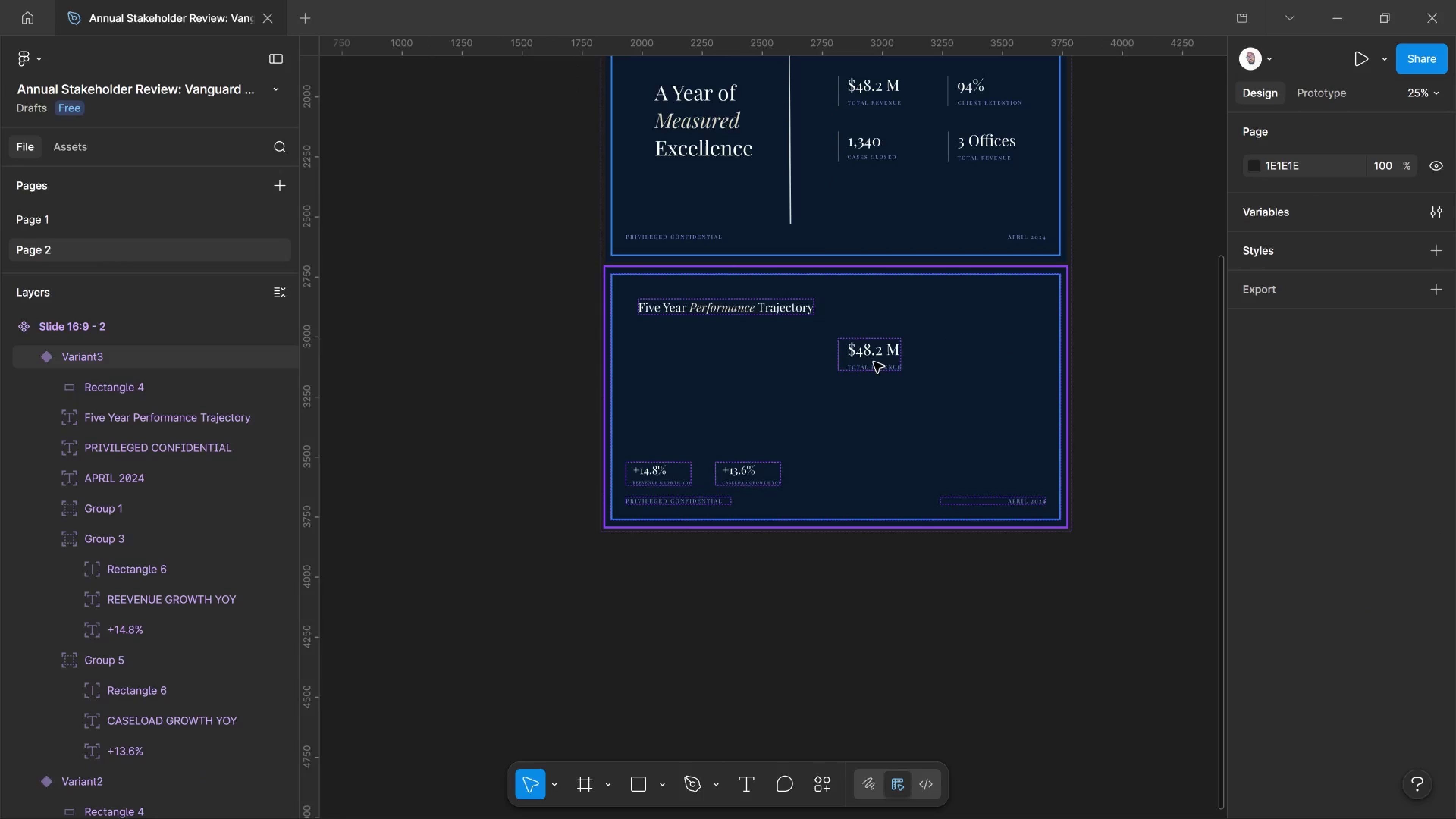 
left_click([874, 362])
 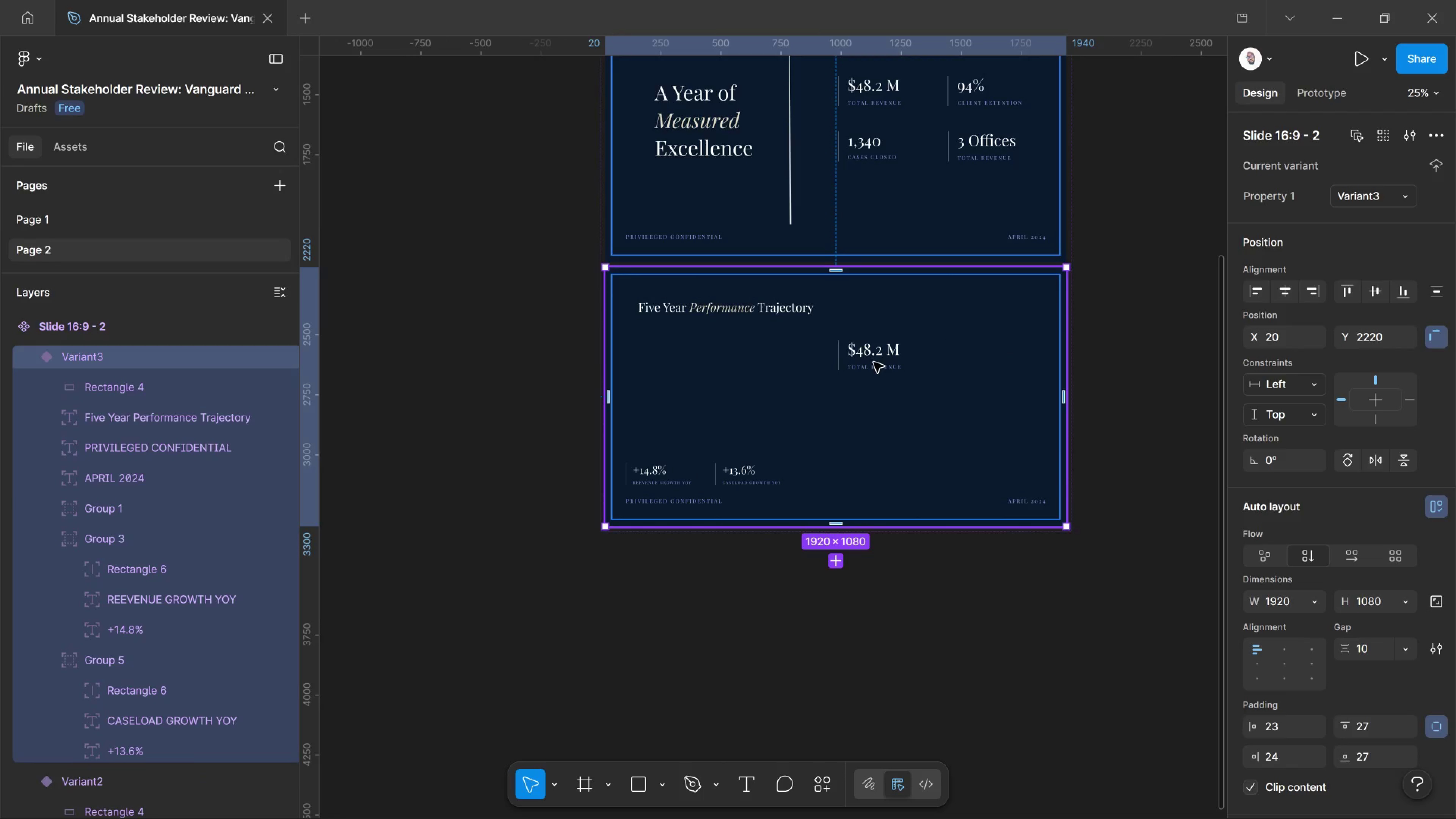 
double_click([874, 362])
 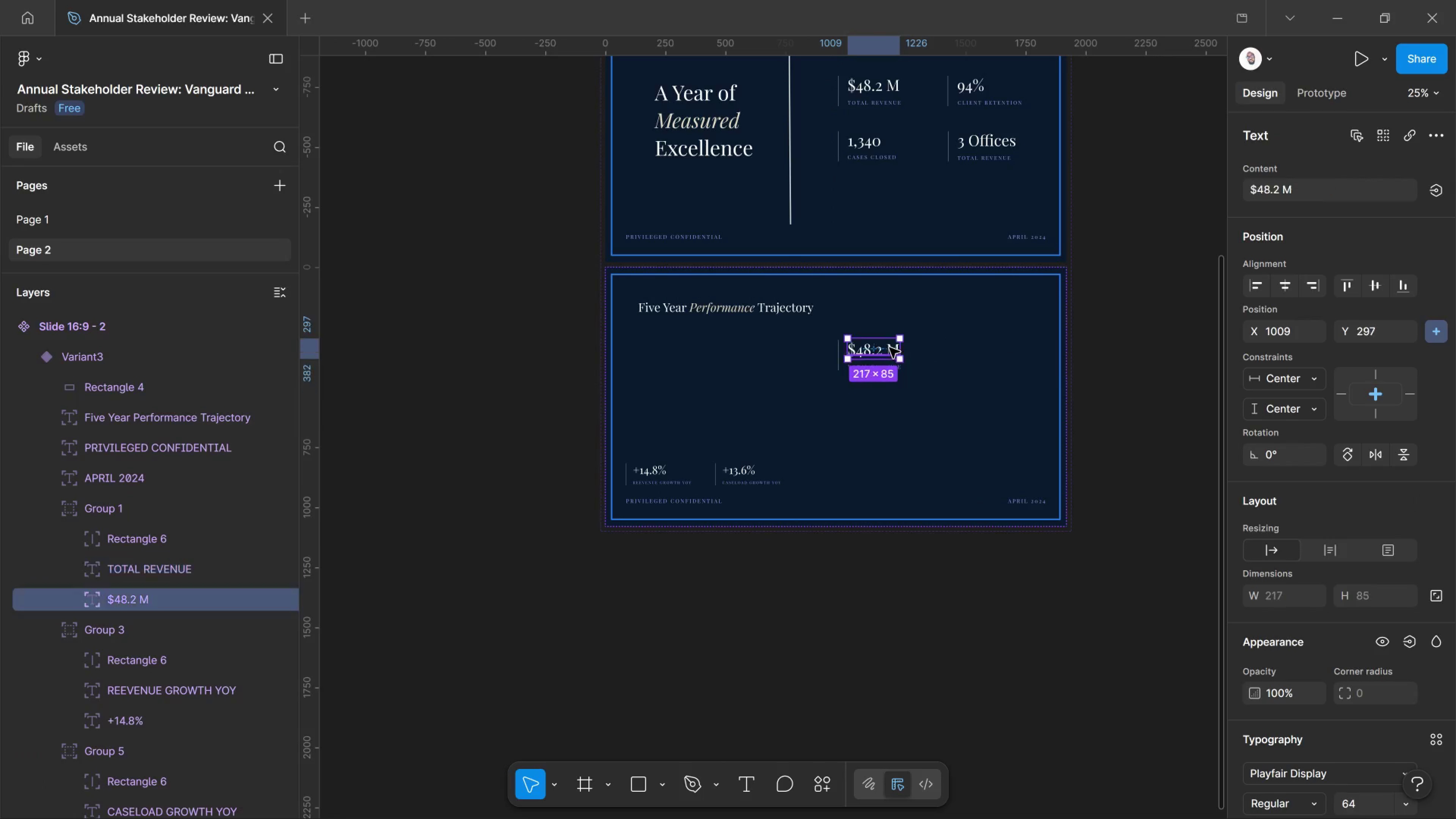 
key(Delete)
 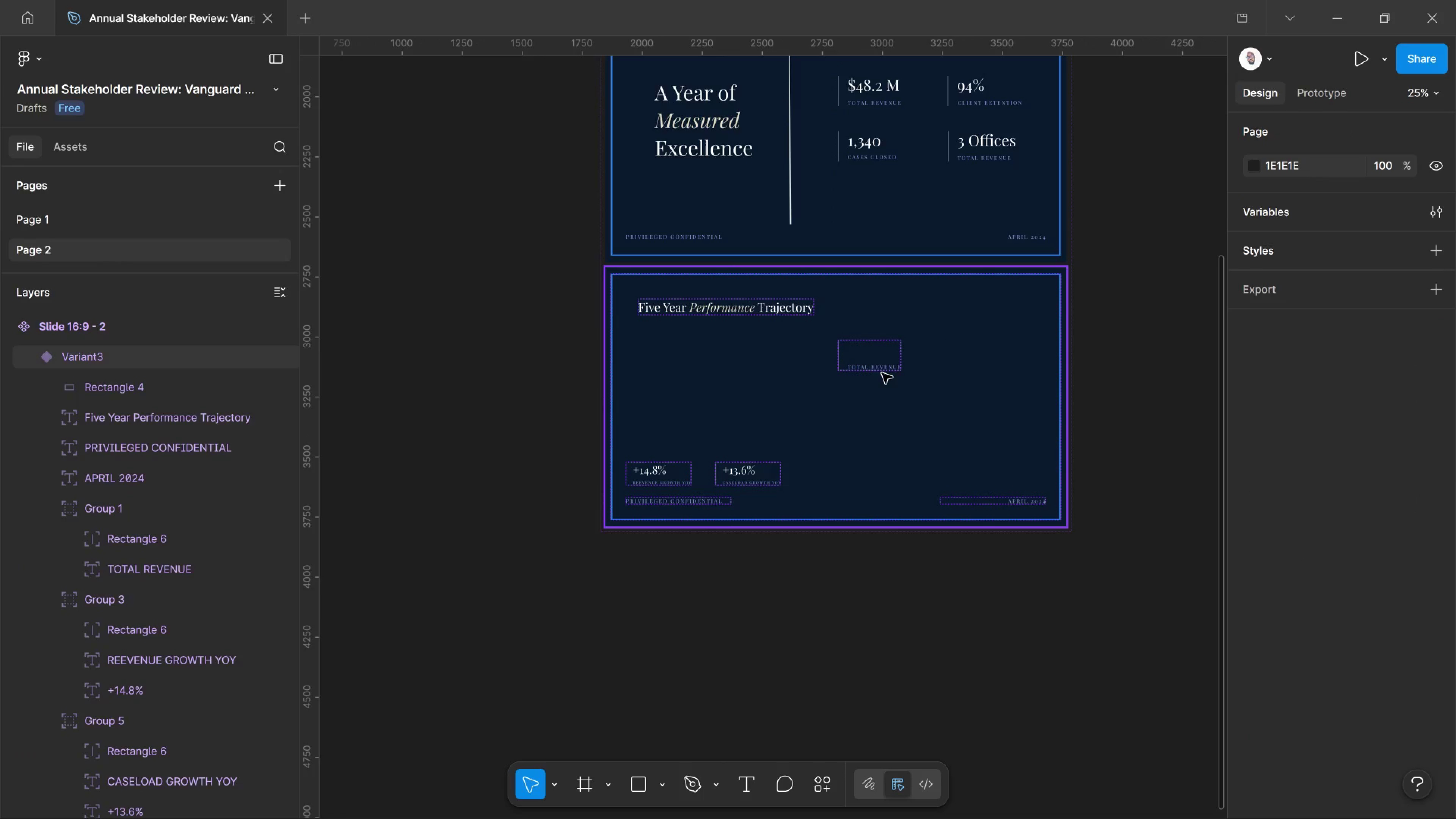 
left_click([884, 370])
 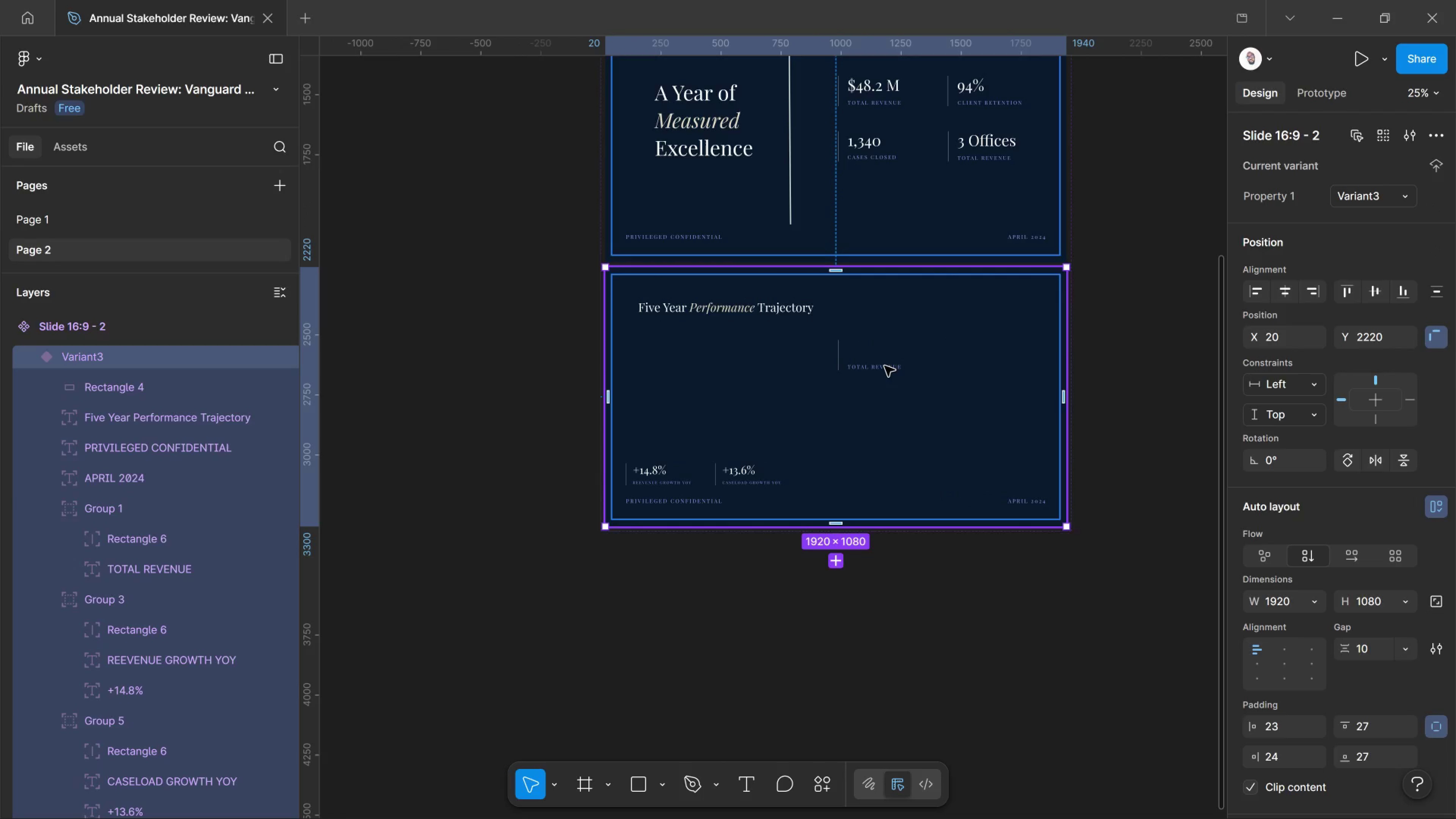 
double_click([885, 366])
 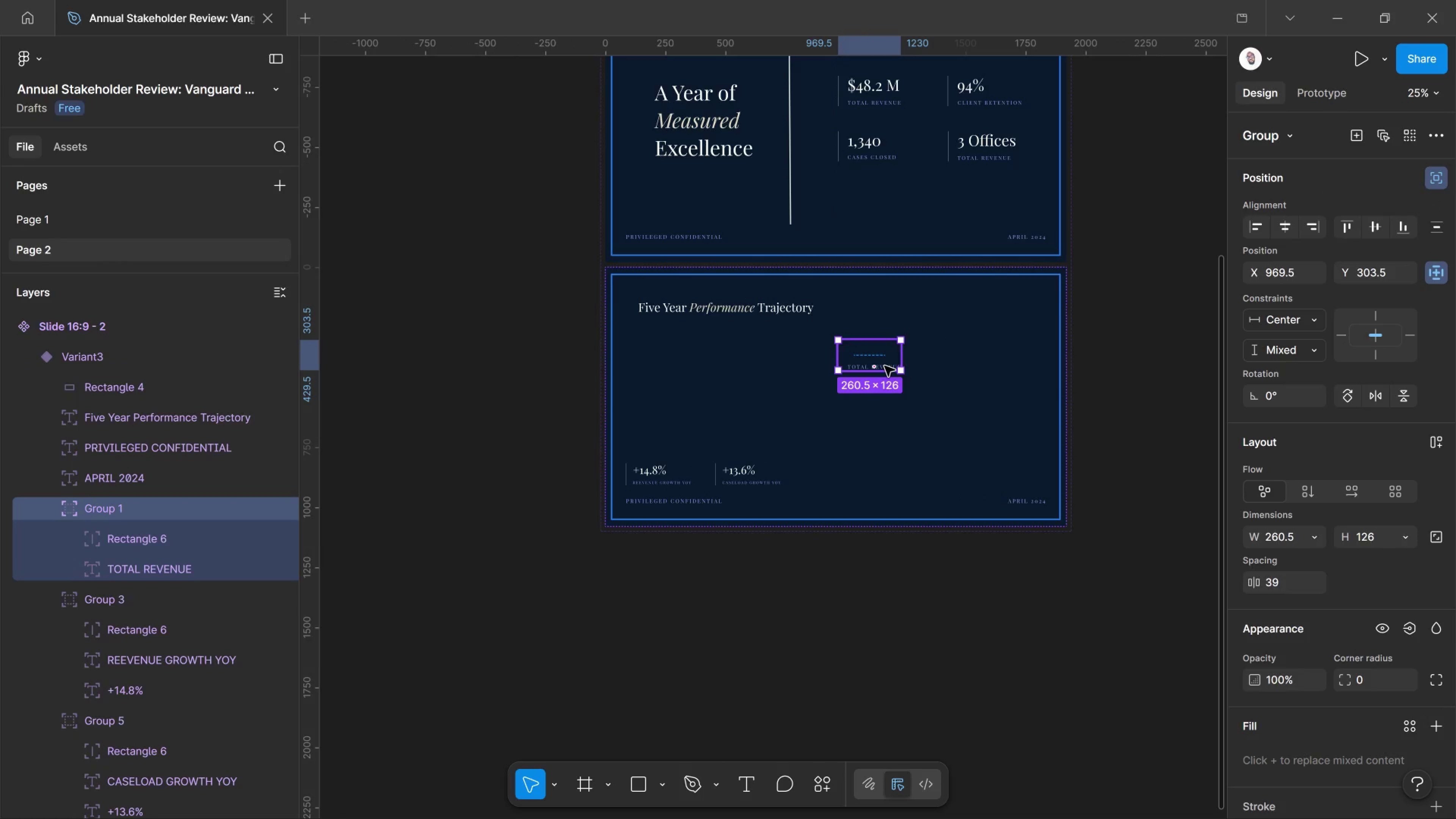 
double_click([885, 366])
 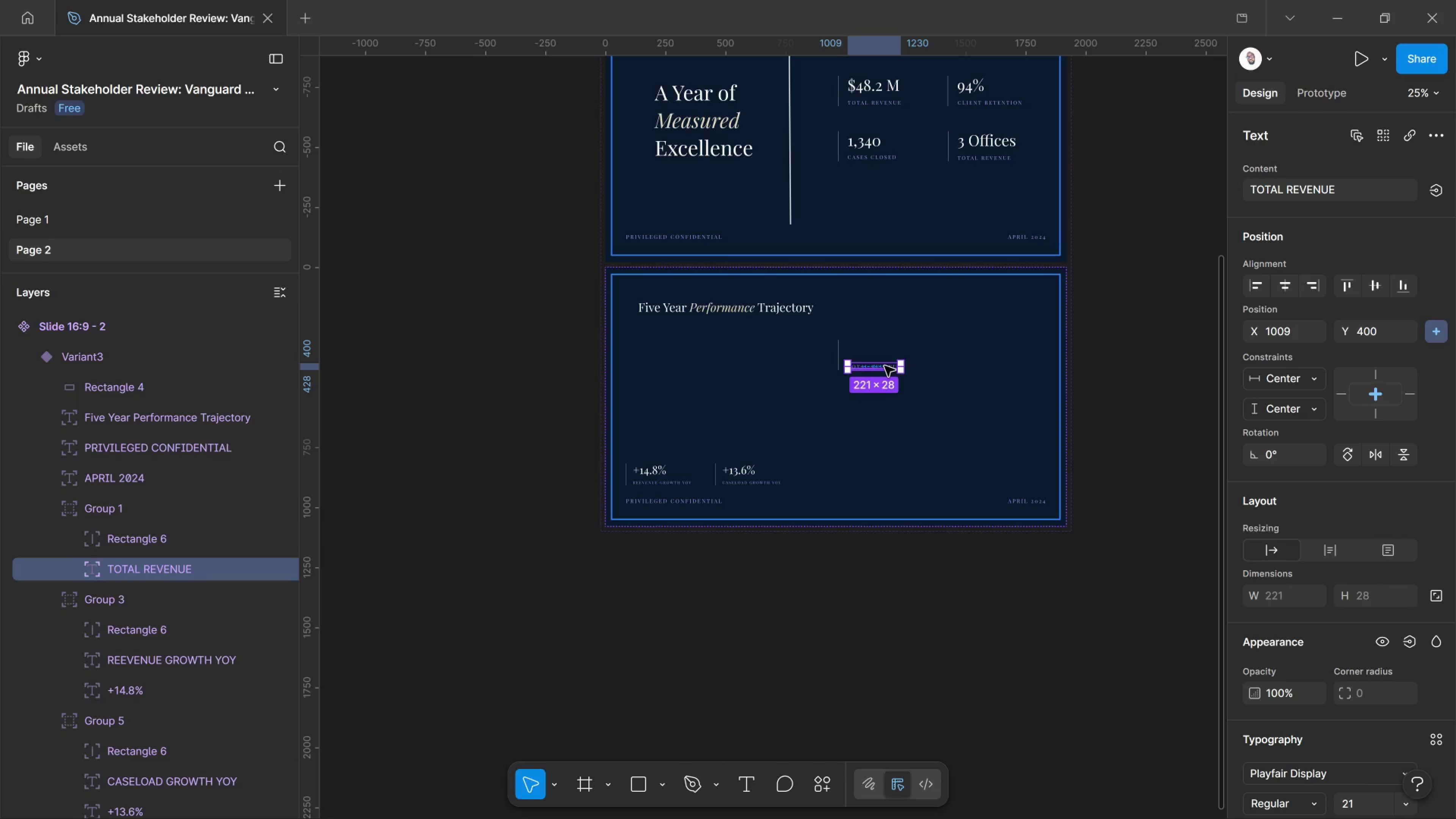 
key(Delete)
 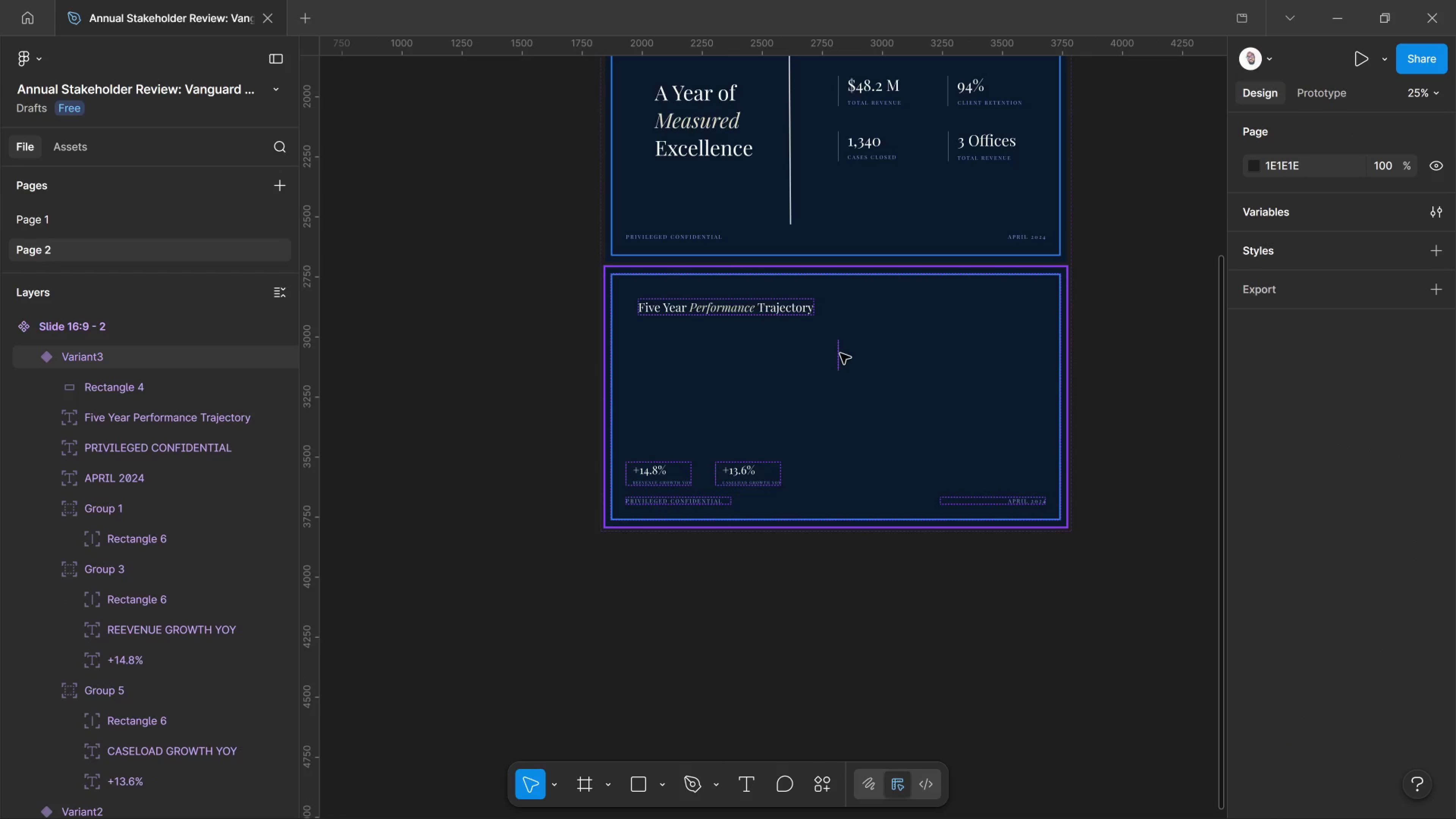 
left_click([840, 353])
 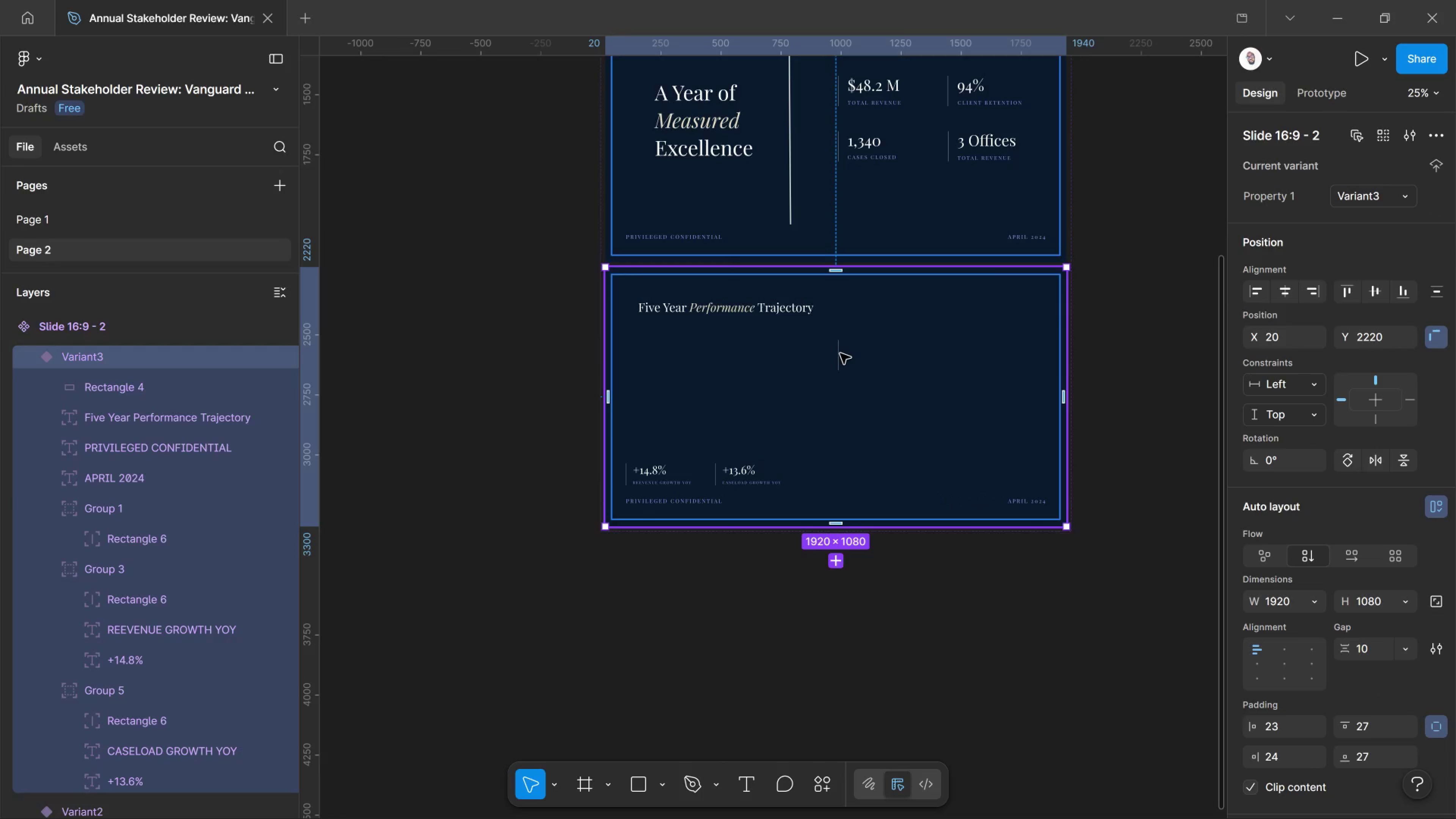 
double_click([840, 353])
 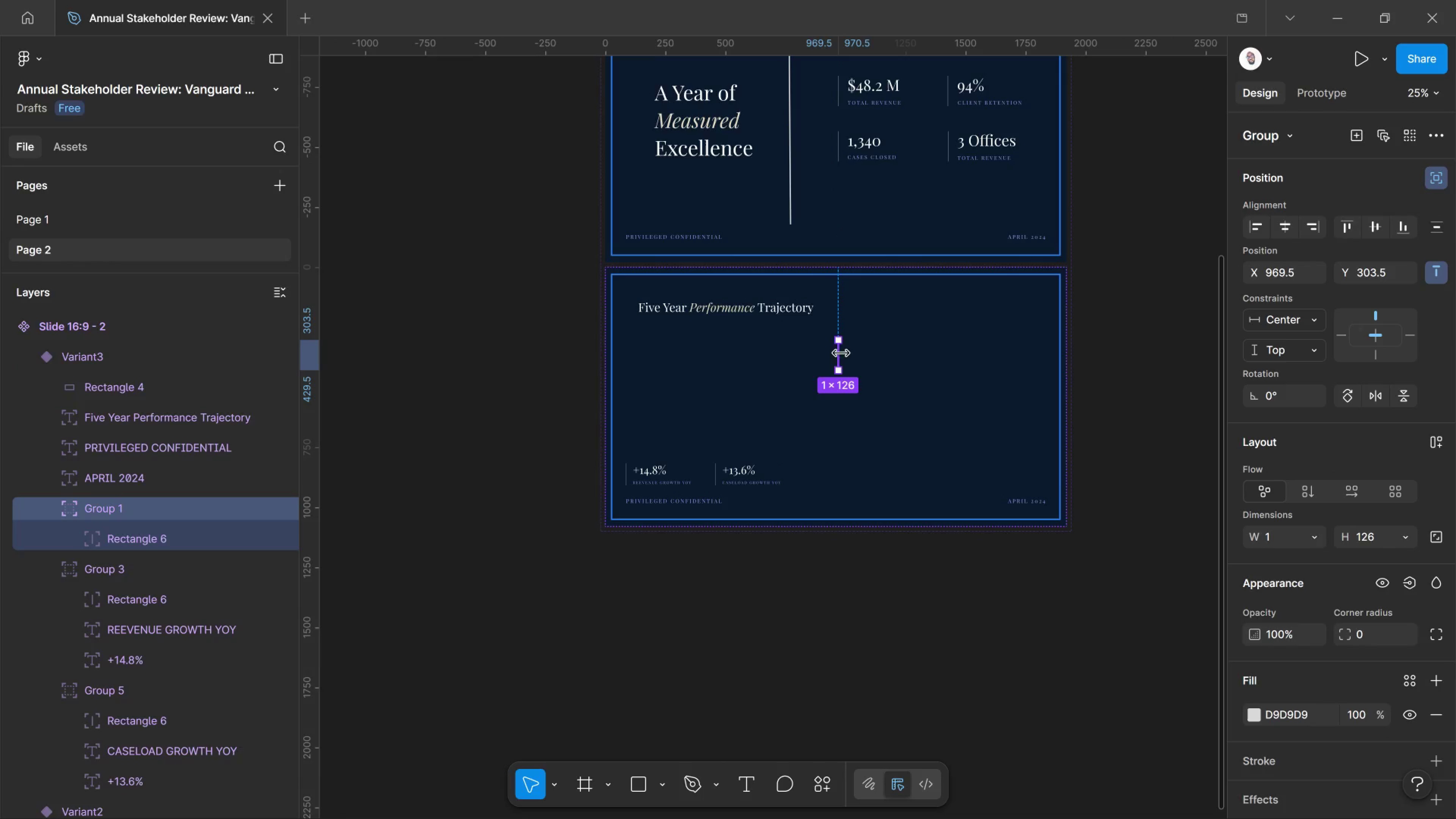 
left_click_drag(start_coordinate=[843, 354], to_coordinate=[875, 355])
 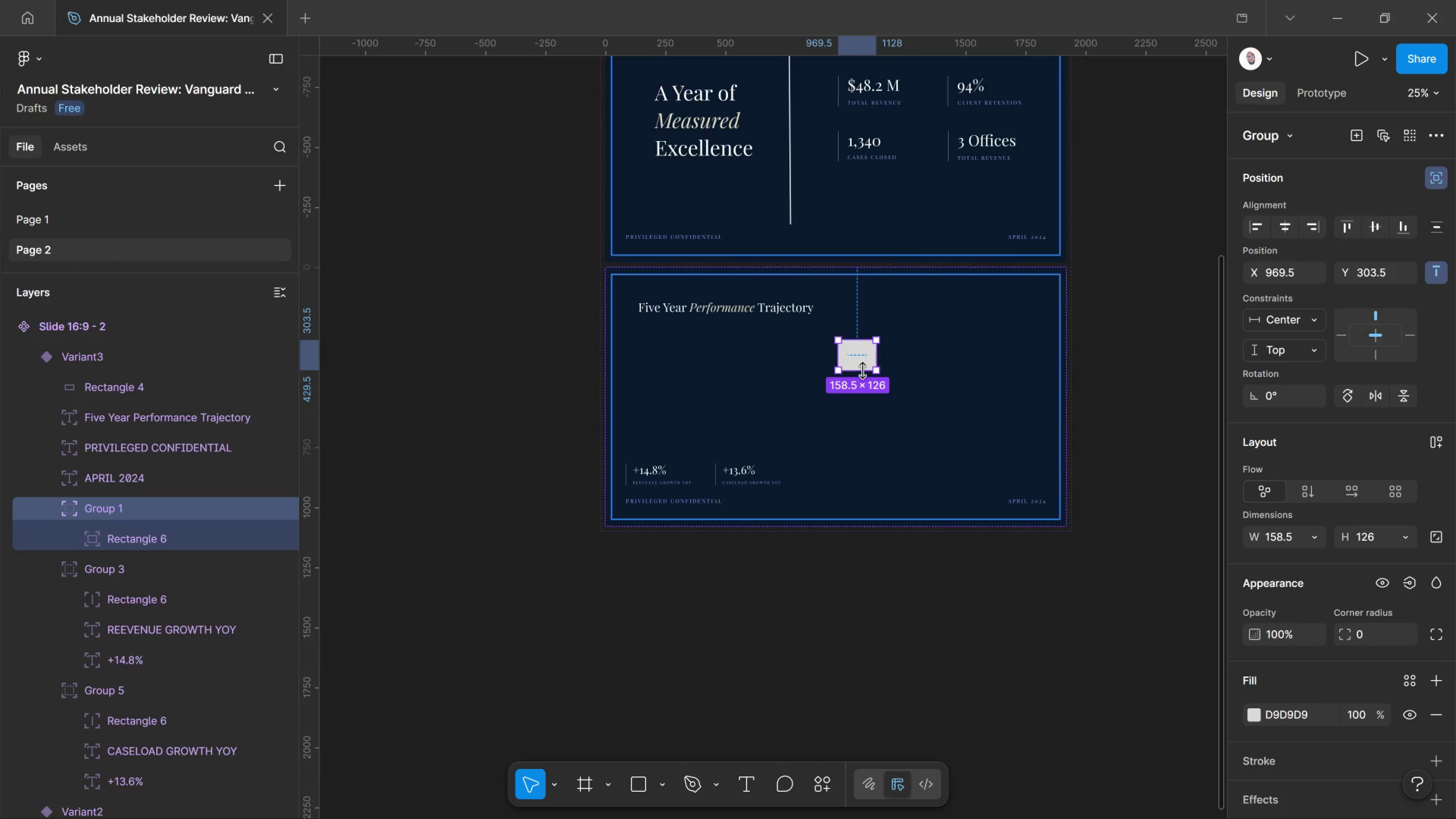 
left_click_drag(start_coordinate=[862, 370], to_coordinate=[858, 428])
 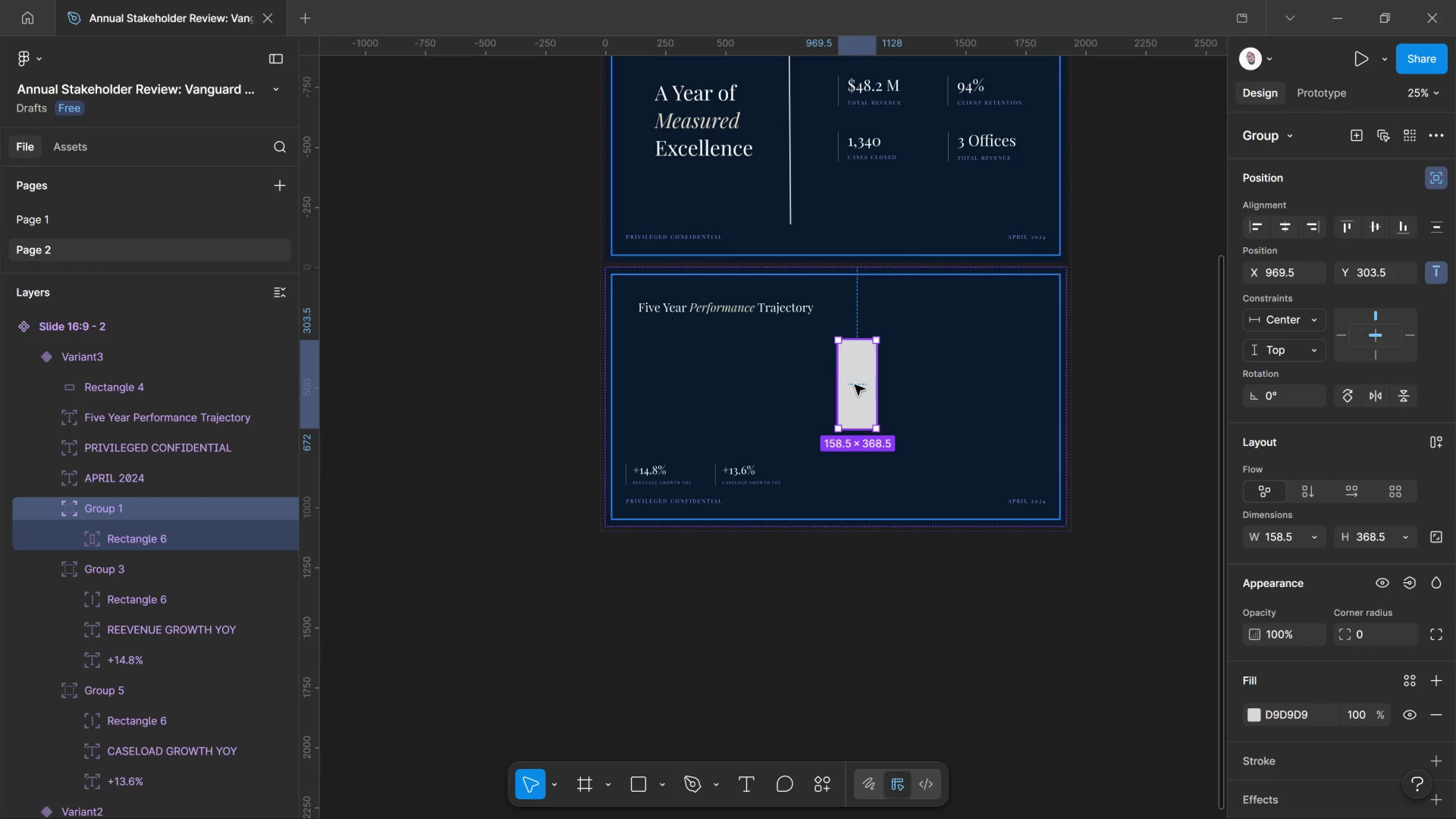 
left_click_drag(start_coordinate=[855, 384], to_coordinate=[699, 400])
 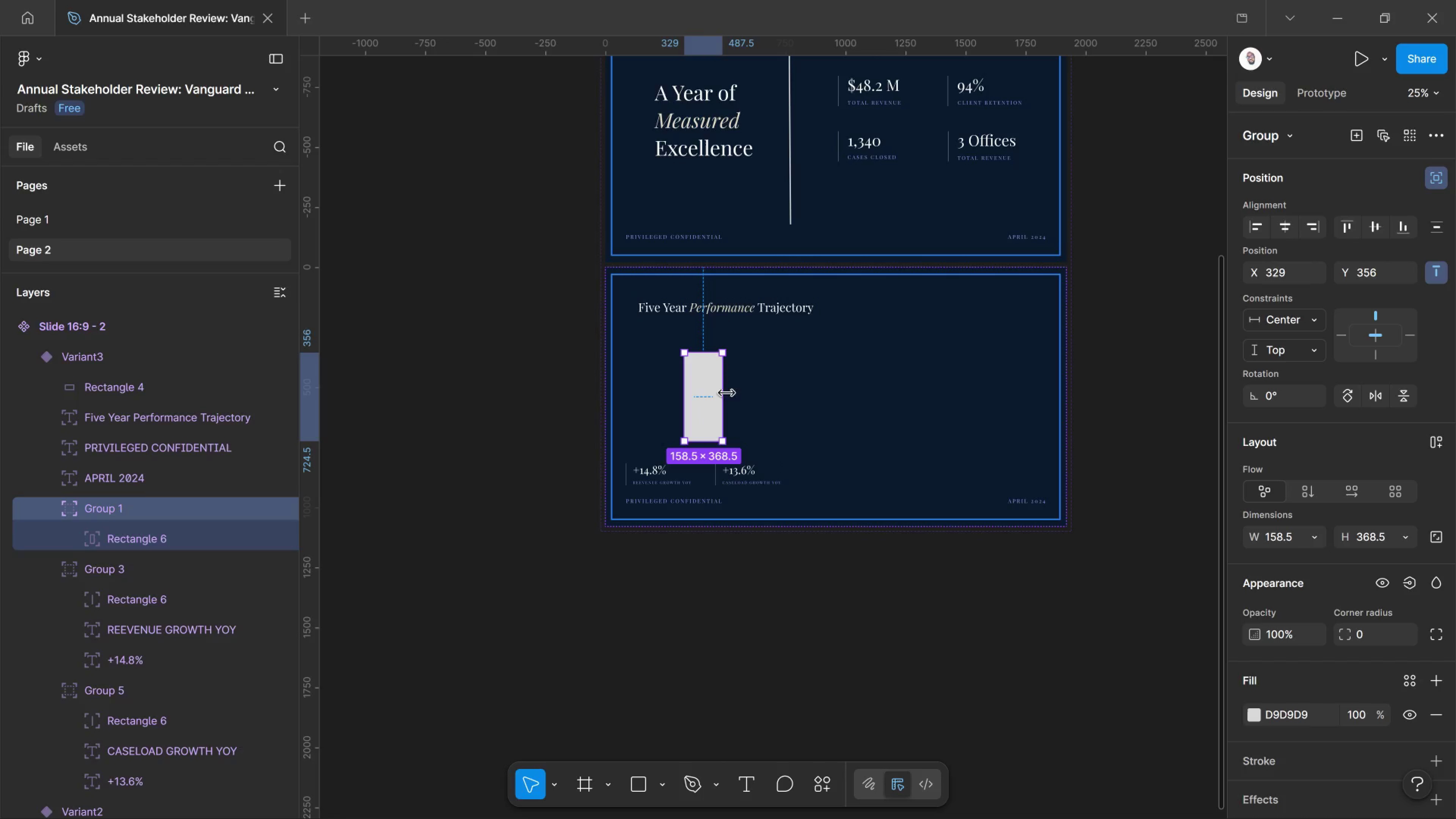 
left_click_drag(start_coordinate=[725, 393], to_coordinate=[711, 391])
 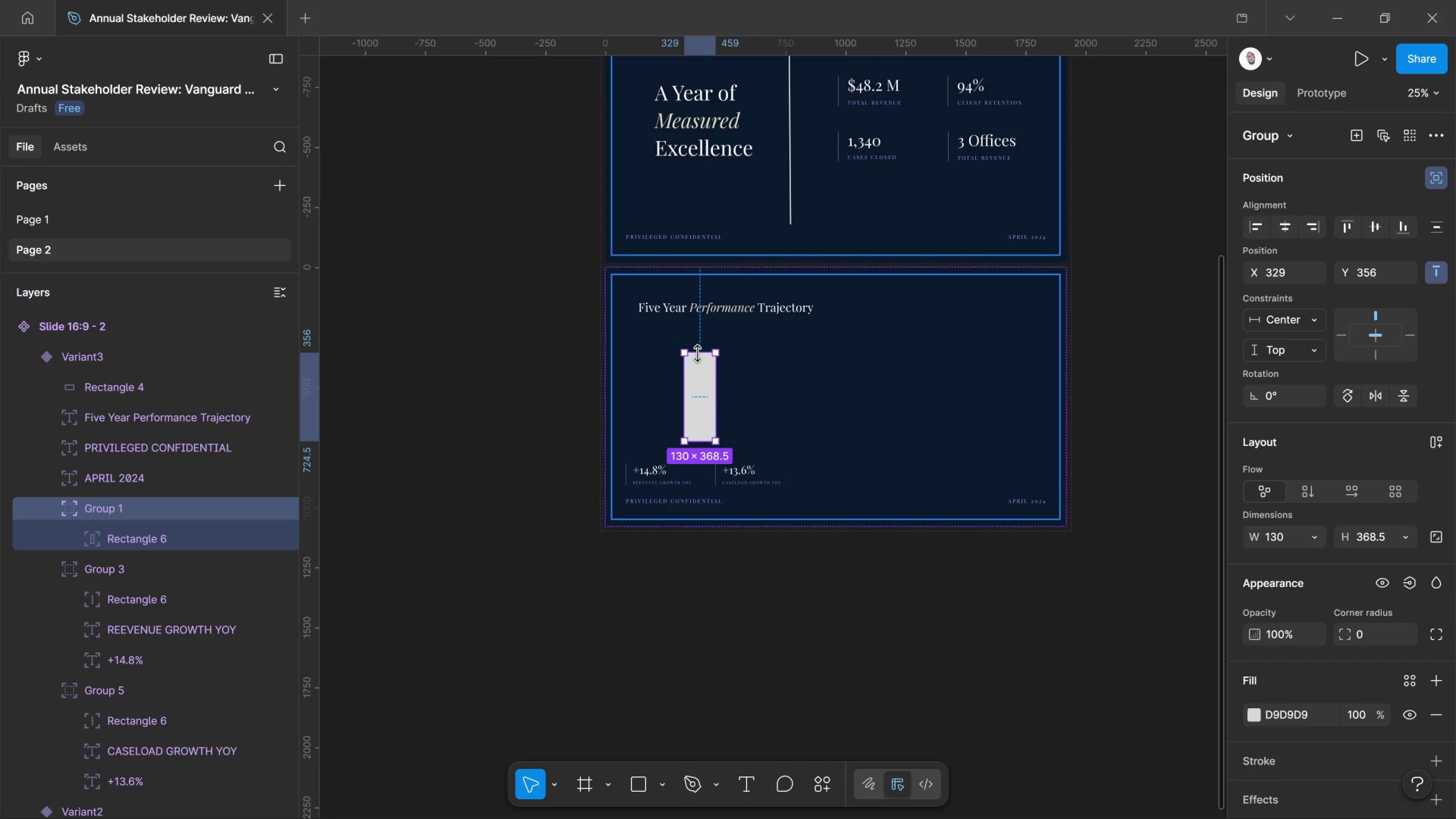 
left_click_drag(start_coordinate=[698, 353], to_coordinate=[698, 382])
 